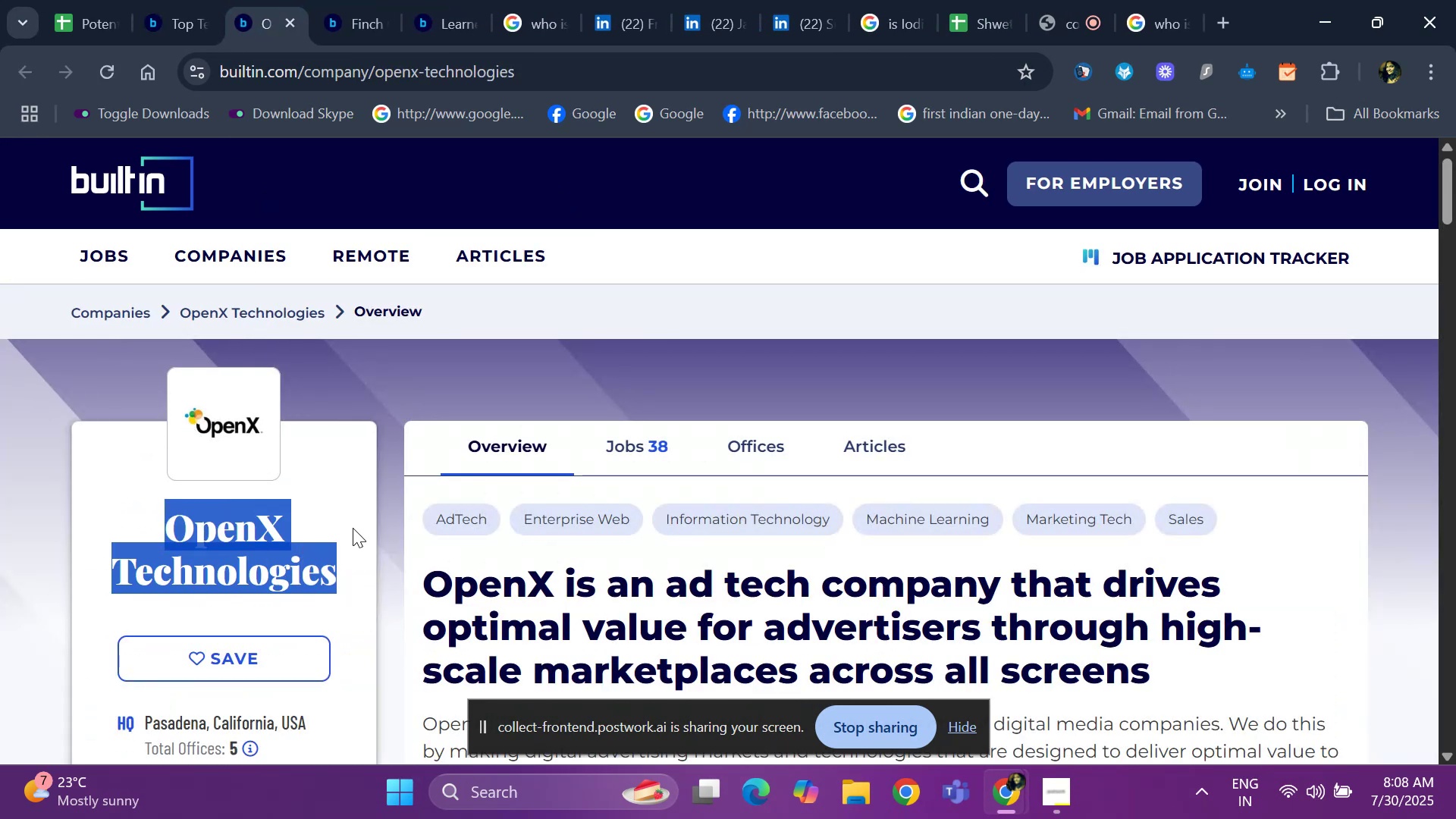 
key(Control+C)
 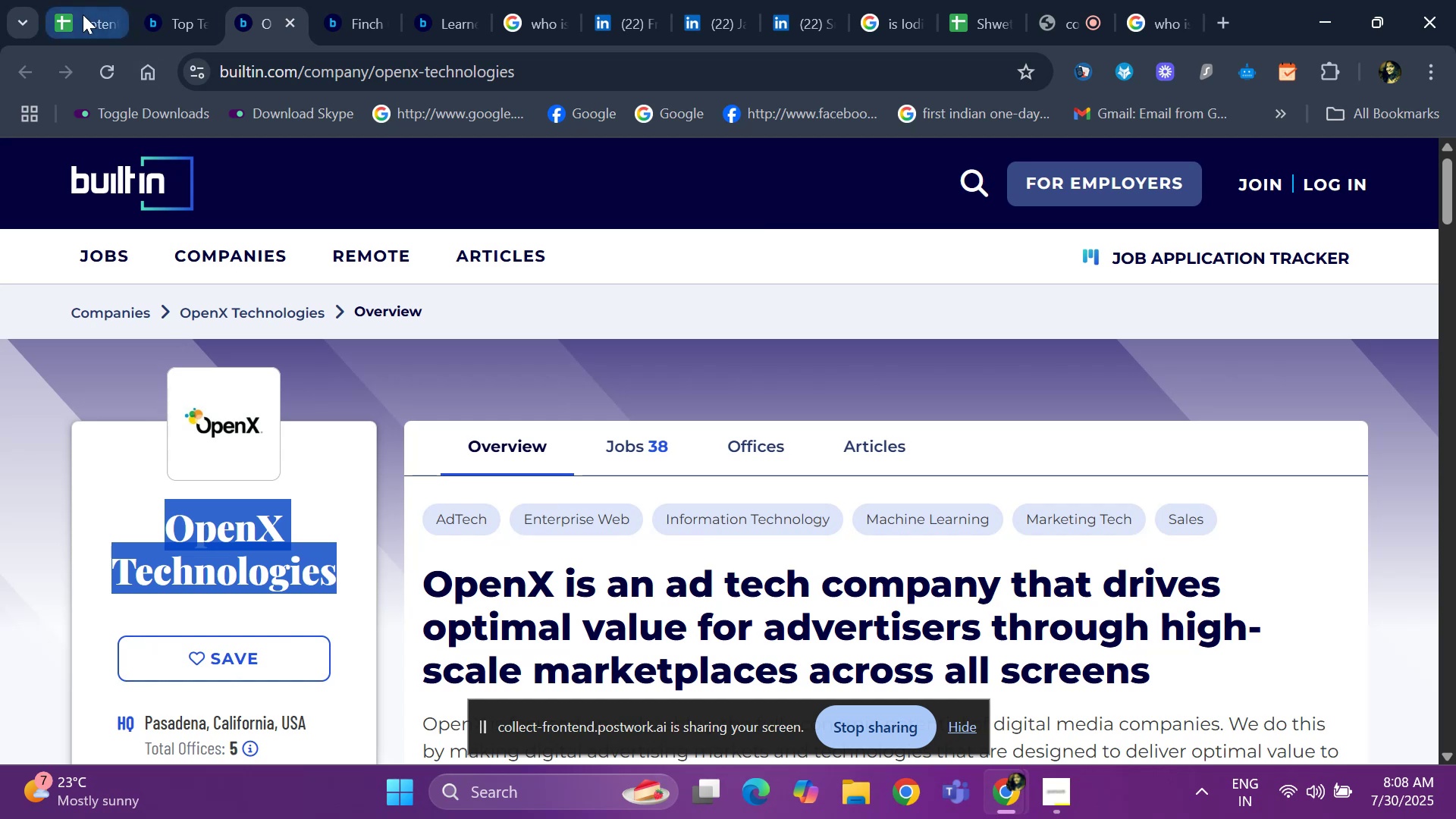 
left_click([83, 14])
 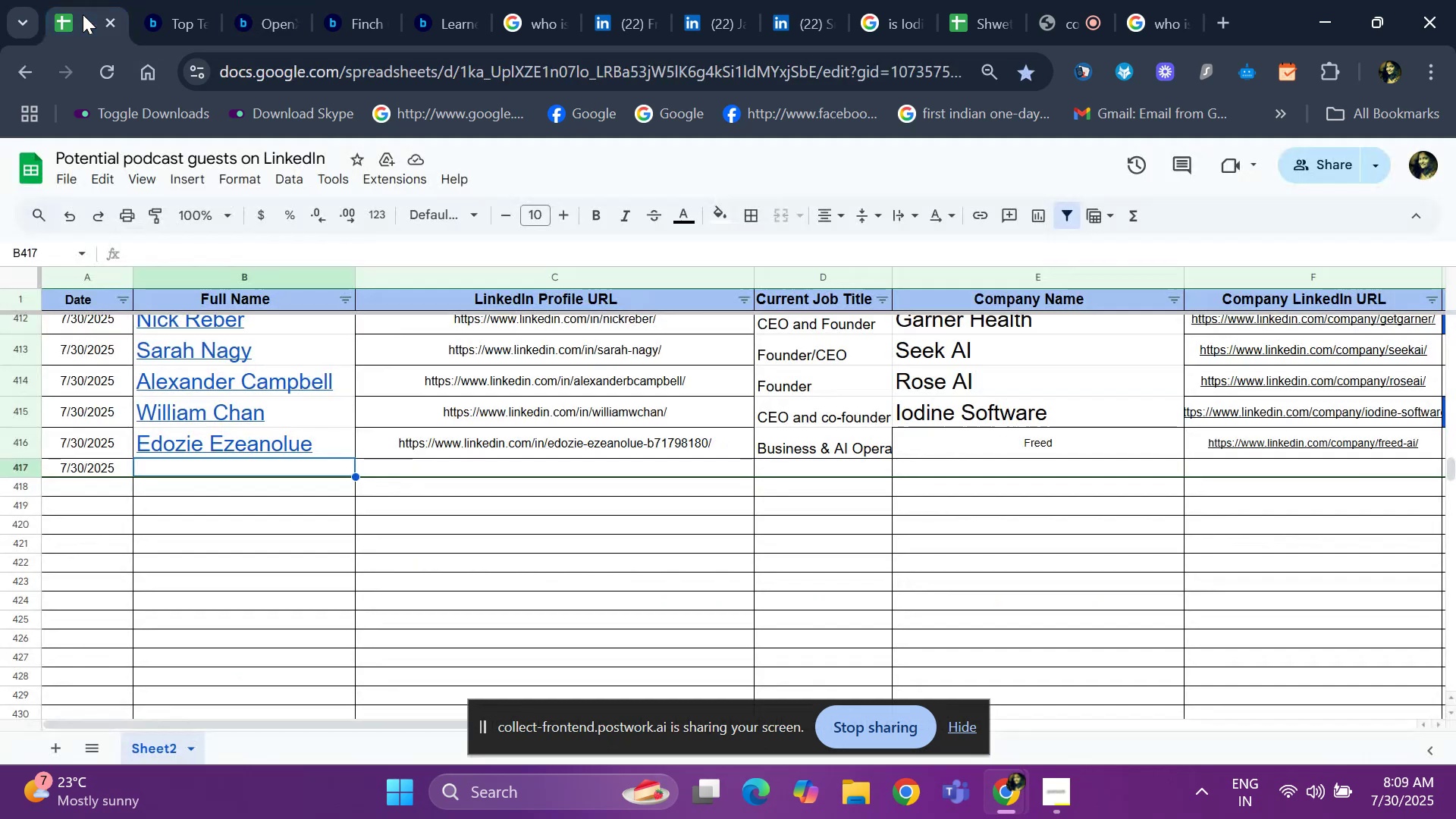 
key(Control+F)
 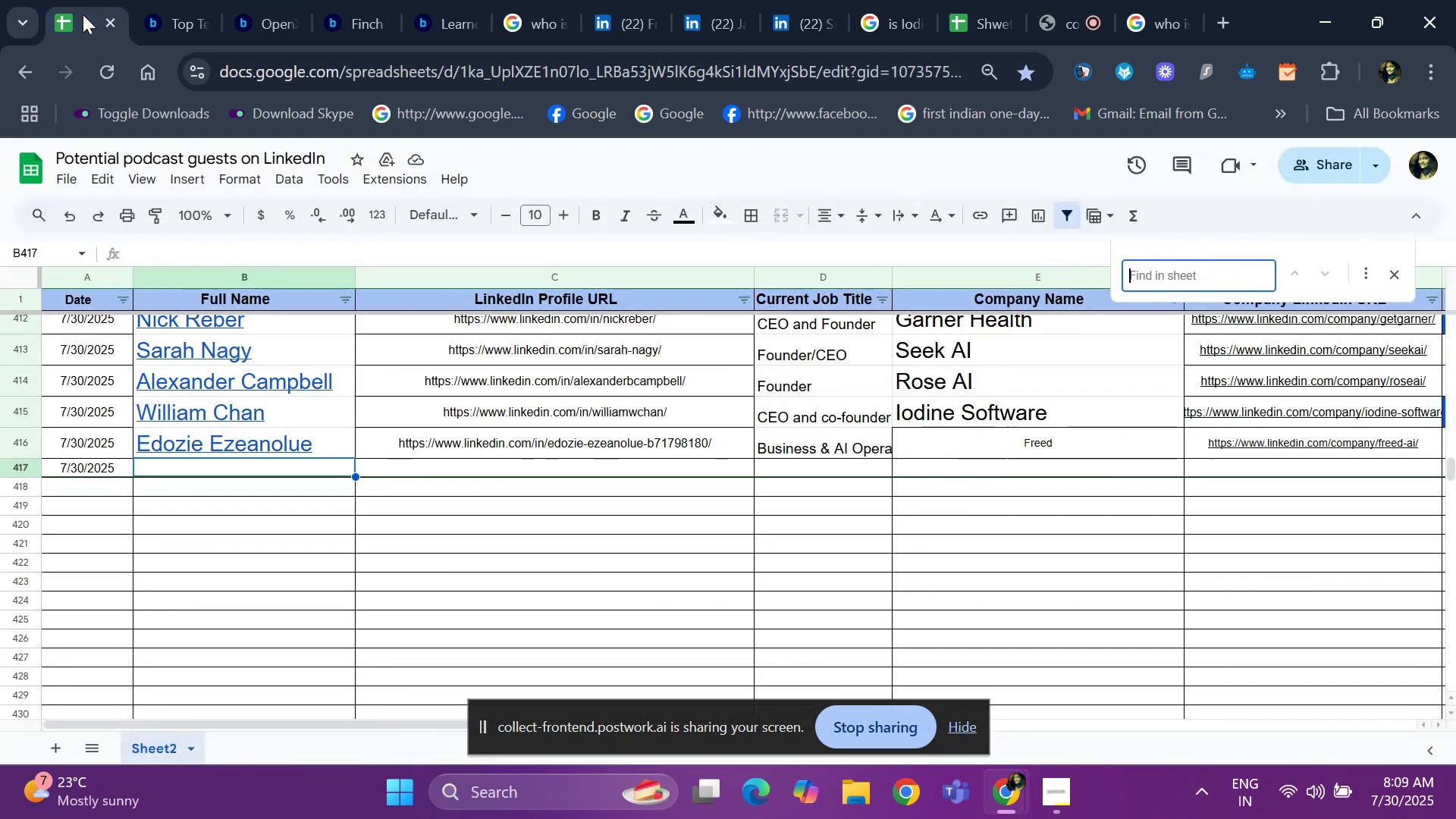 
key(Control+ControlLeft)
 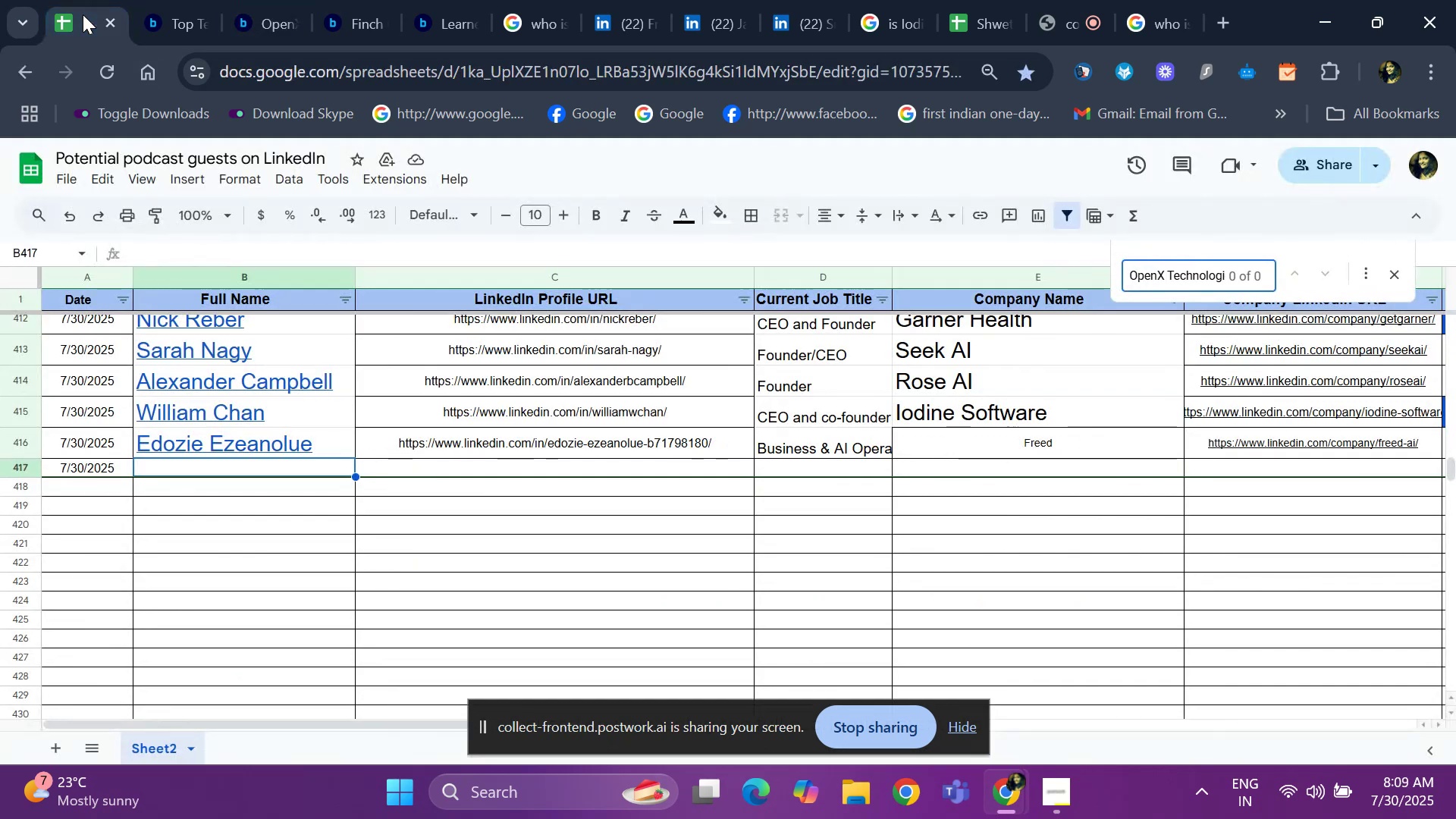 
key(Control+V)
 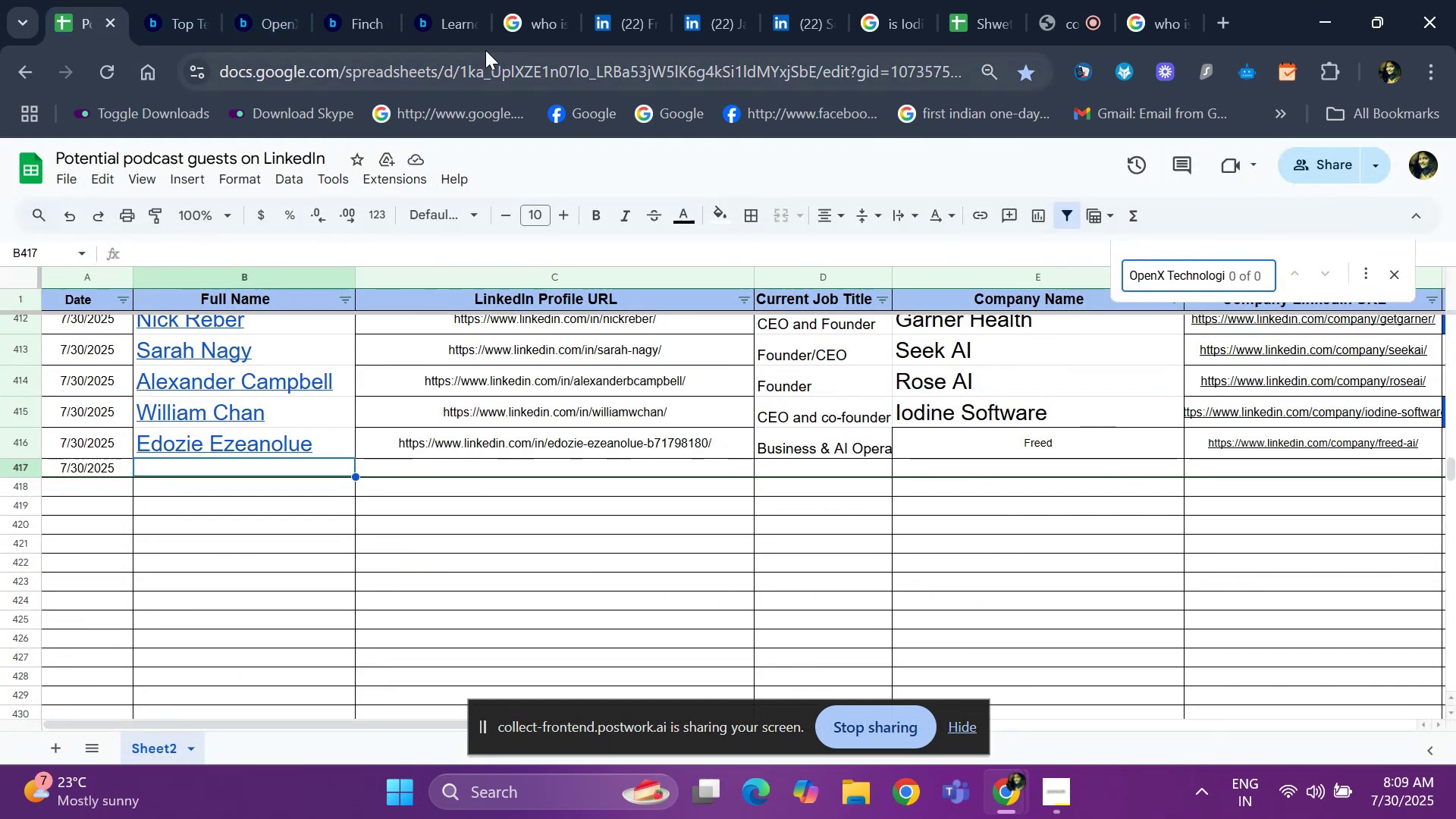 
left_click([507, 14])
 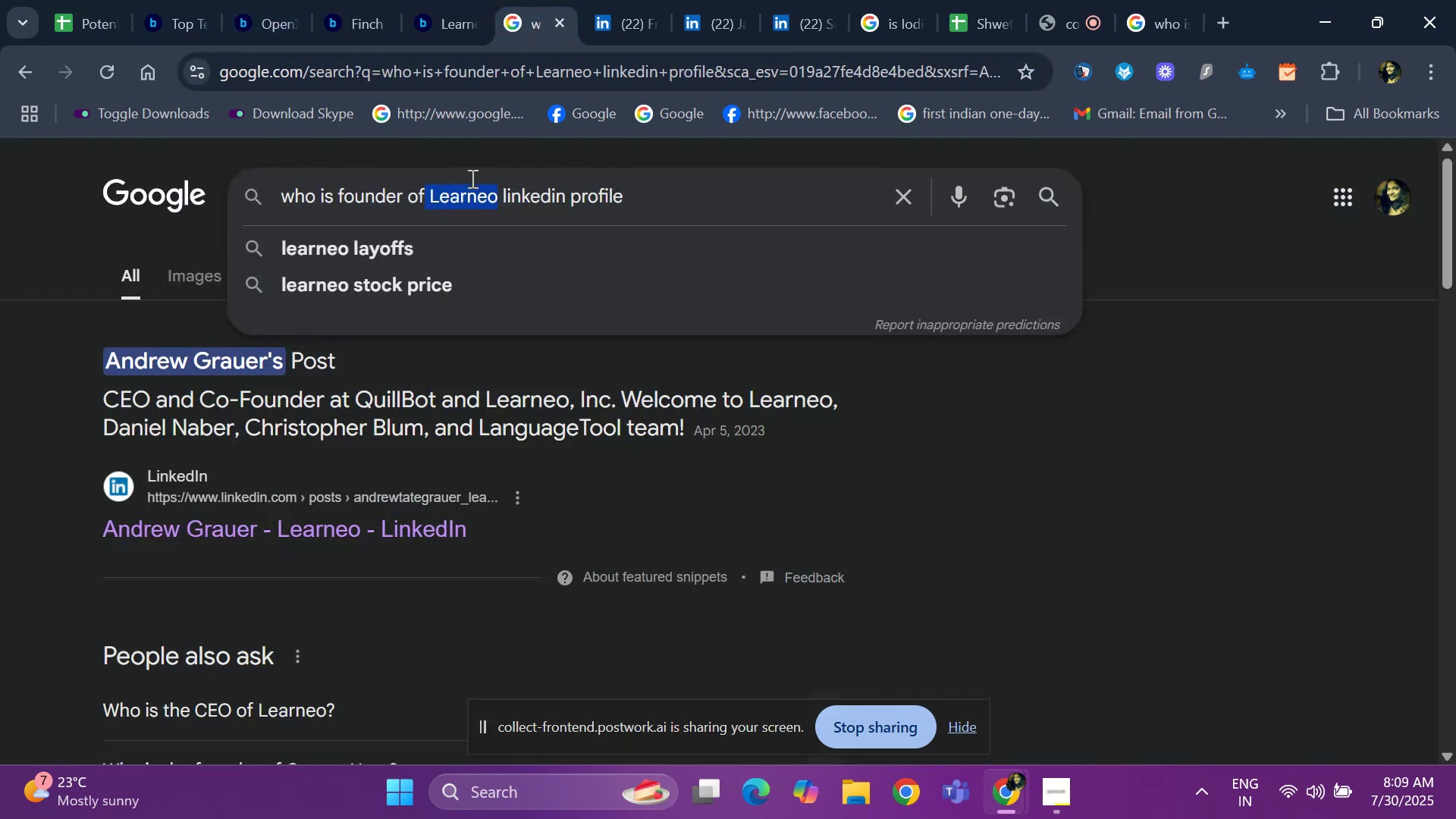 
key(Backspace)
 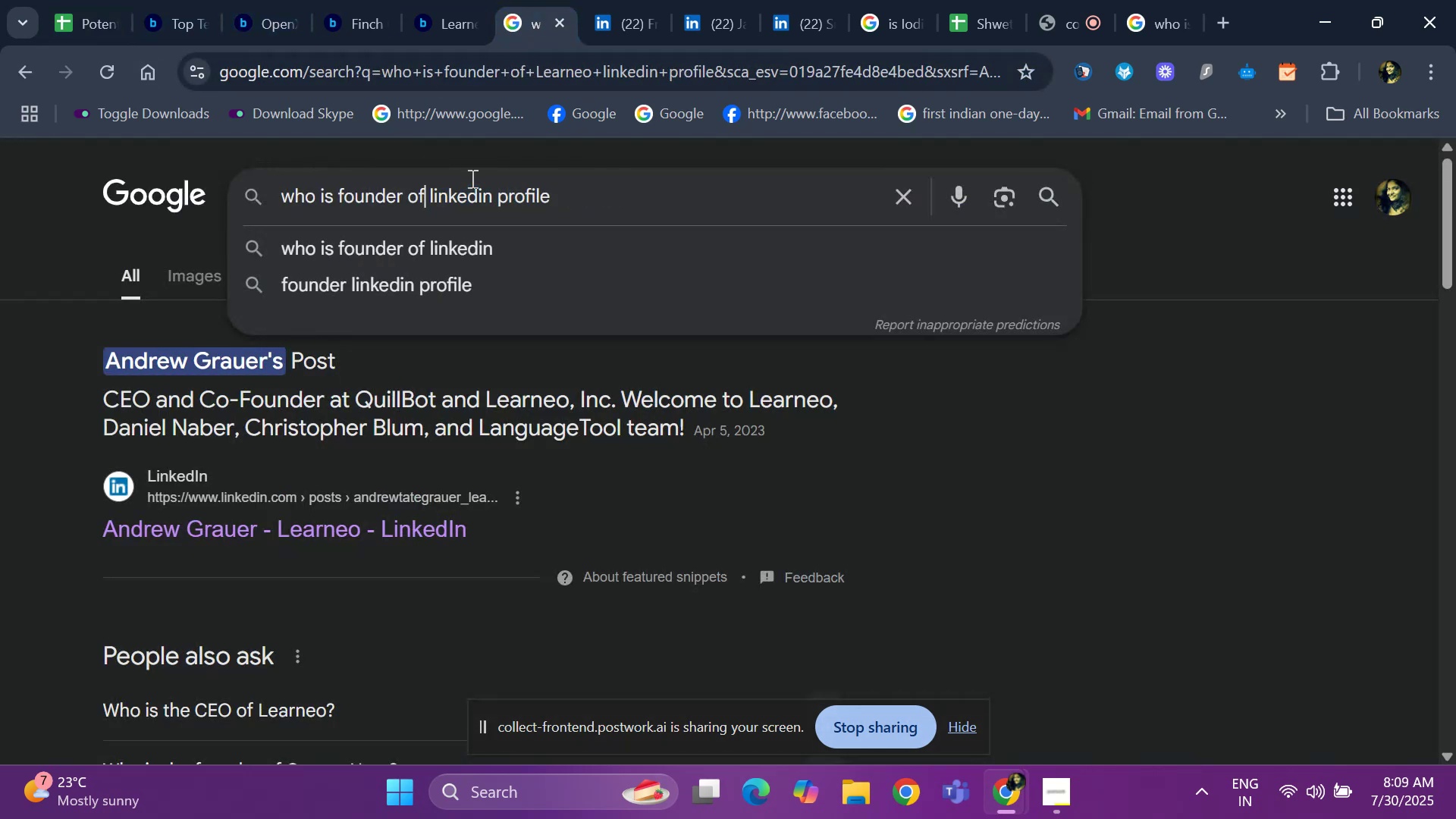 
key(Control+V)
 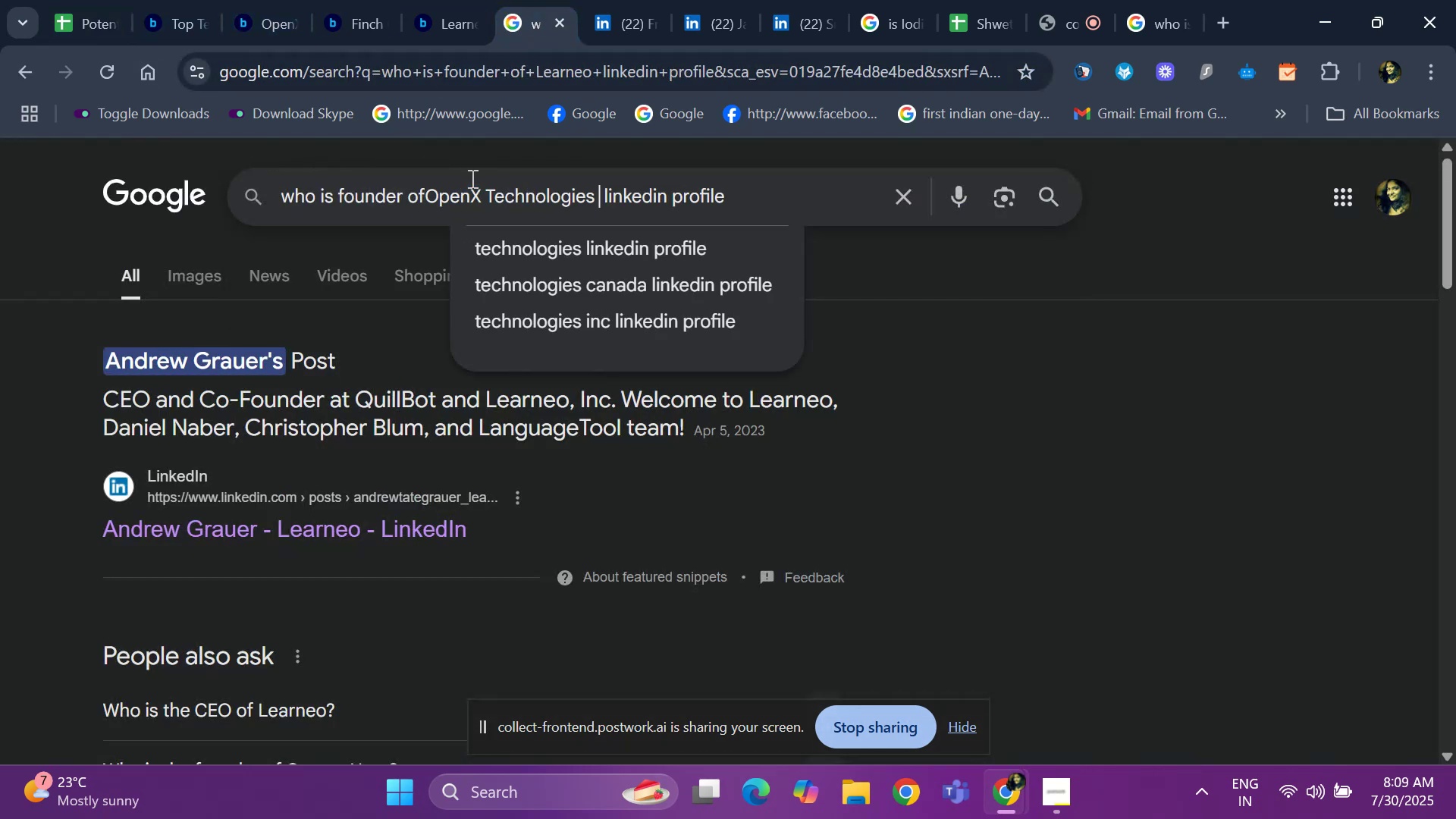 
key(Space)
 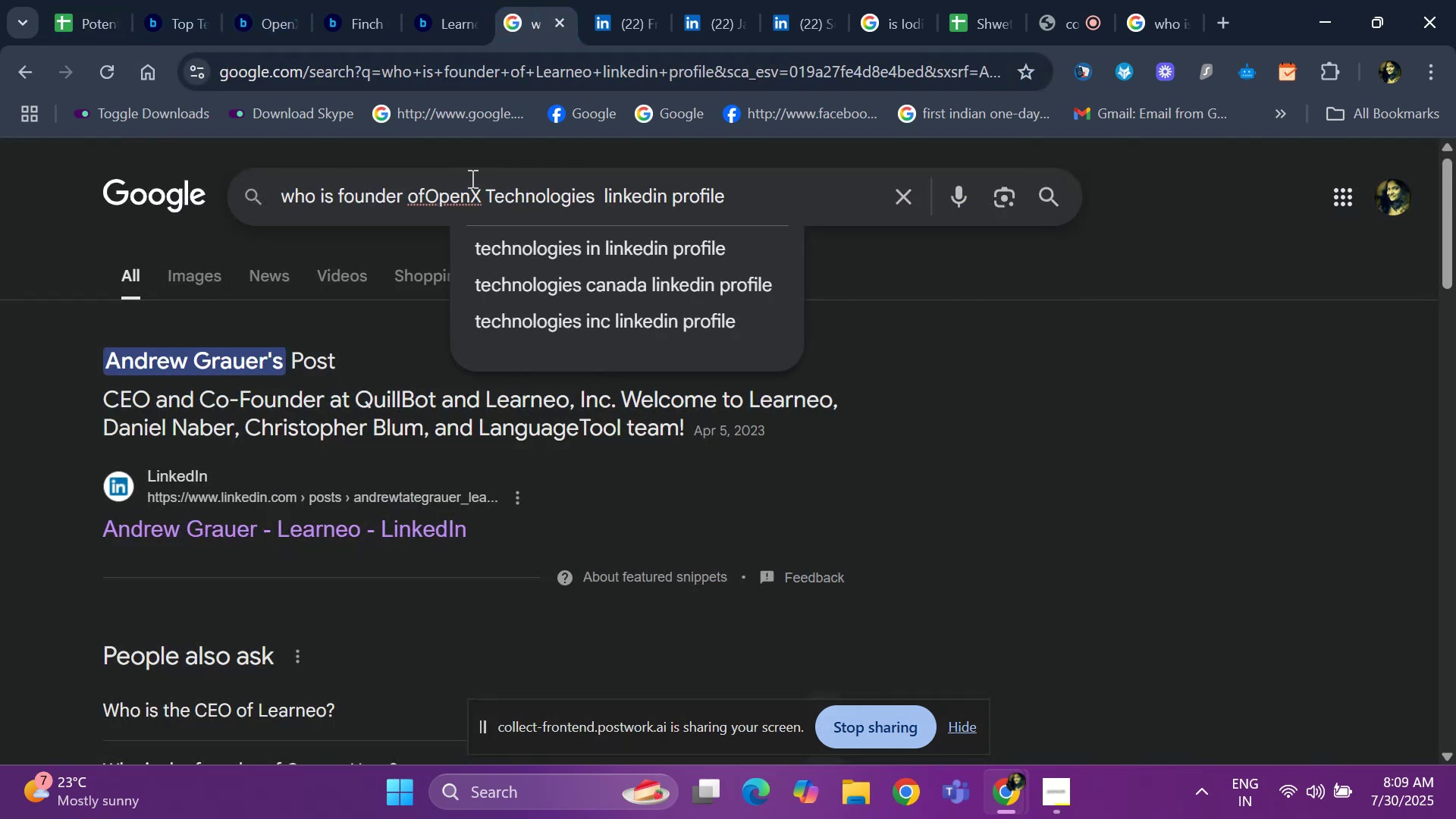 
key(ArrowLeft)
 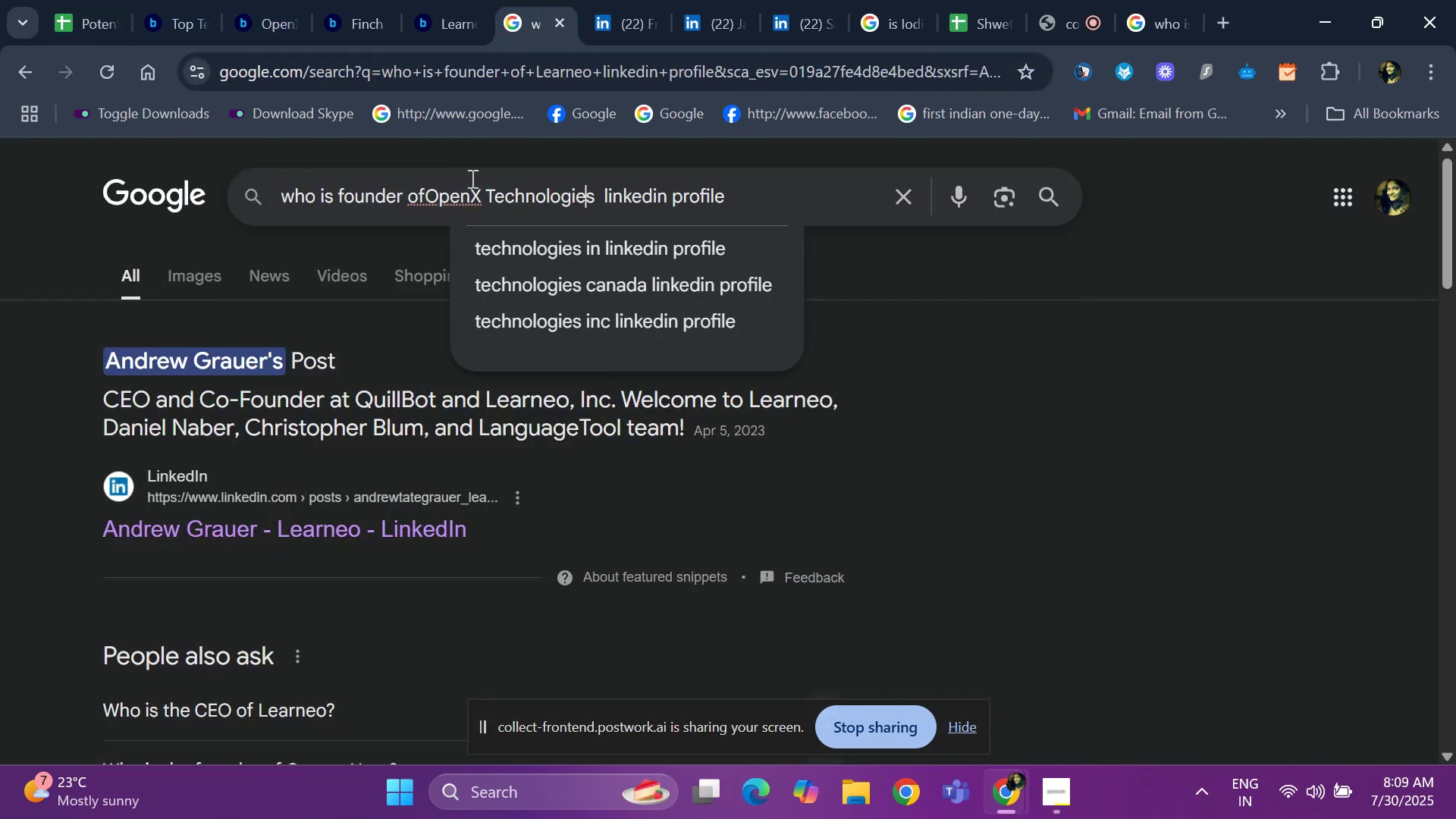 
key(ArrowLeft)
 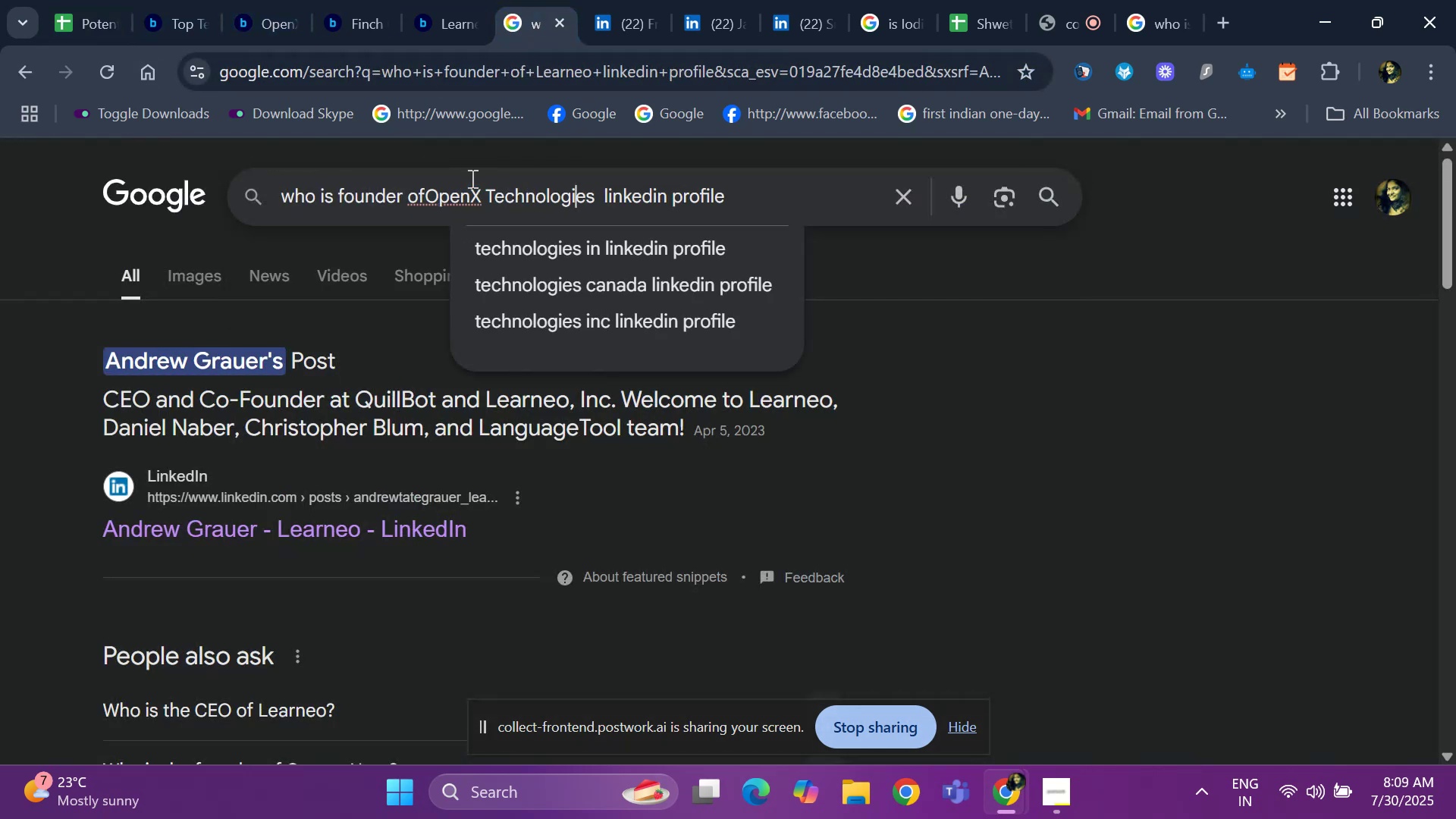 
key(ArrowLeft)
 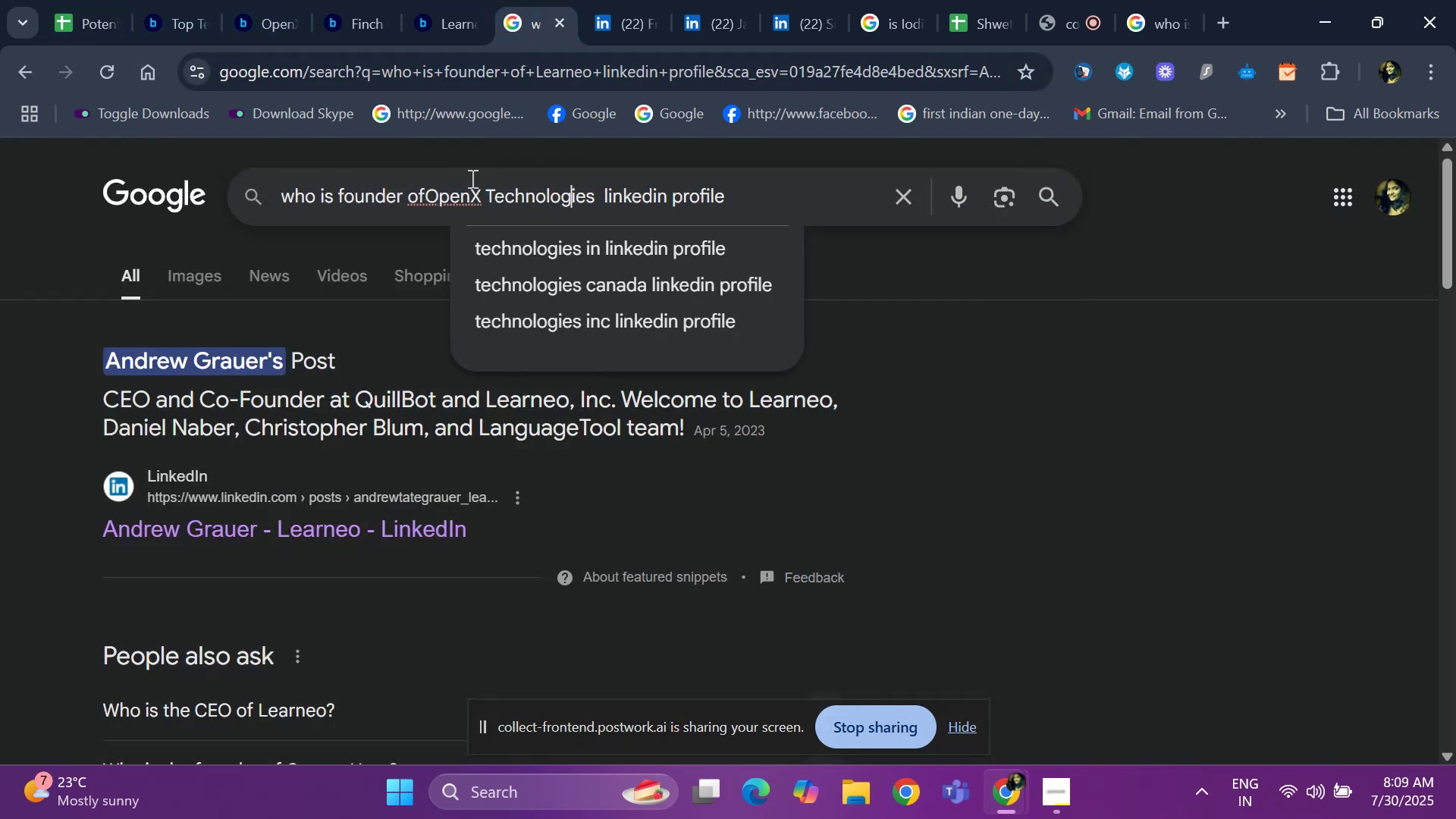 
key(ArrowLeft)
 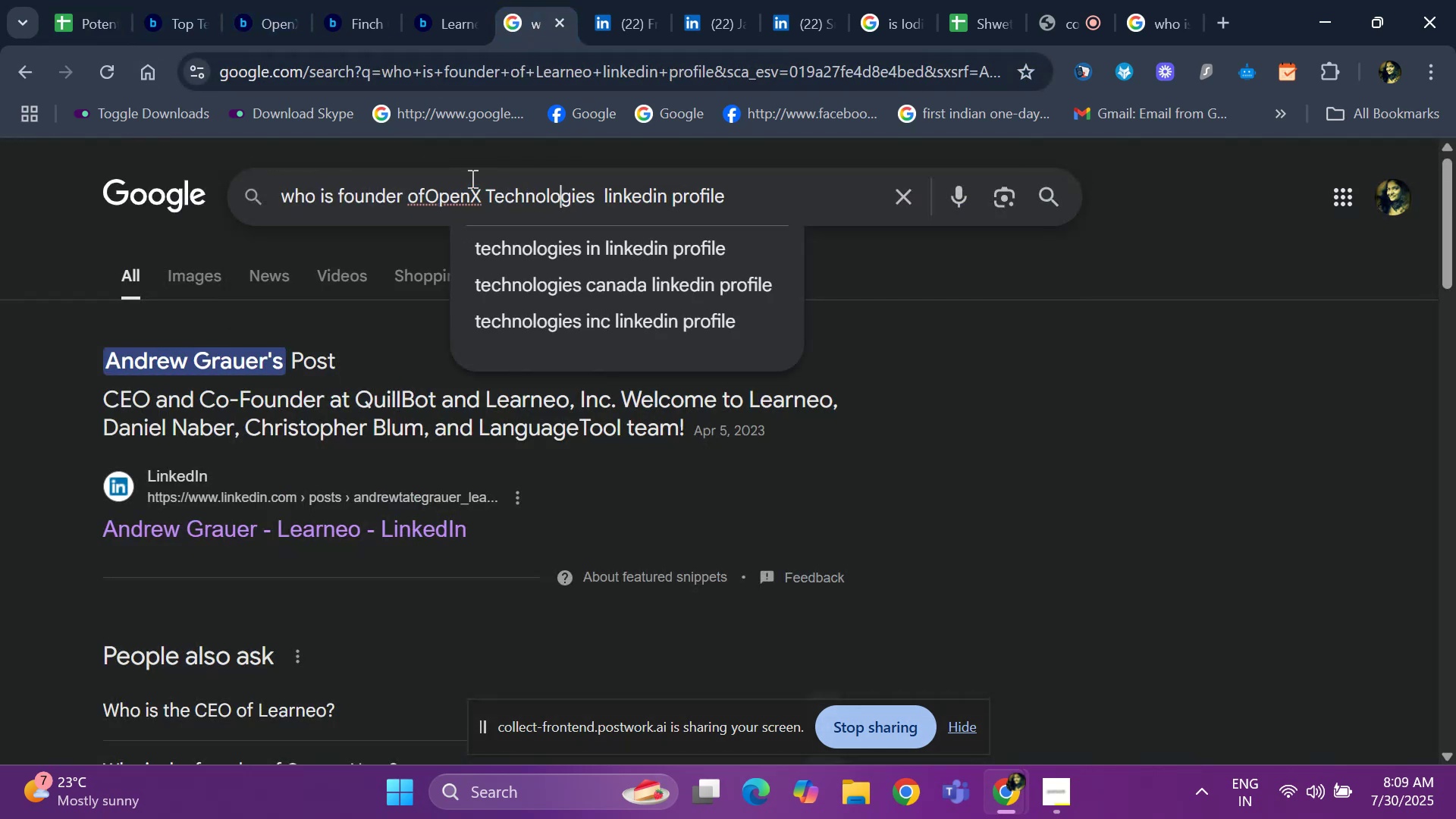 
key(ArrowLeft)
 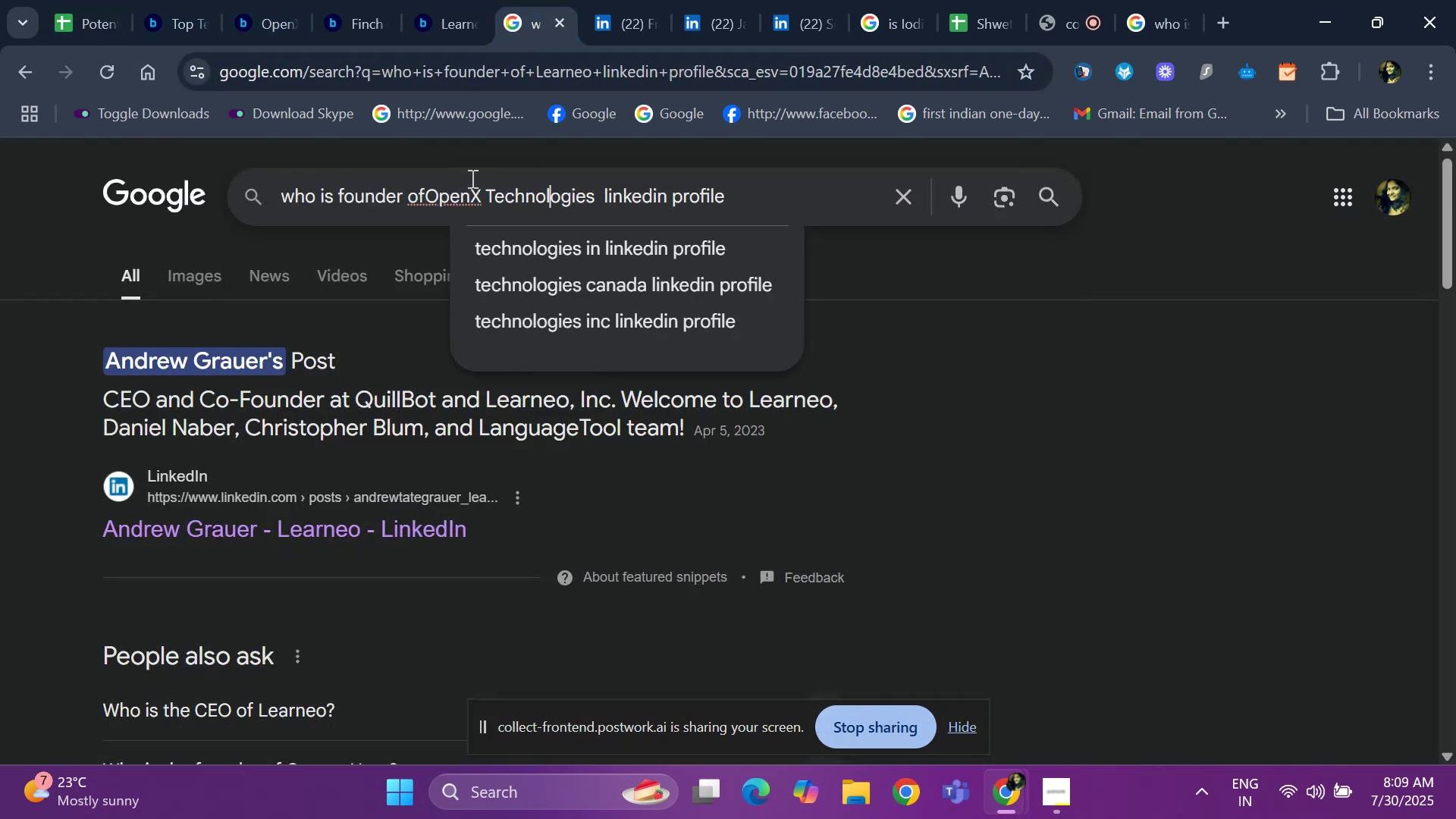 
key(ArrowLeft)
 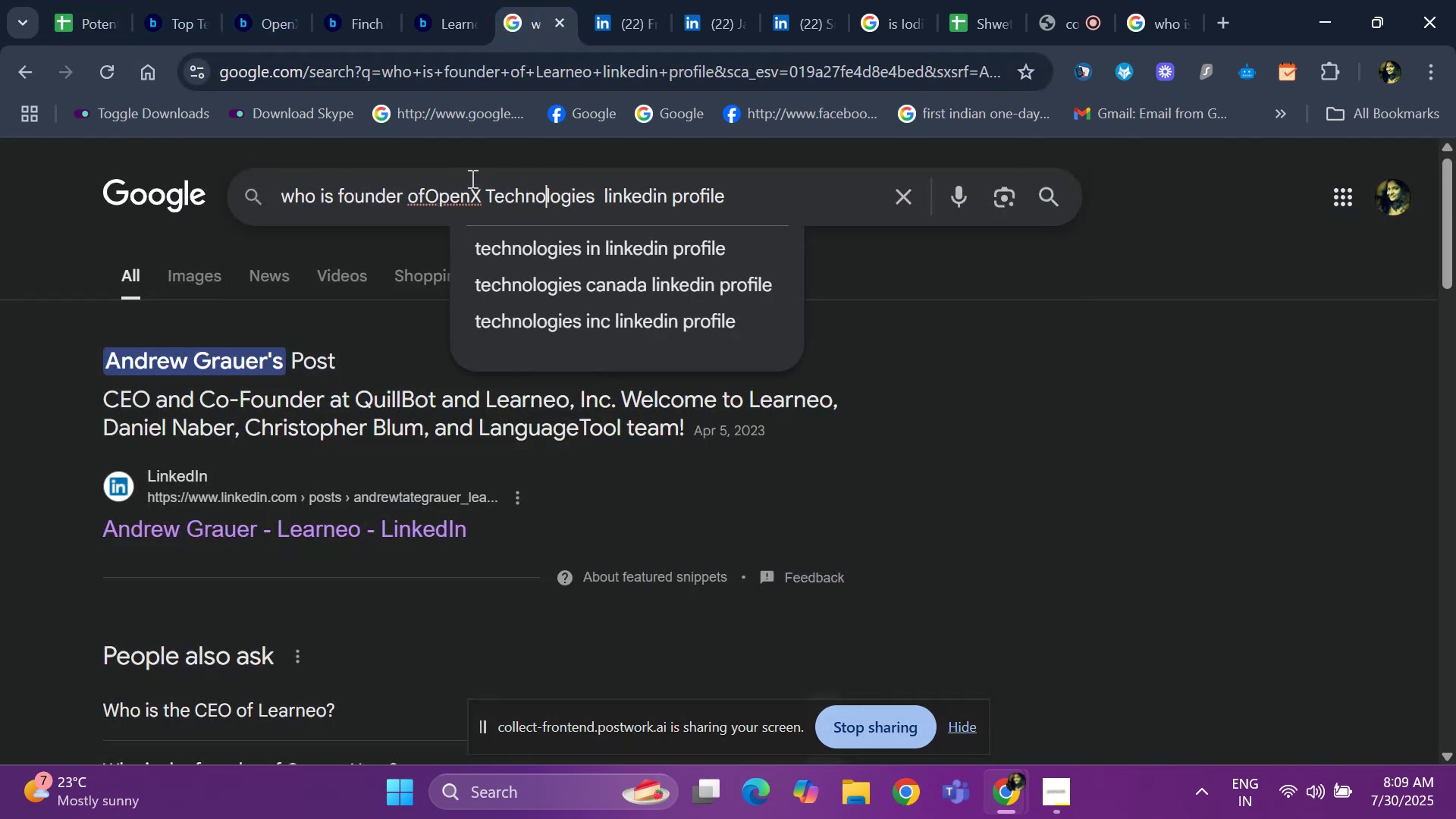 
key(ArrowLeft)
 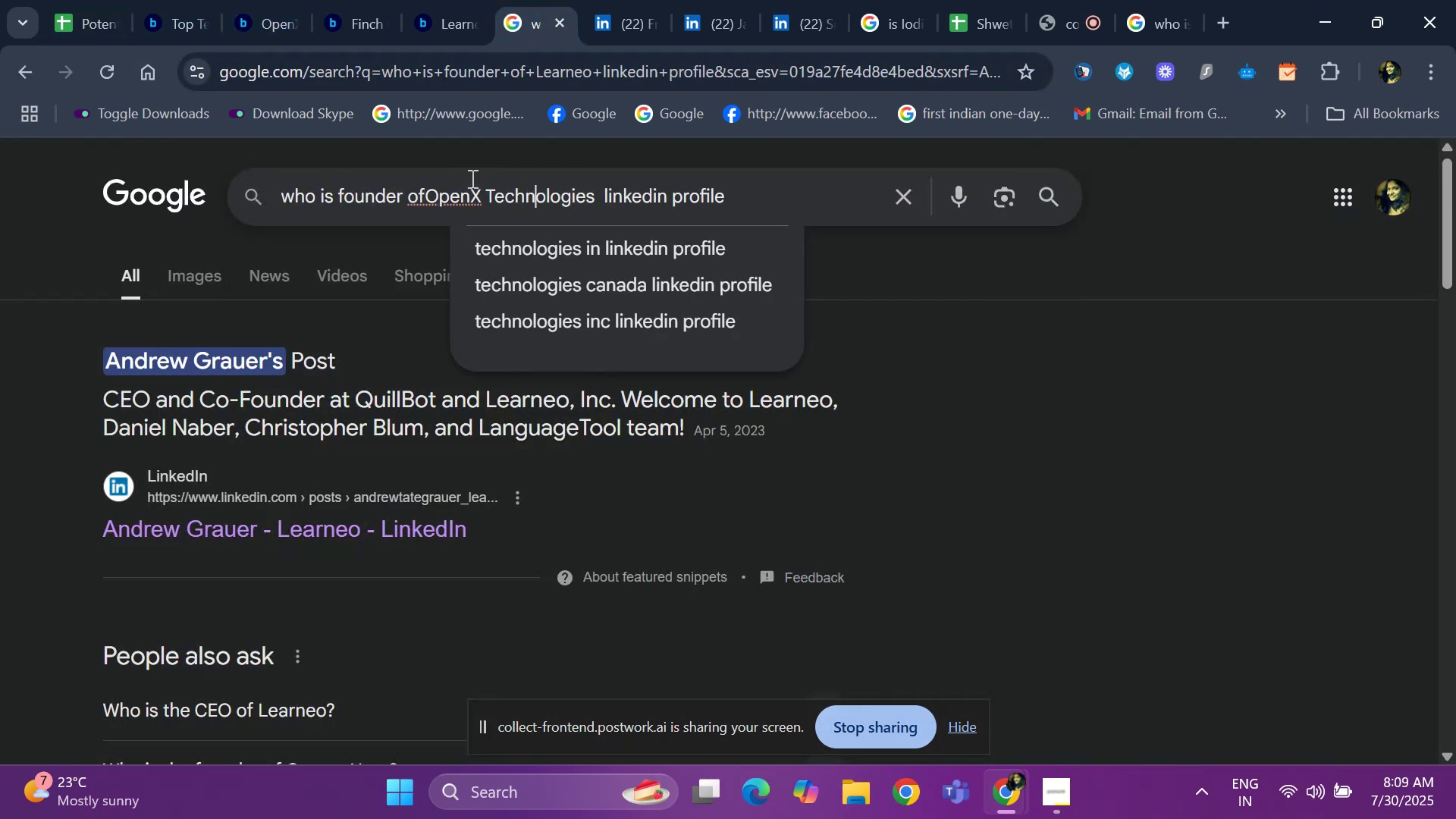 
hold_key(key=ArrowLeft, duration=0.73)
 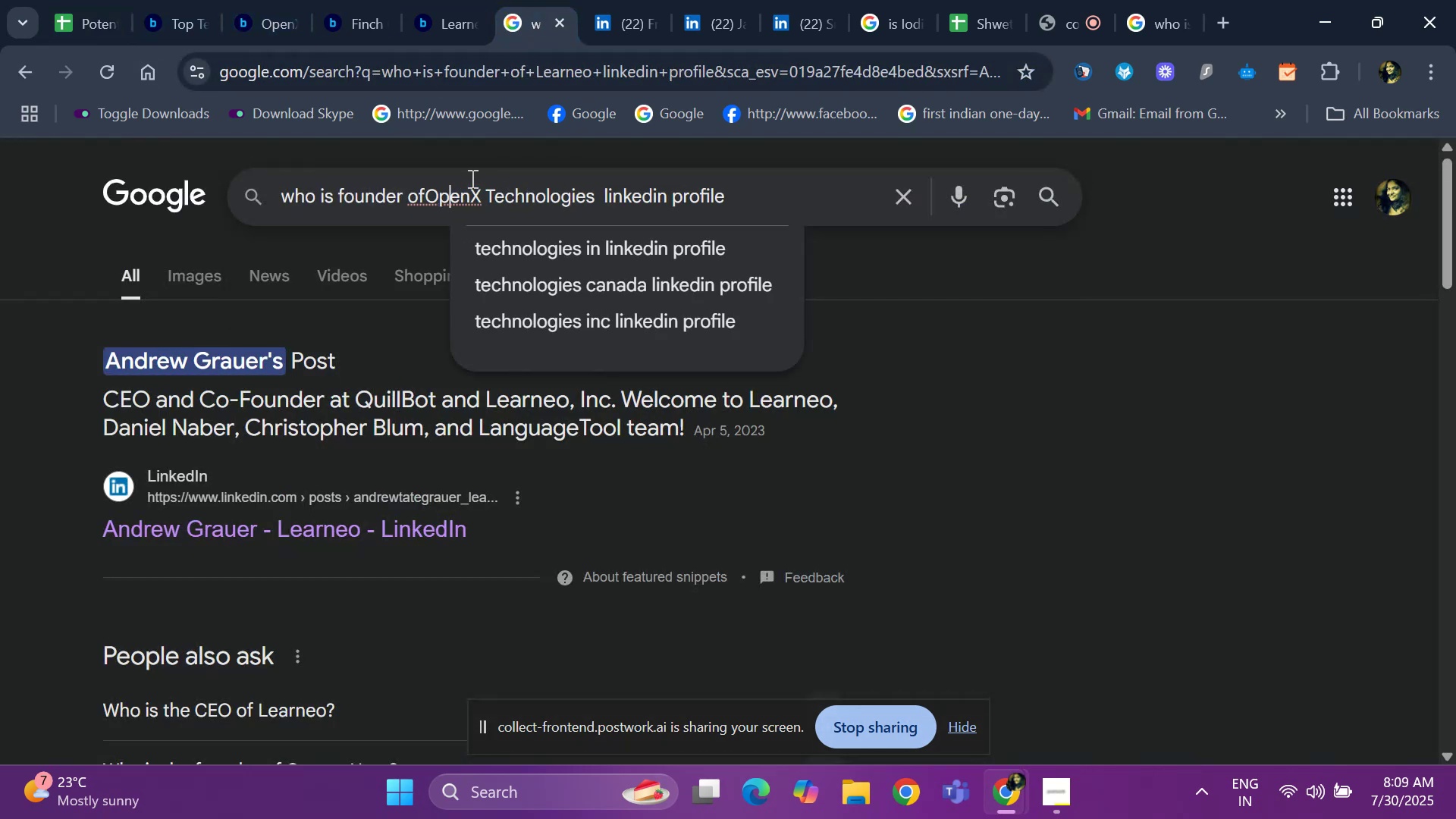 
key(ArrowLeft)
 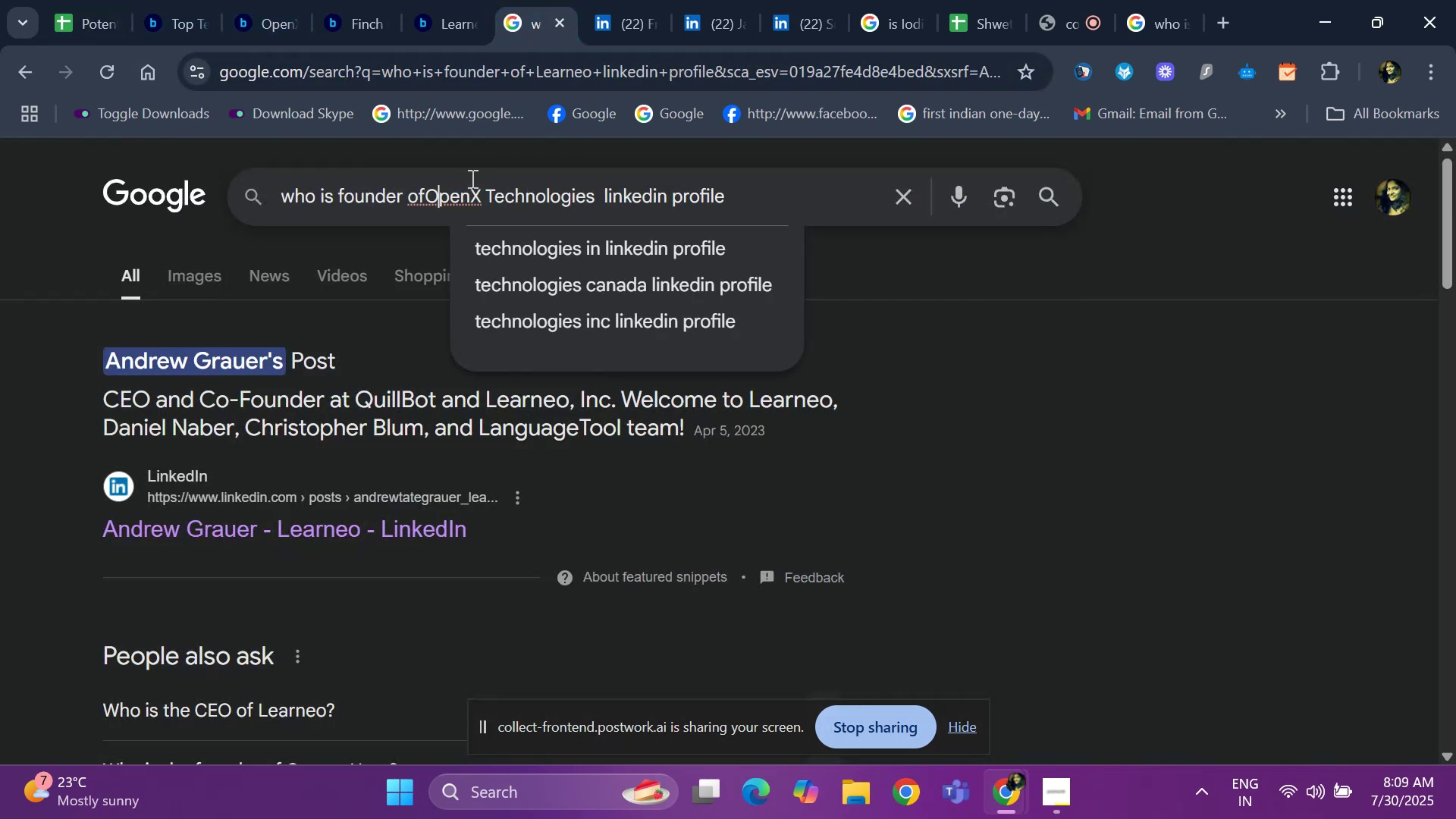 
key(ArrowLeft)
 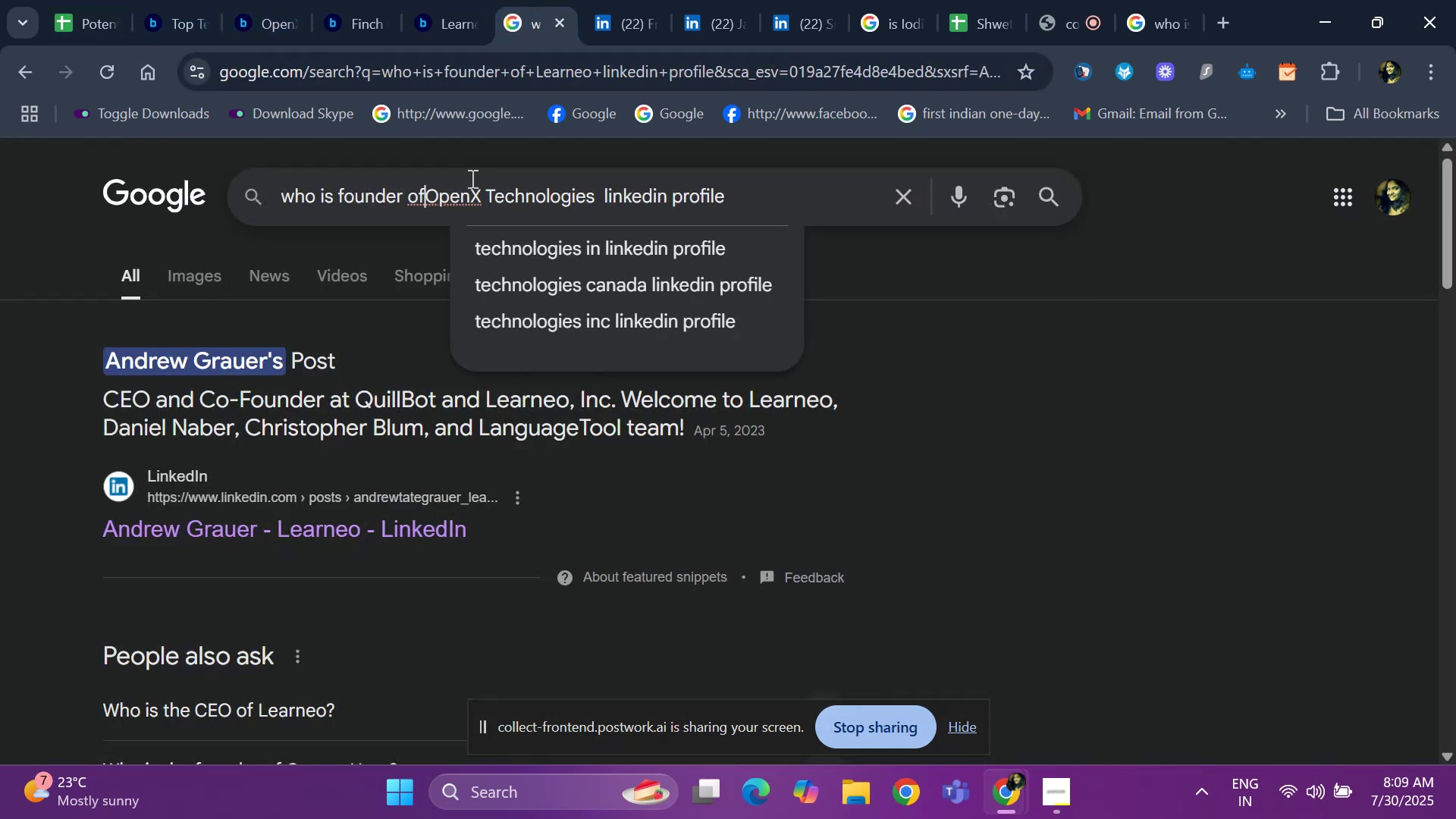 
key(ArrowLeft)
 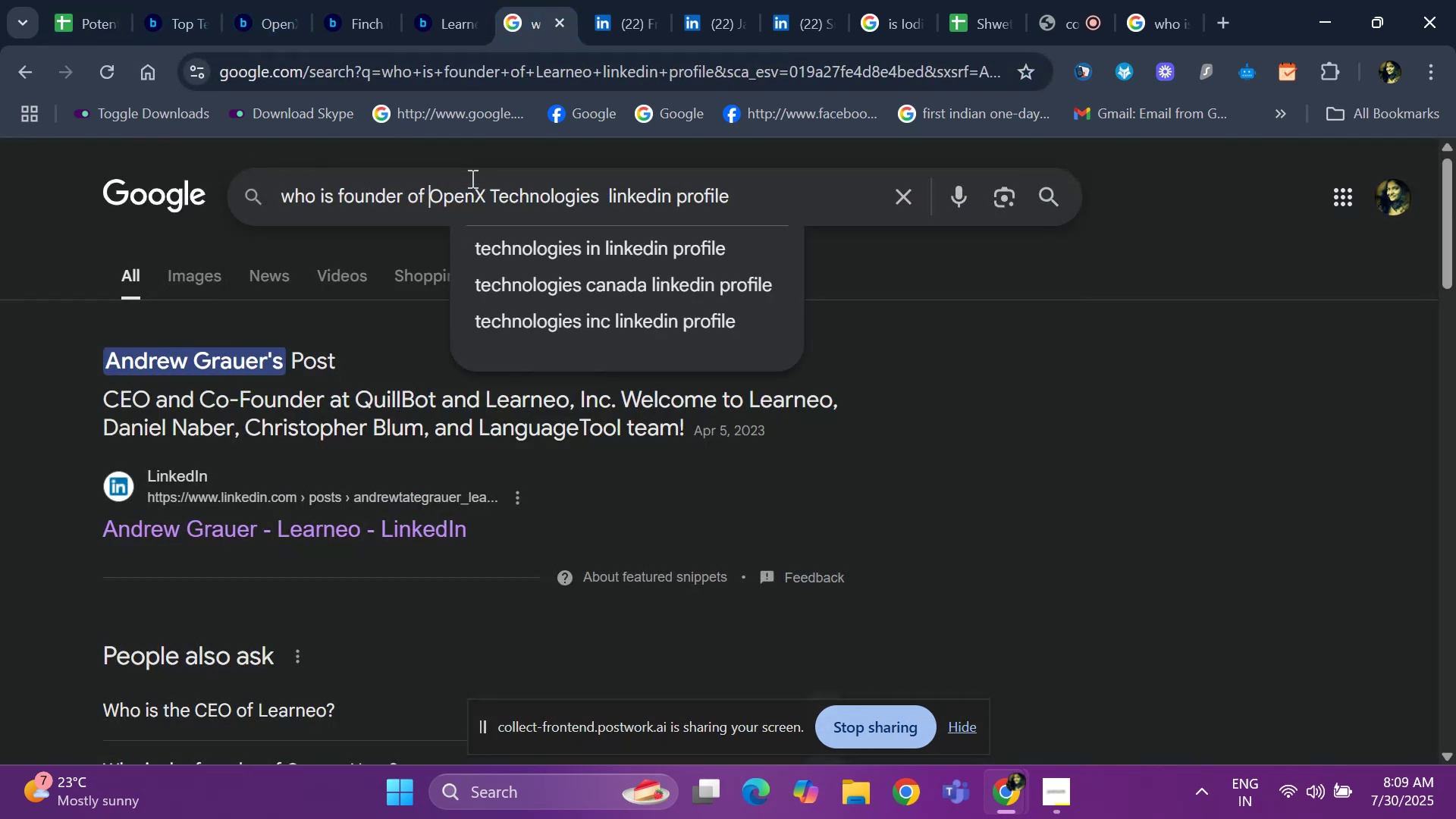 
key(Space)
 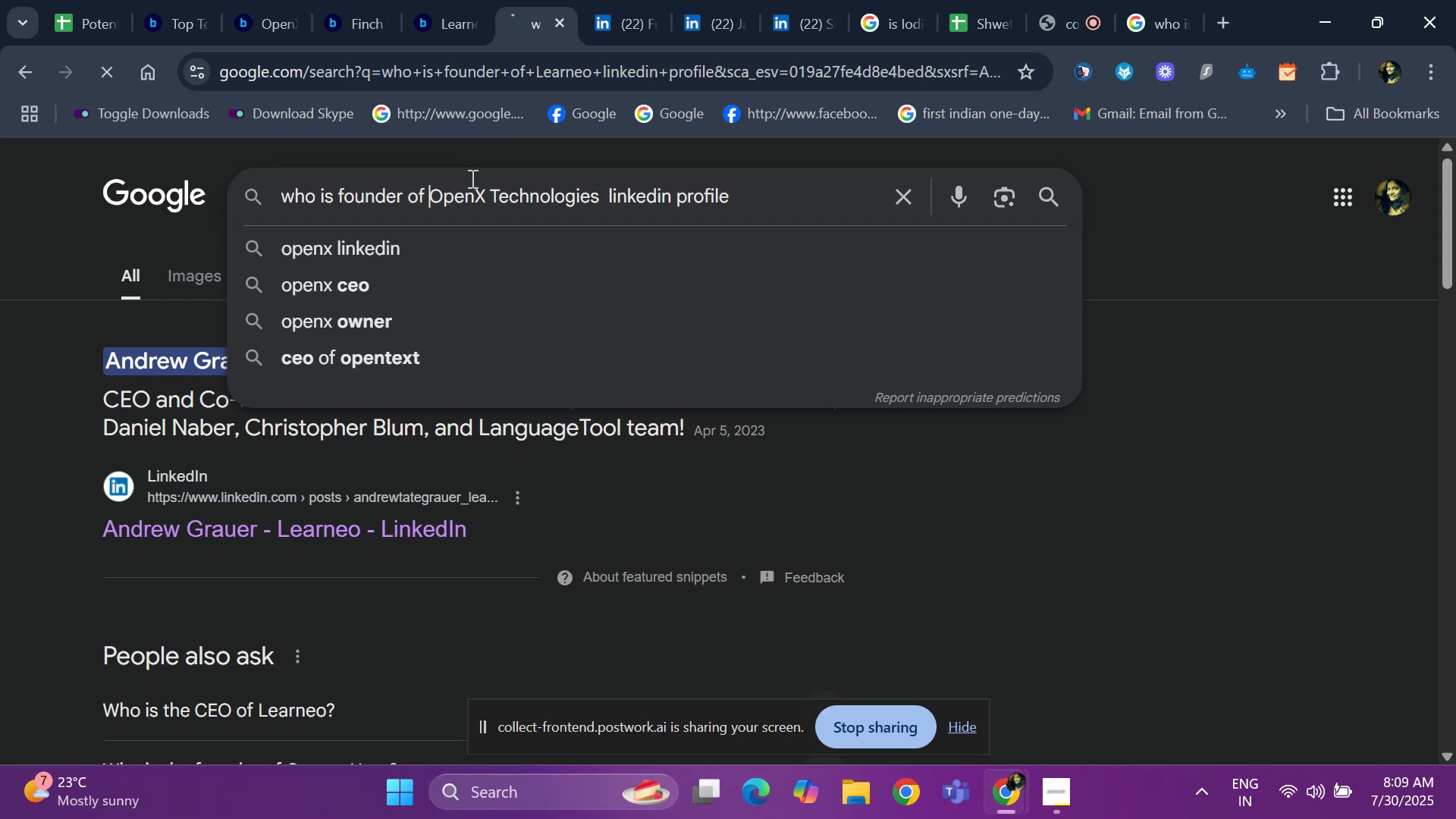 
key(Enter)
 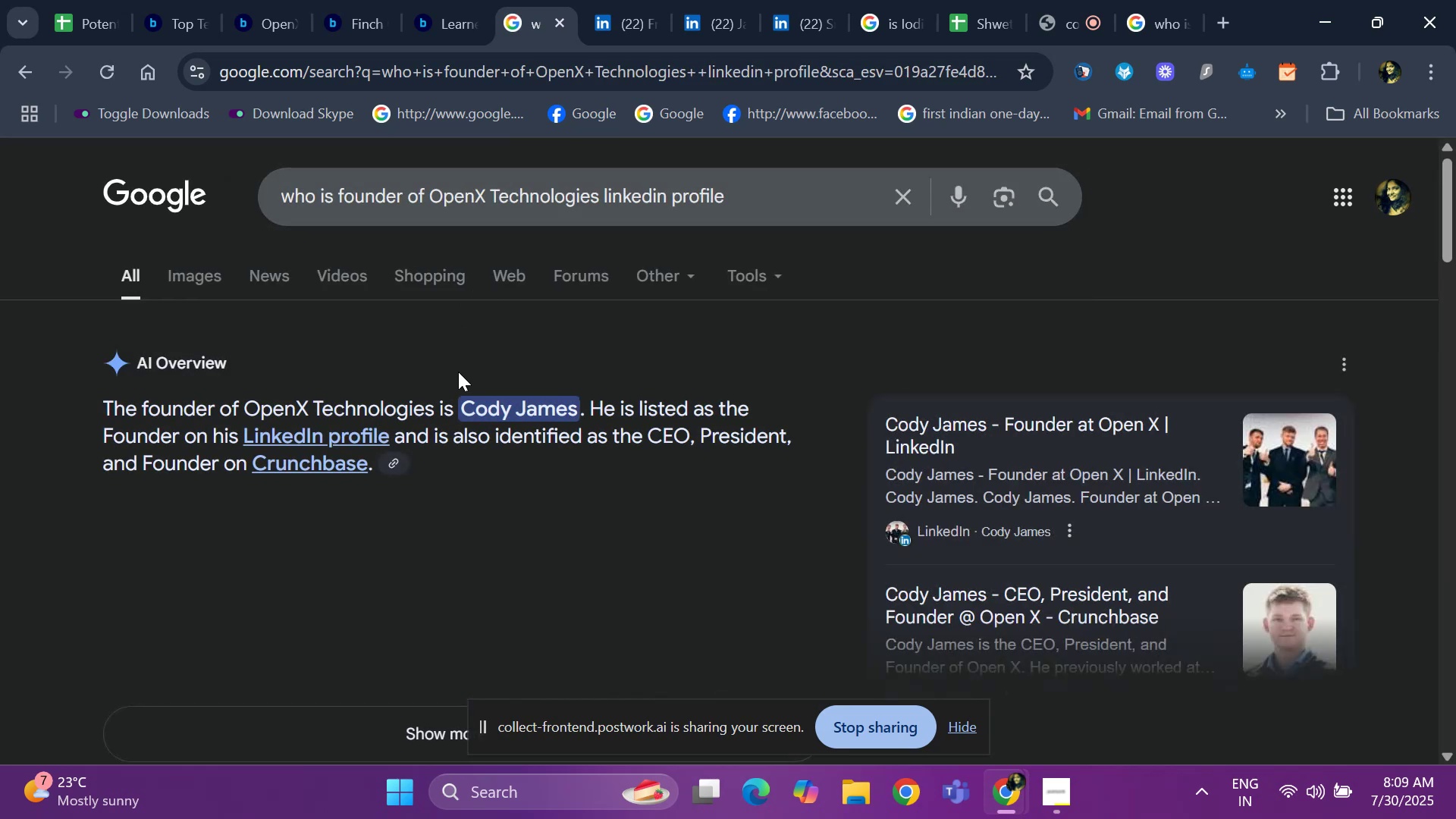 
scroll: coordinate [335, 485], scroll_direction: down, amount: 3.0
 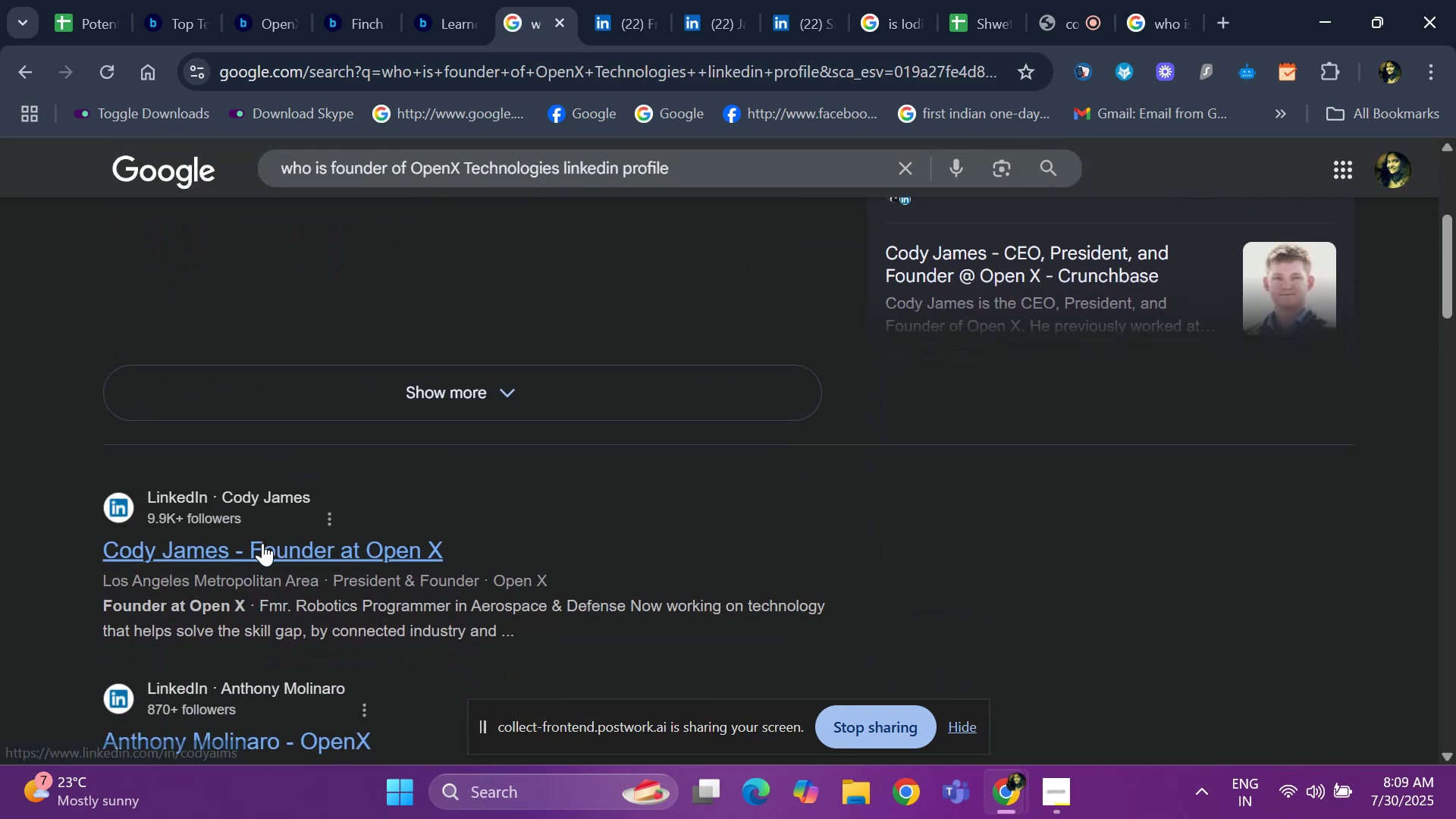 
right_click([262, 543])
 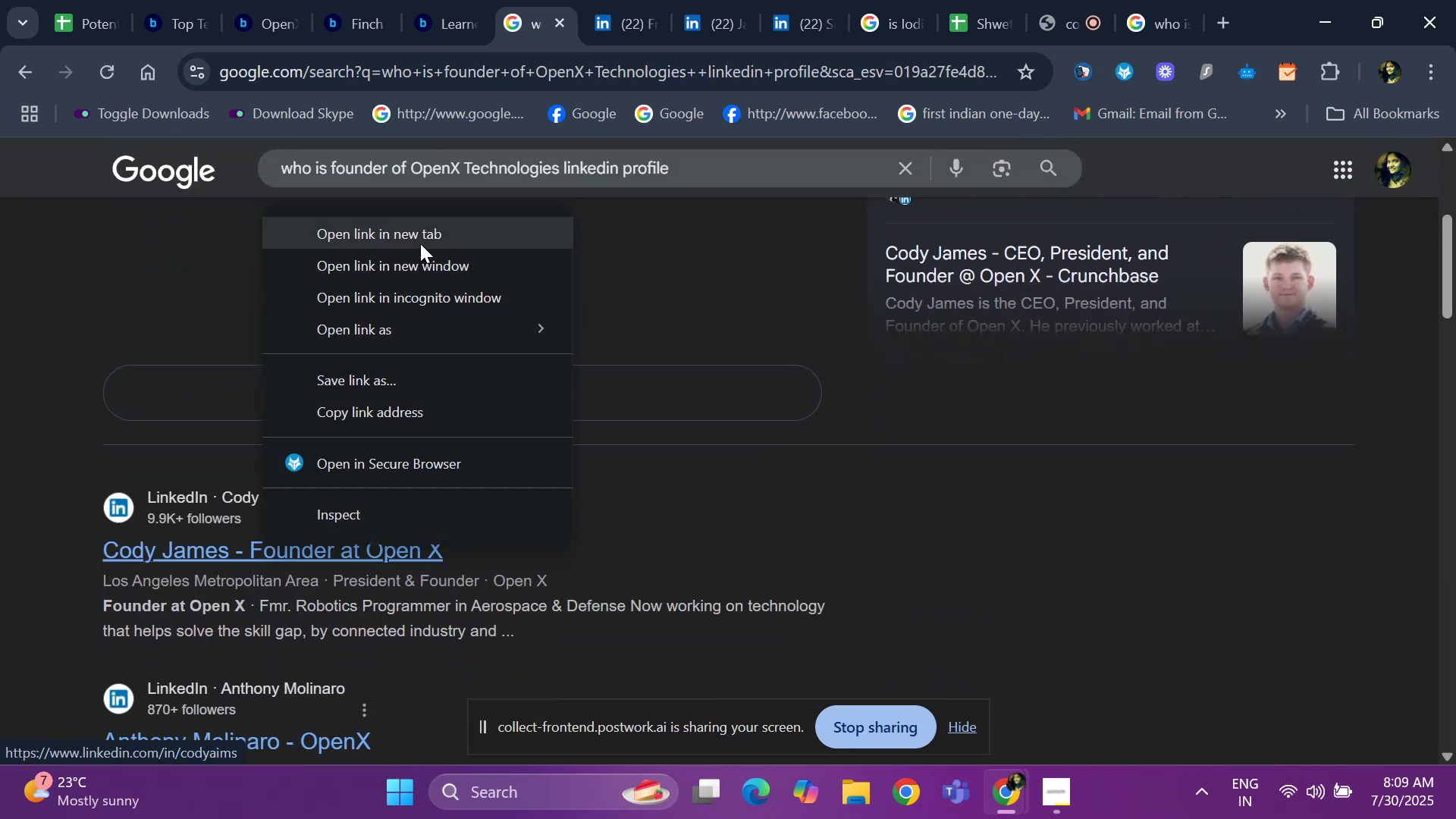 
left_click([420, 243])
 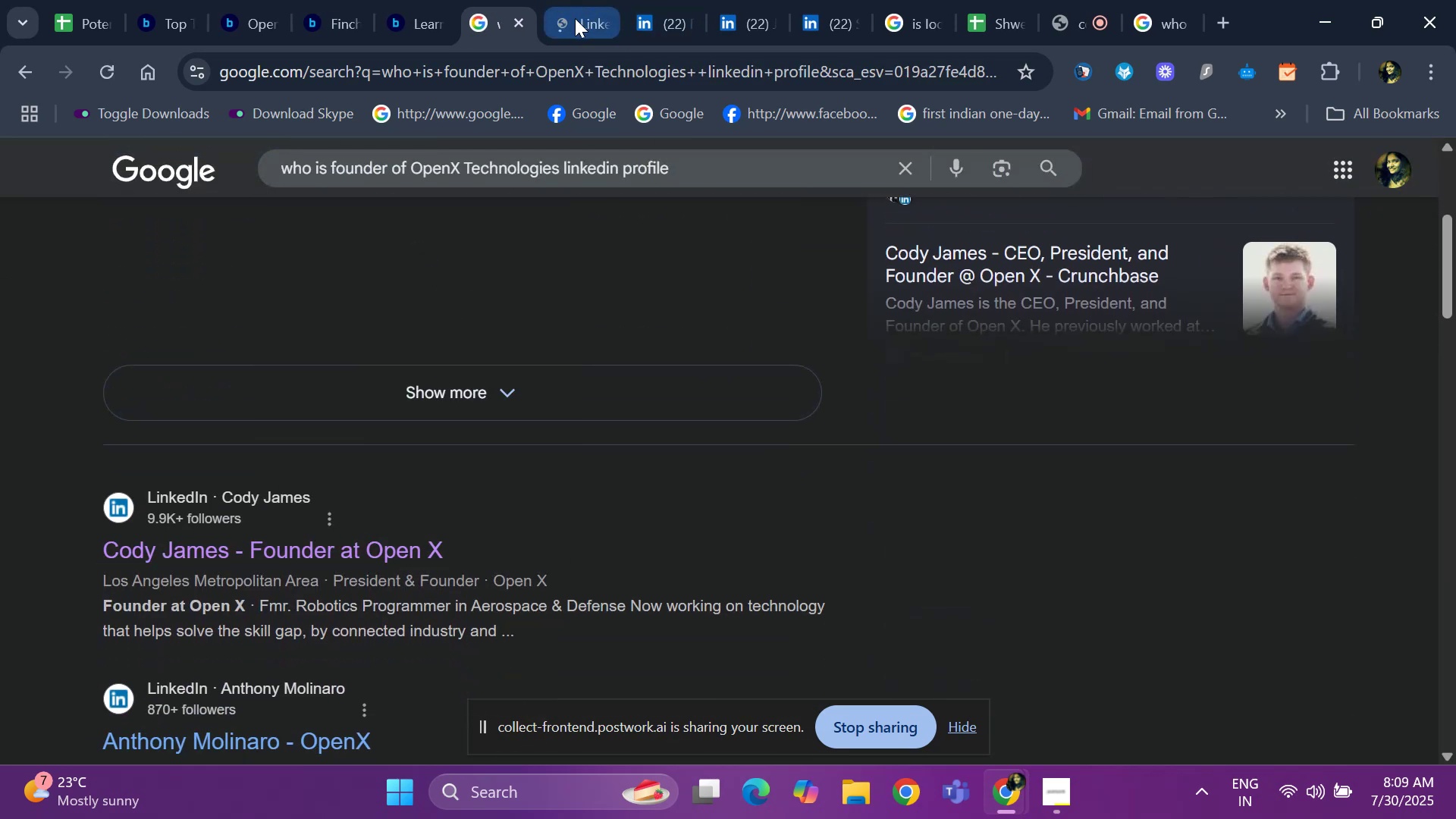 
left_click([575, 18])
 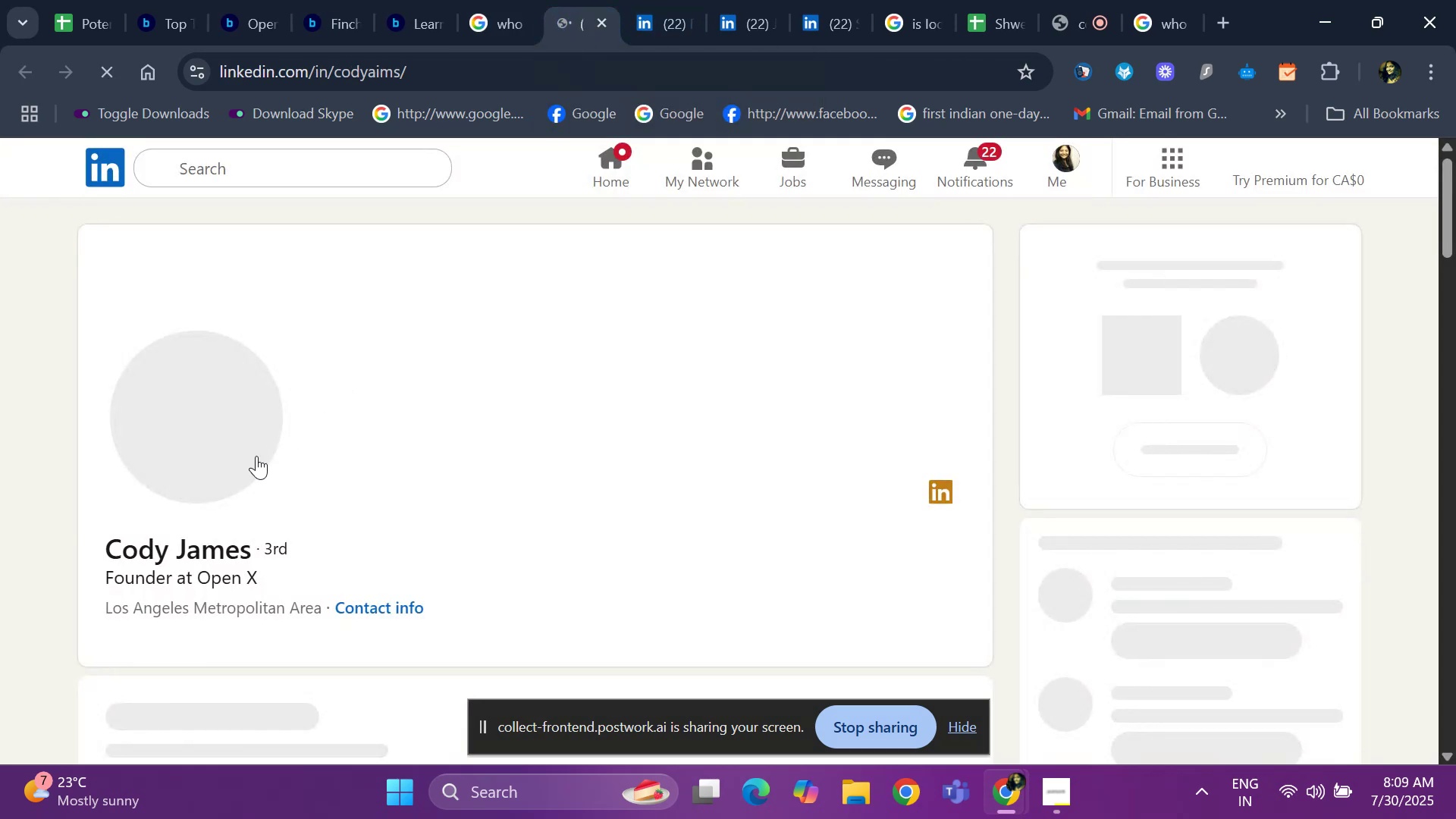 
scroll: coordinate [77, 564], scroll_direction: down, amount: 5.0
 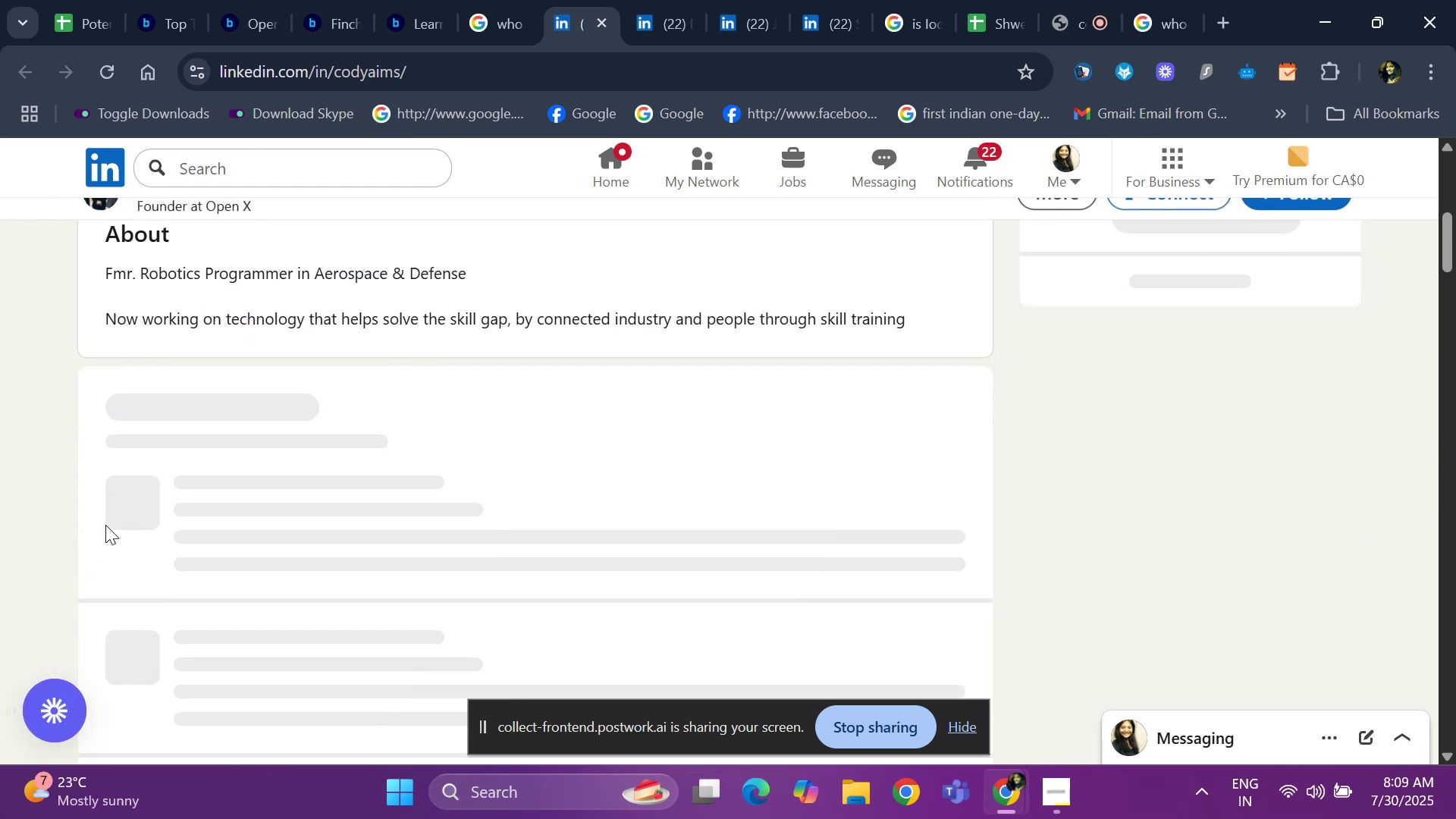 
mouse_move([126, 503])
 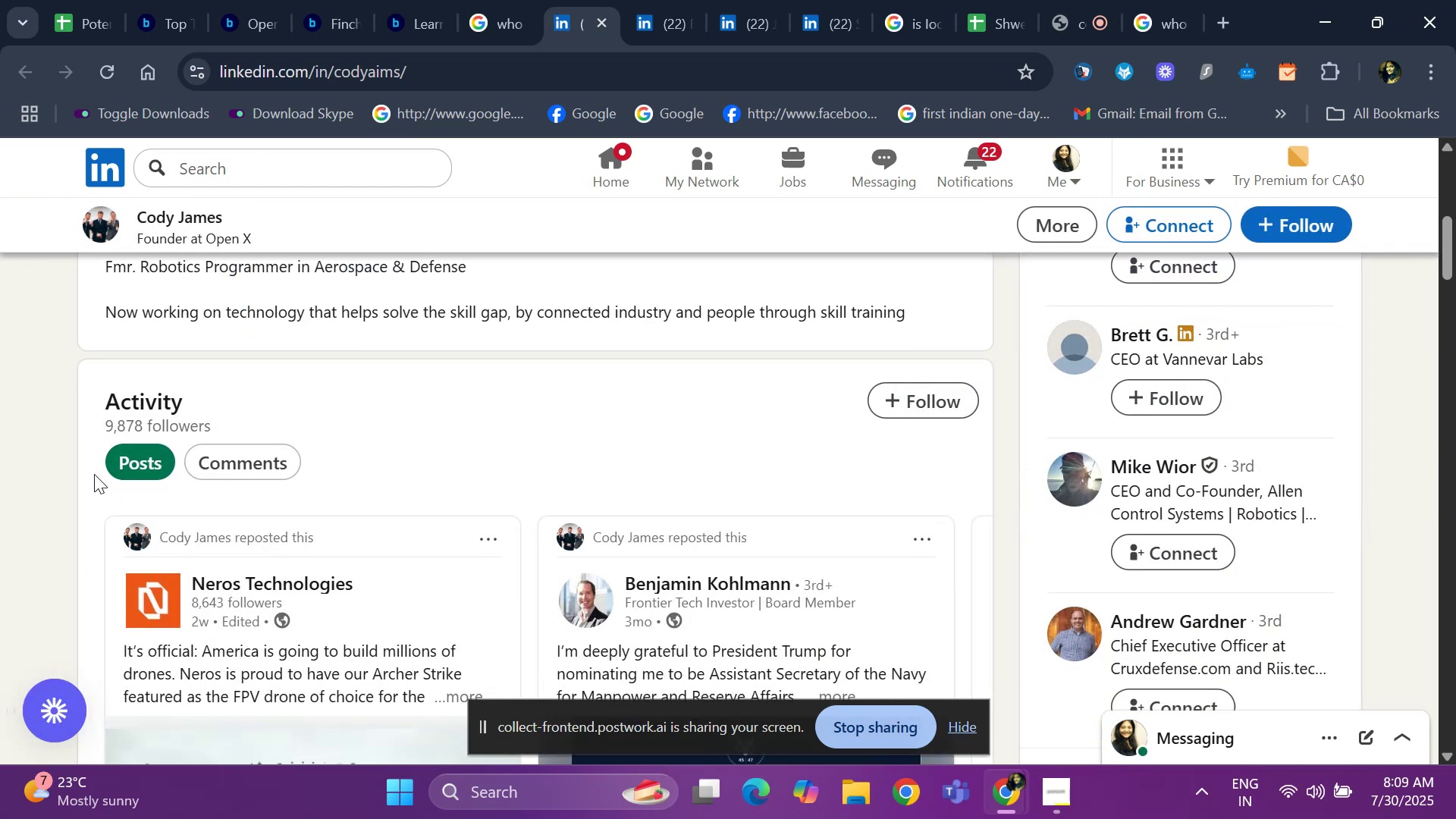 
scroll: coordinate [140, 525], scroll_direction: down, amount: 7.0
 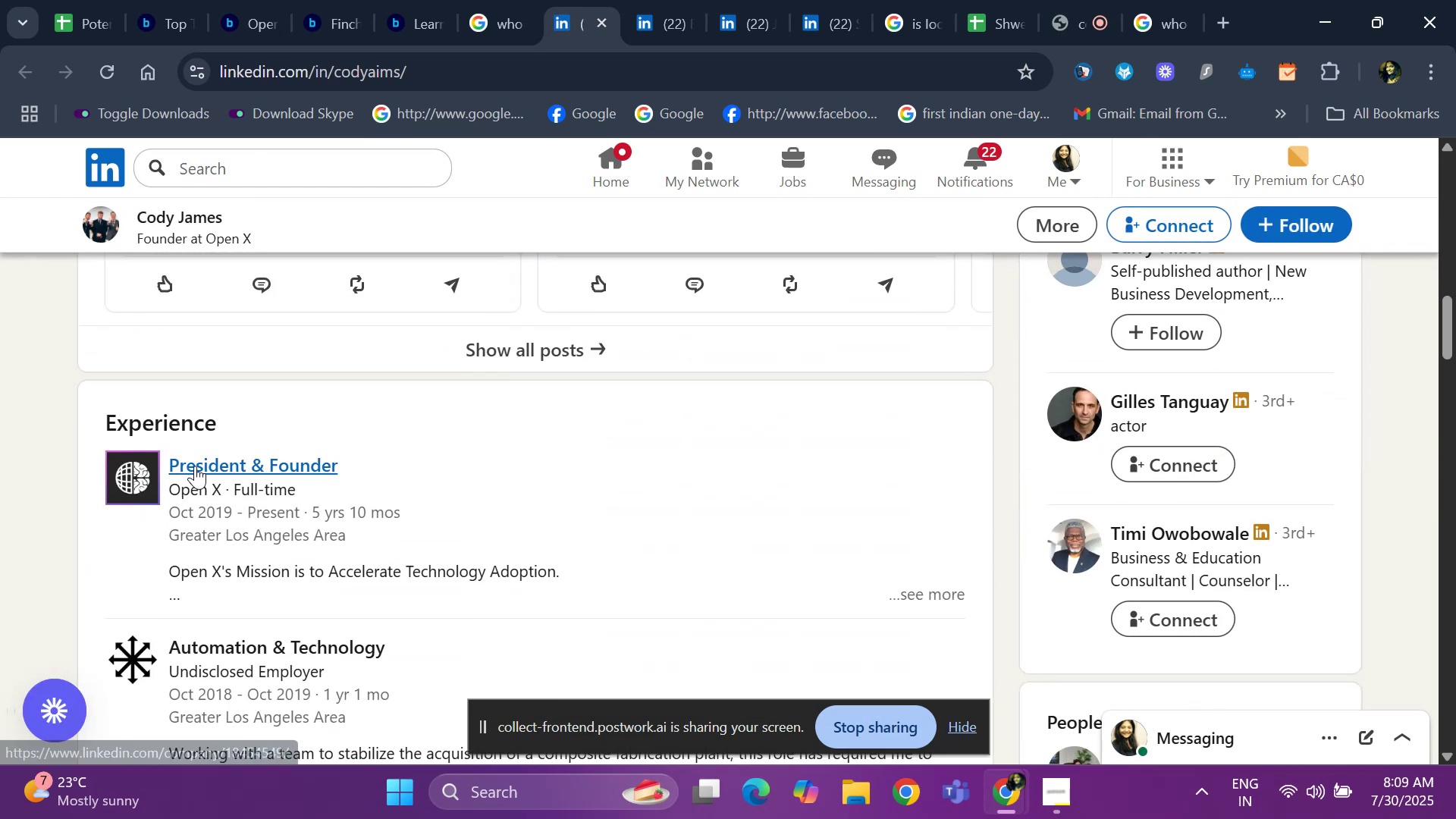 
right_click([195, 466])
 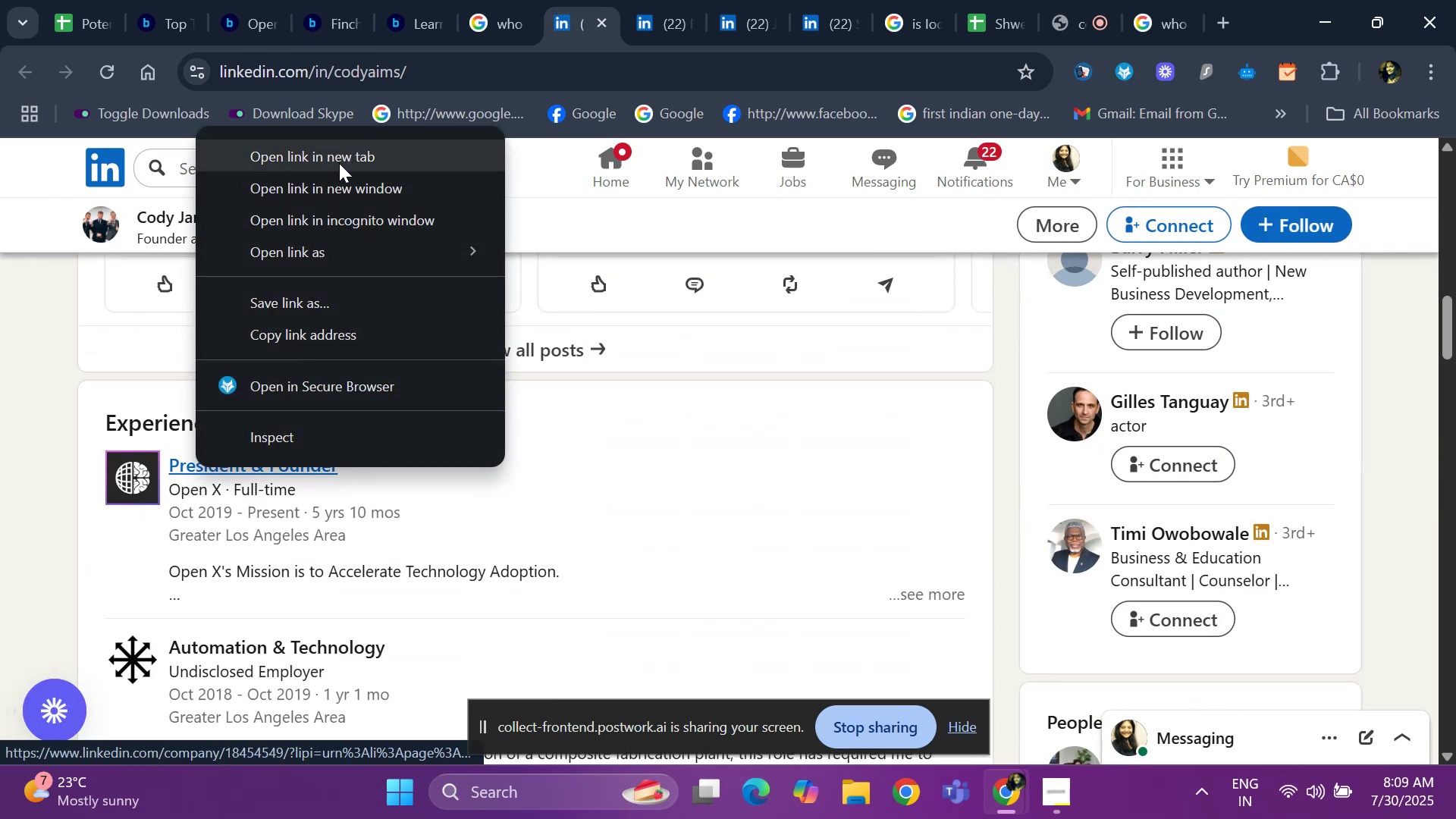 
left_click([339, 163])
 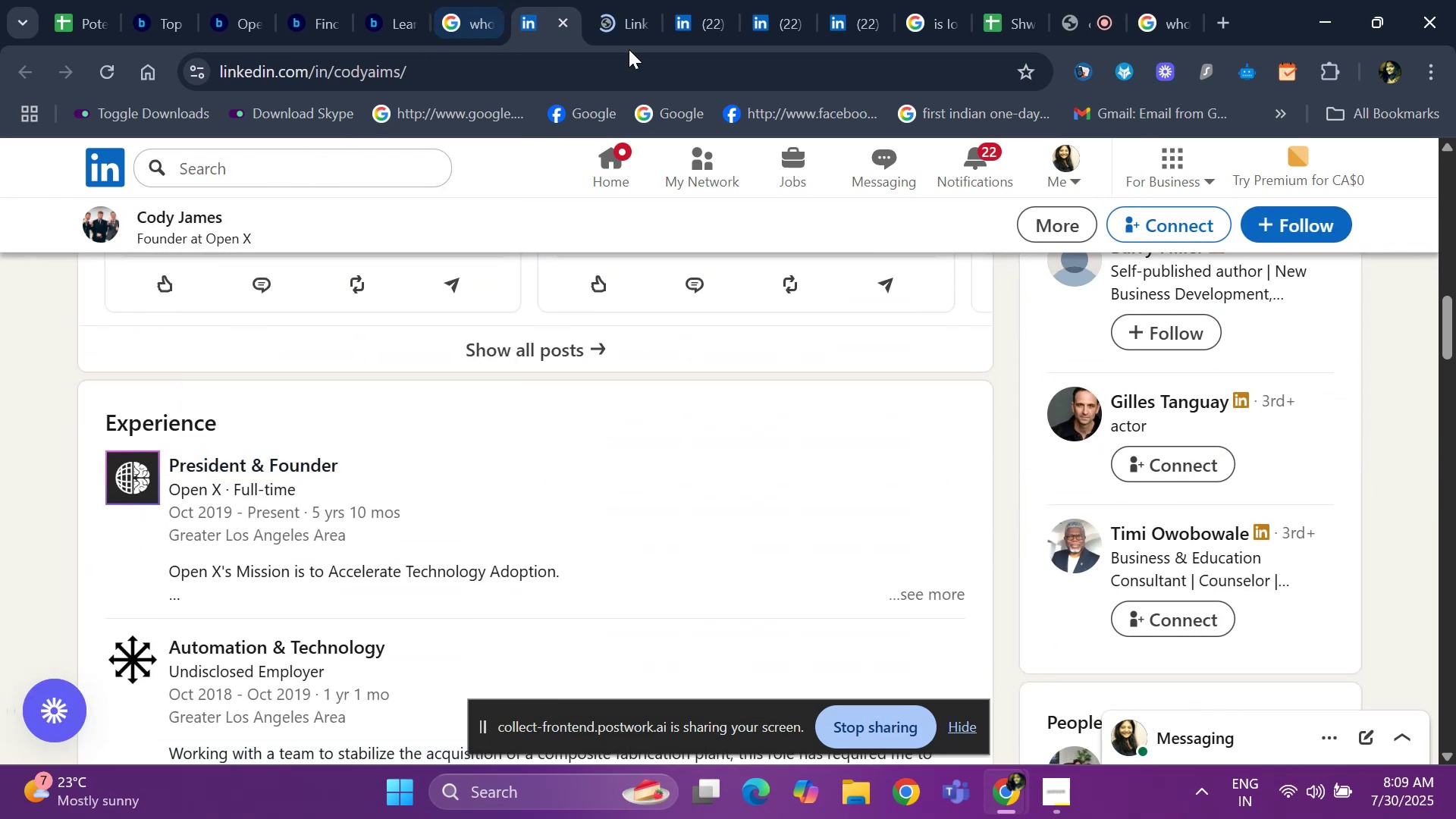 
left_click([627, 15])
 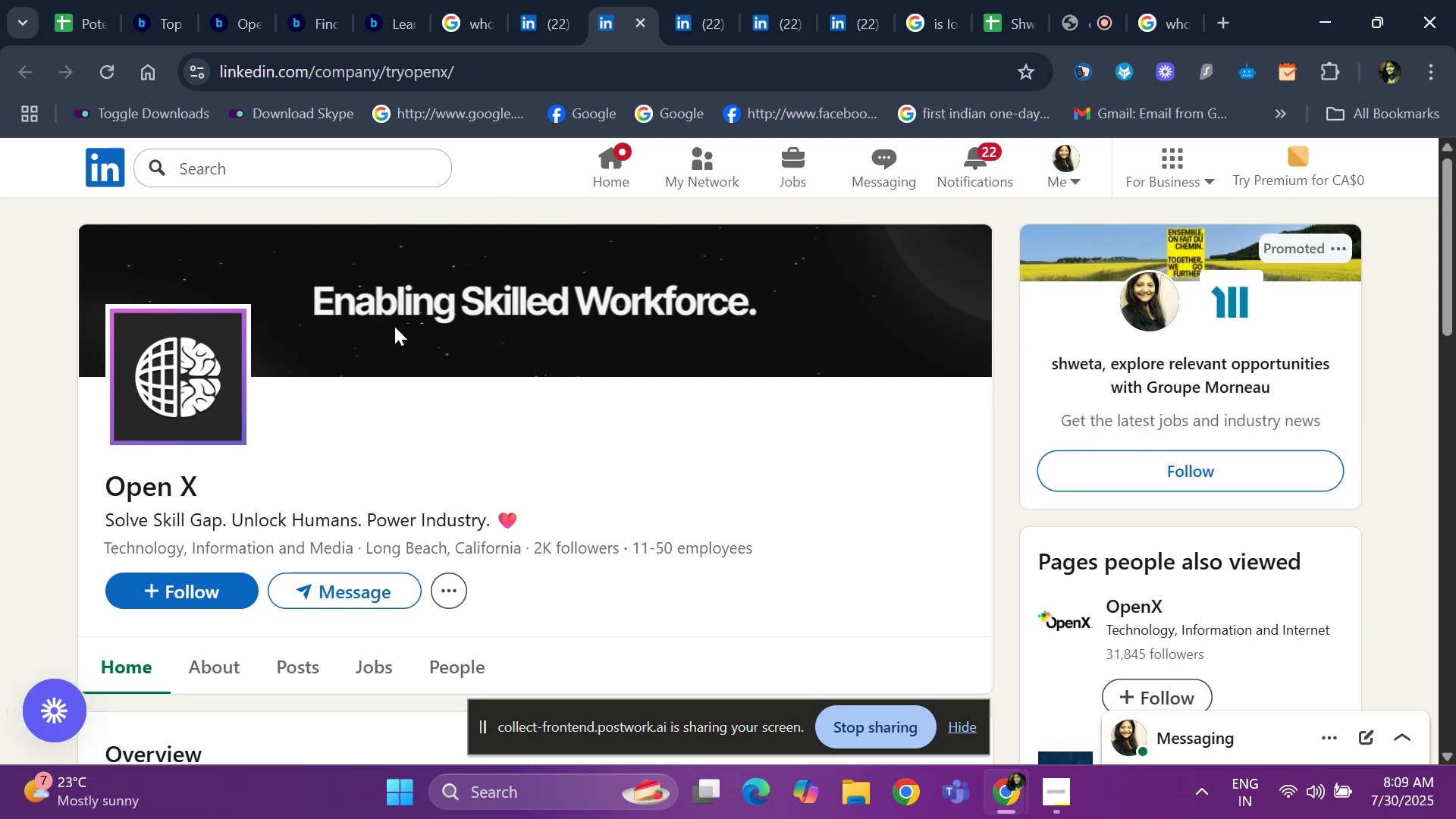 
left_click([545, 34])
 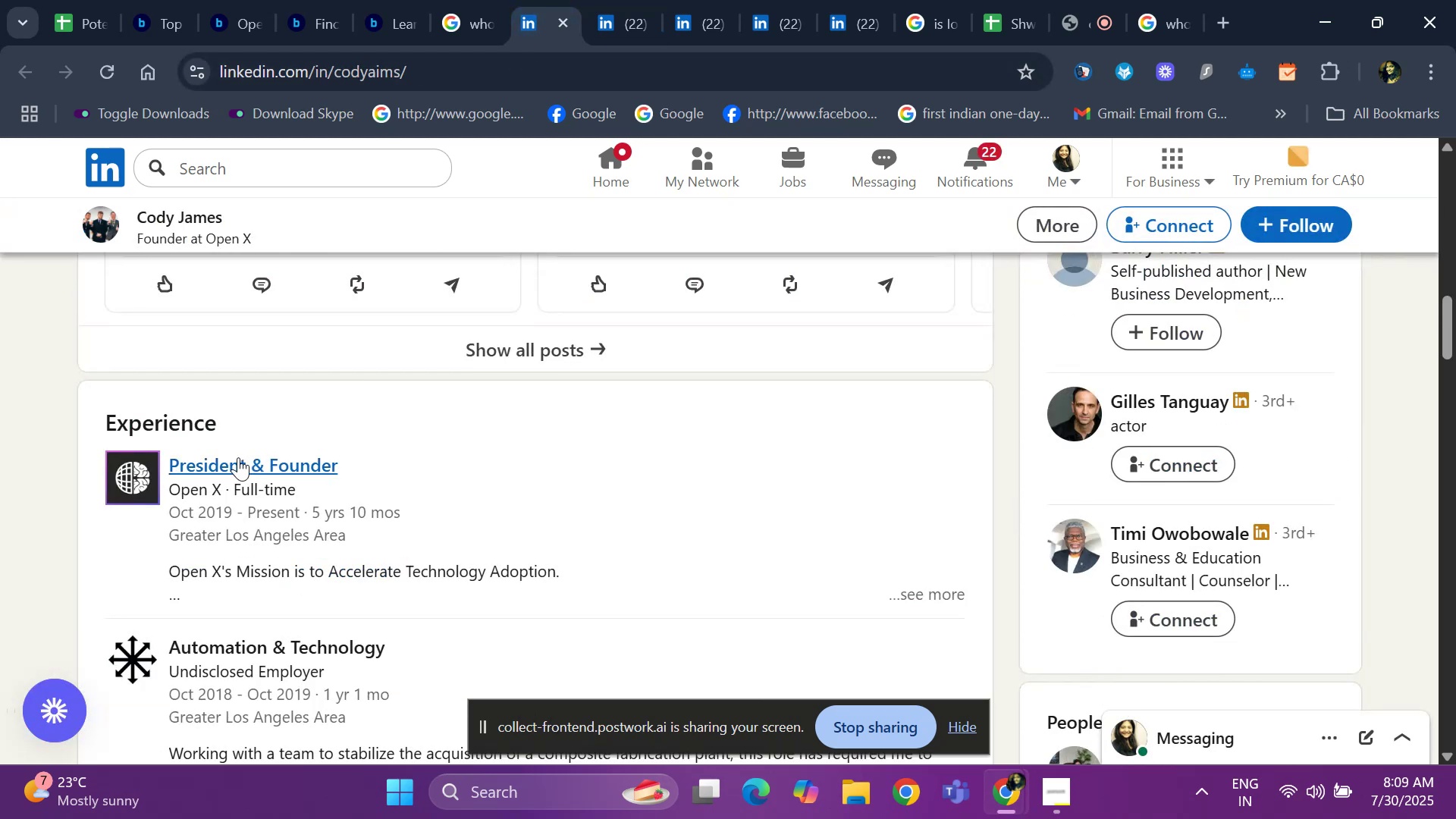 
scroll: coordinate [217, 441], scroll_direction: up, amount: 14.0
 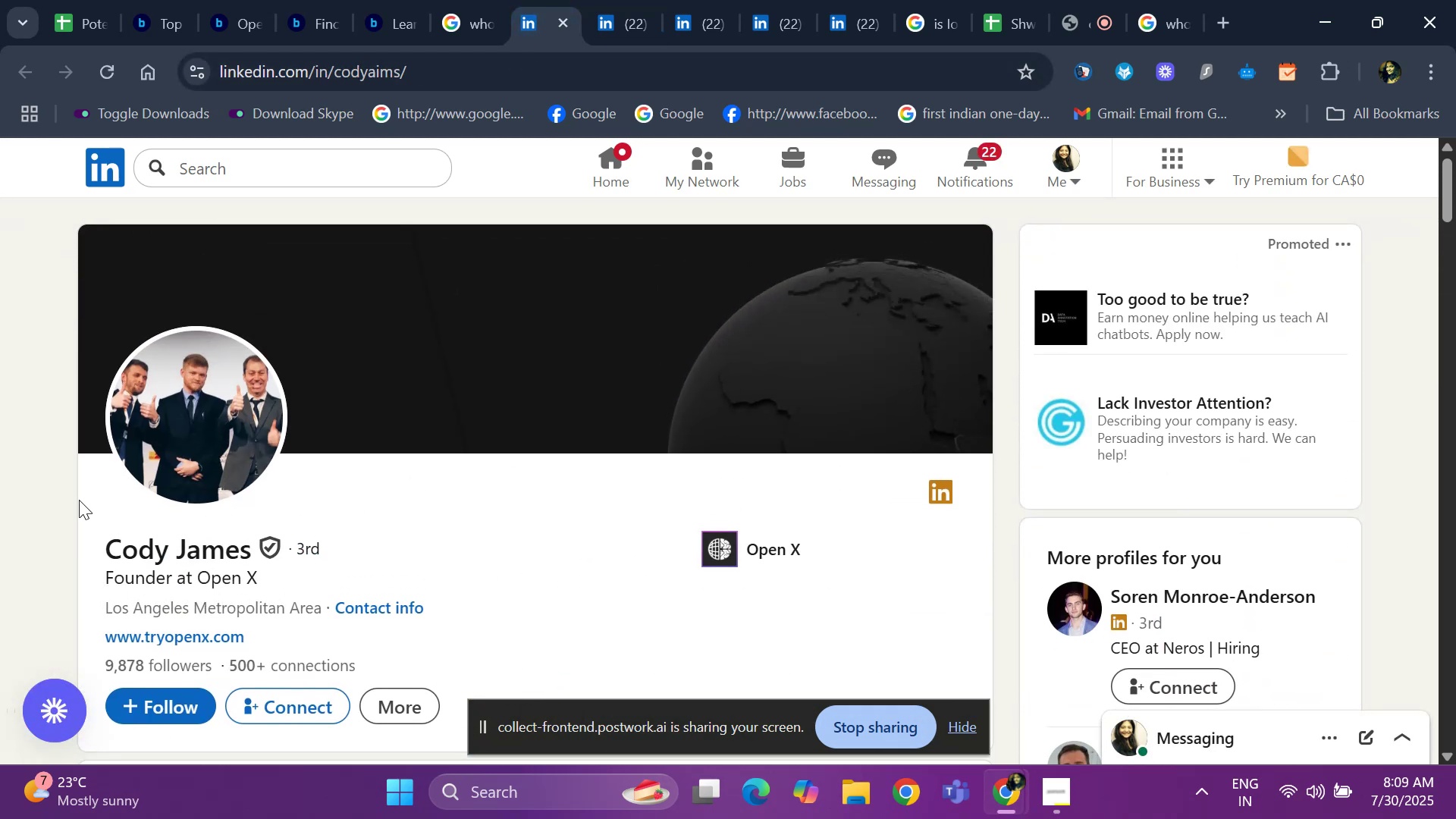 
left_click([79, 500])
 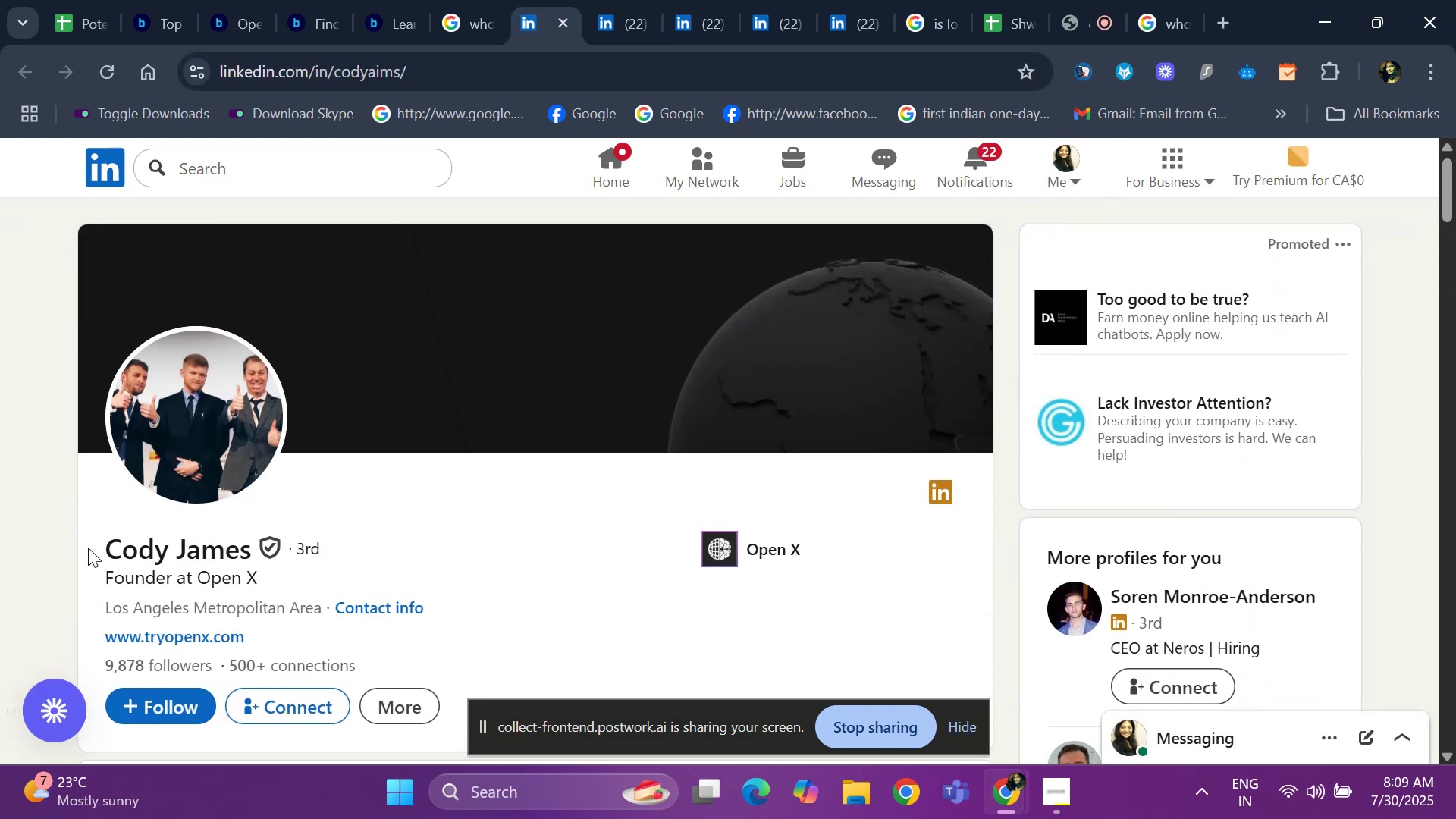 
left_click_drag(start_coordinate=[98, 550], to_coordinate=[252, 559])
 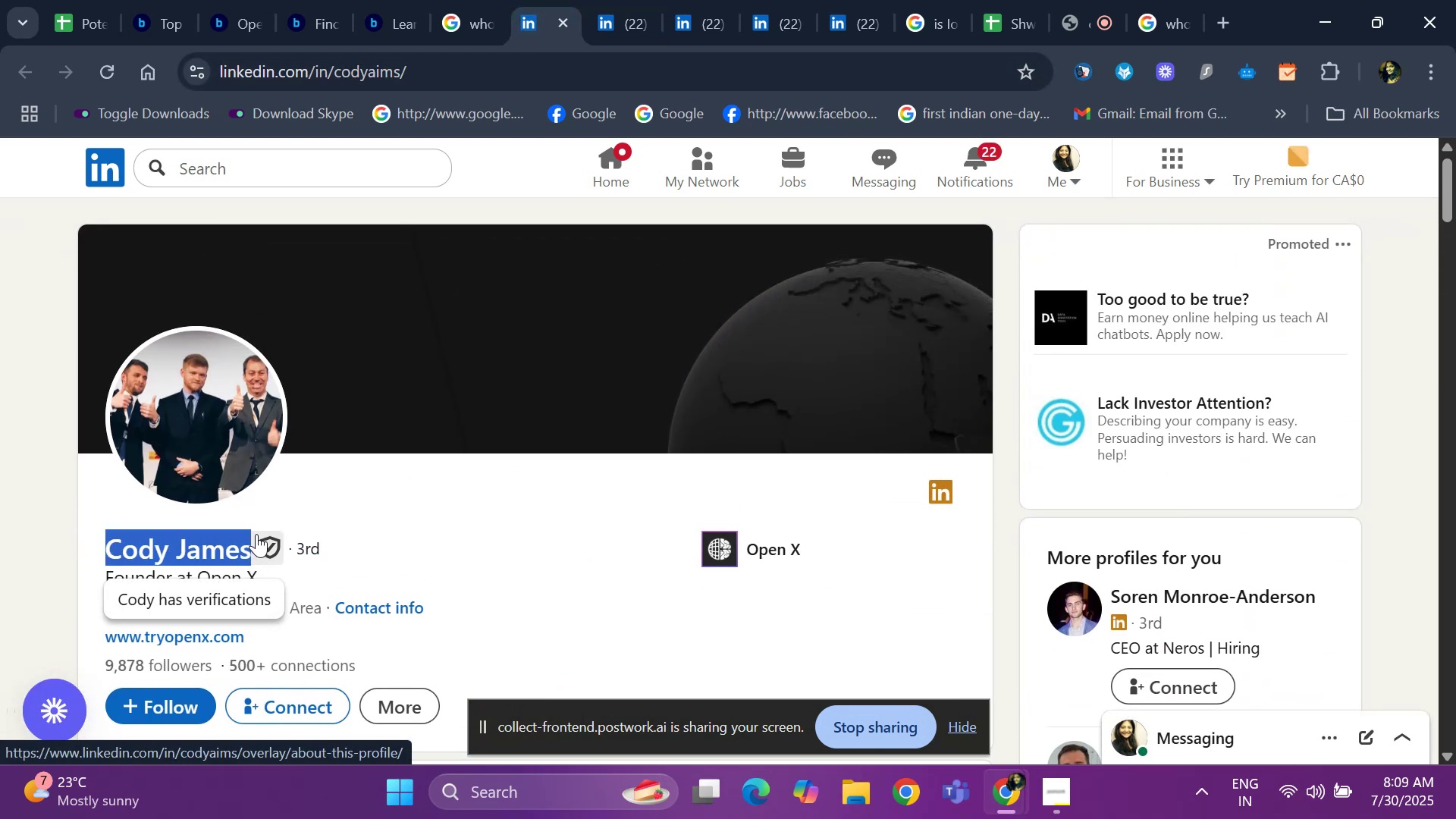 
key(Control+ControlLeft)
 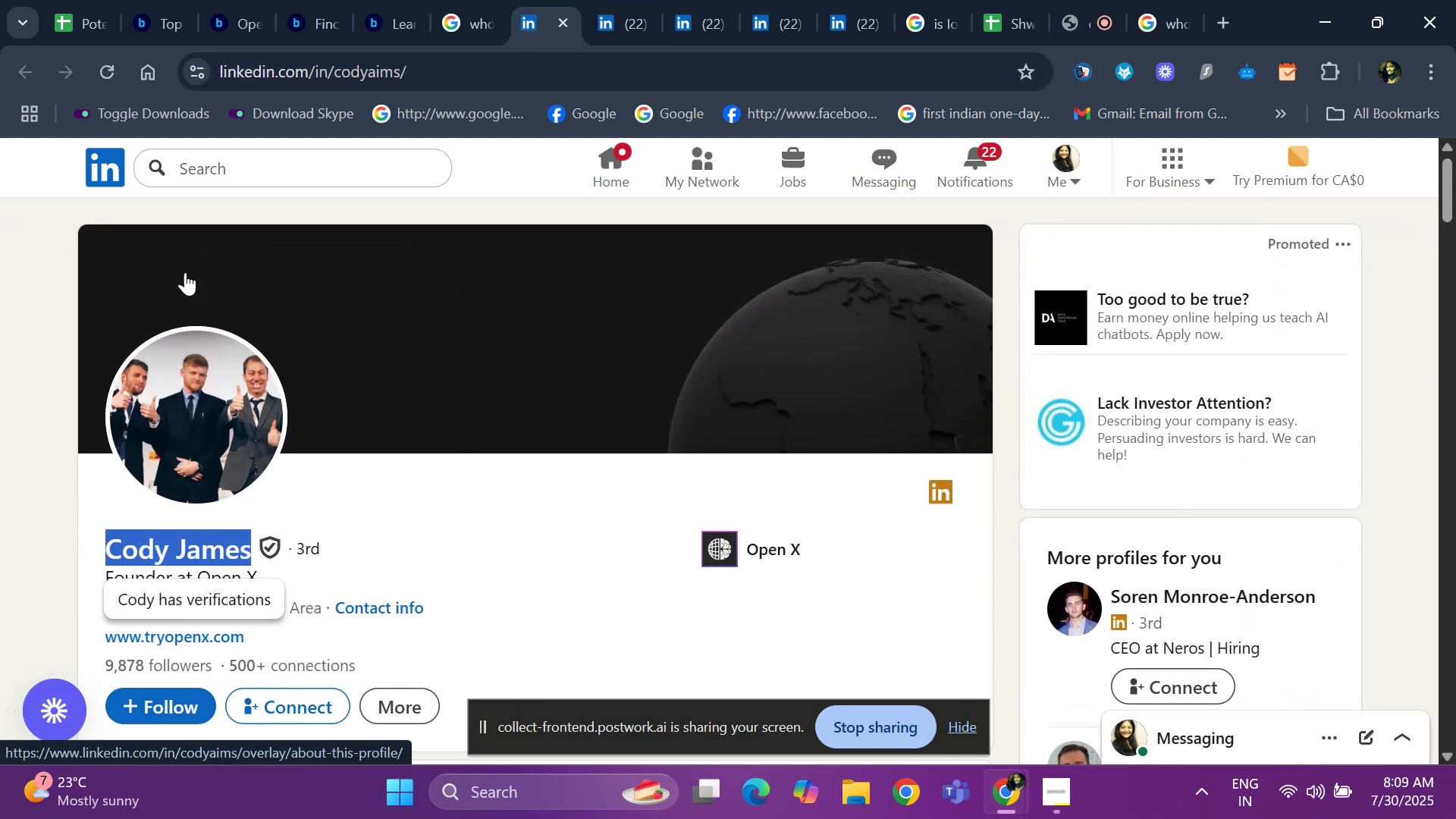 
key(Control+C)
 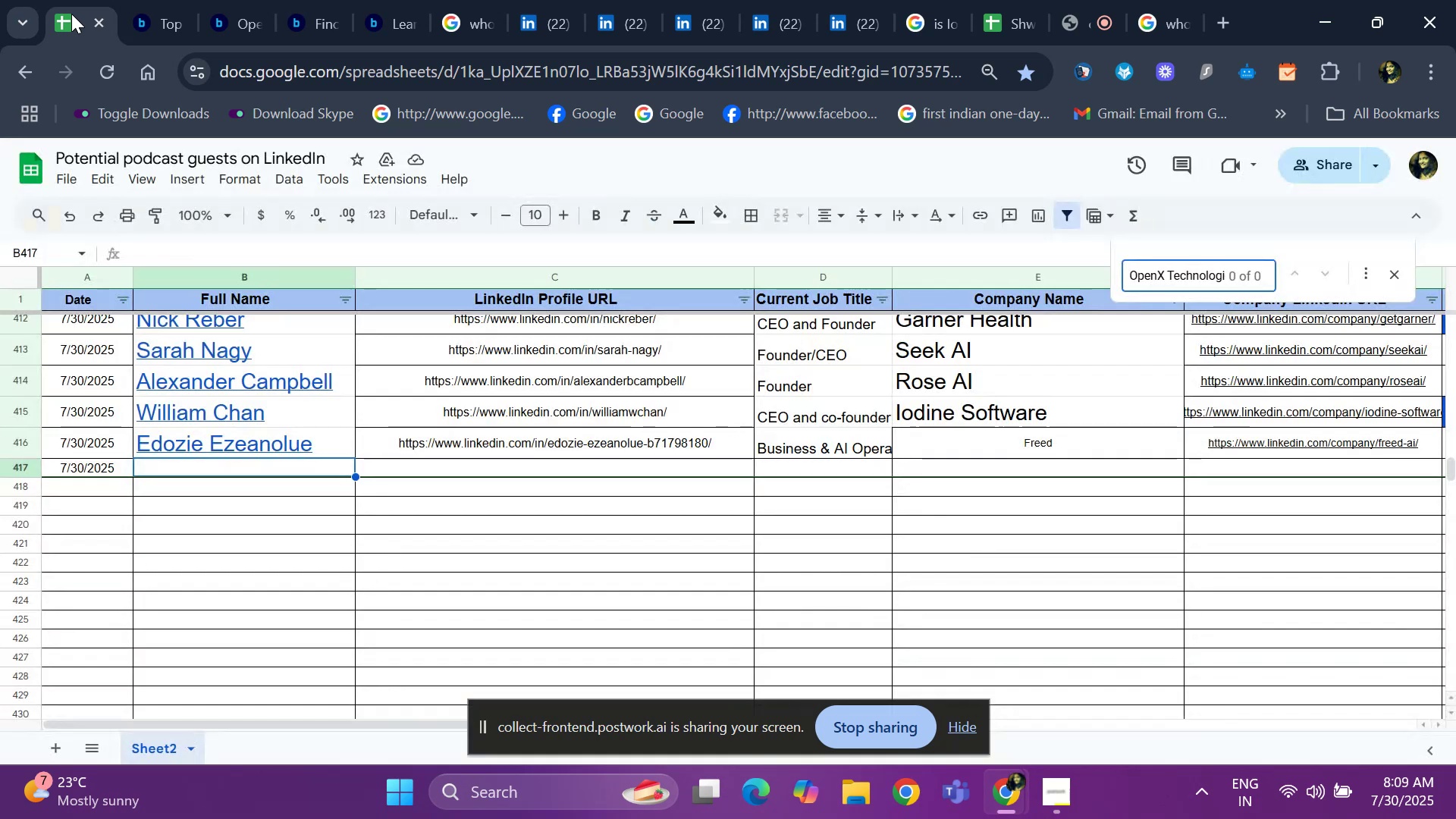 
key(Control+ControlLeft)
 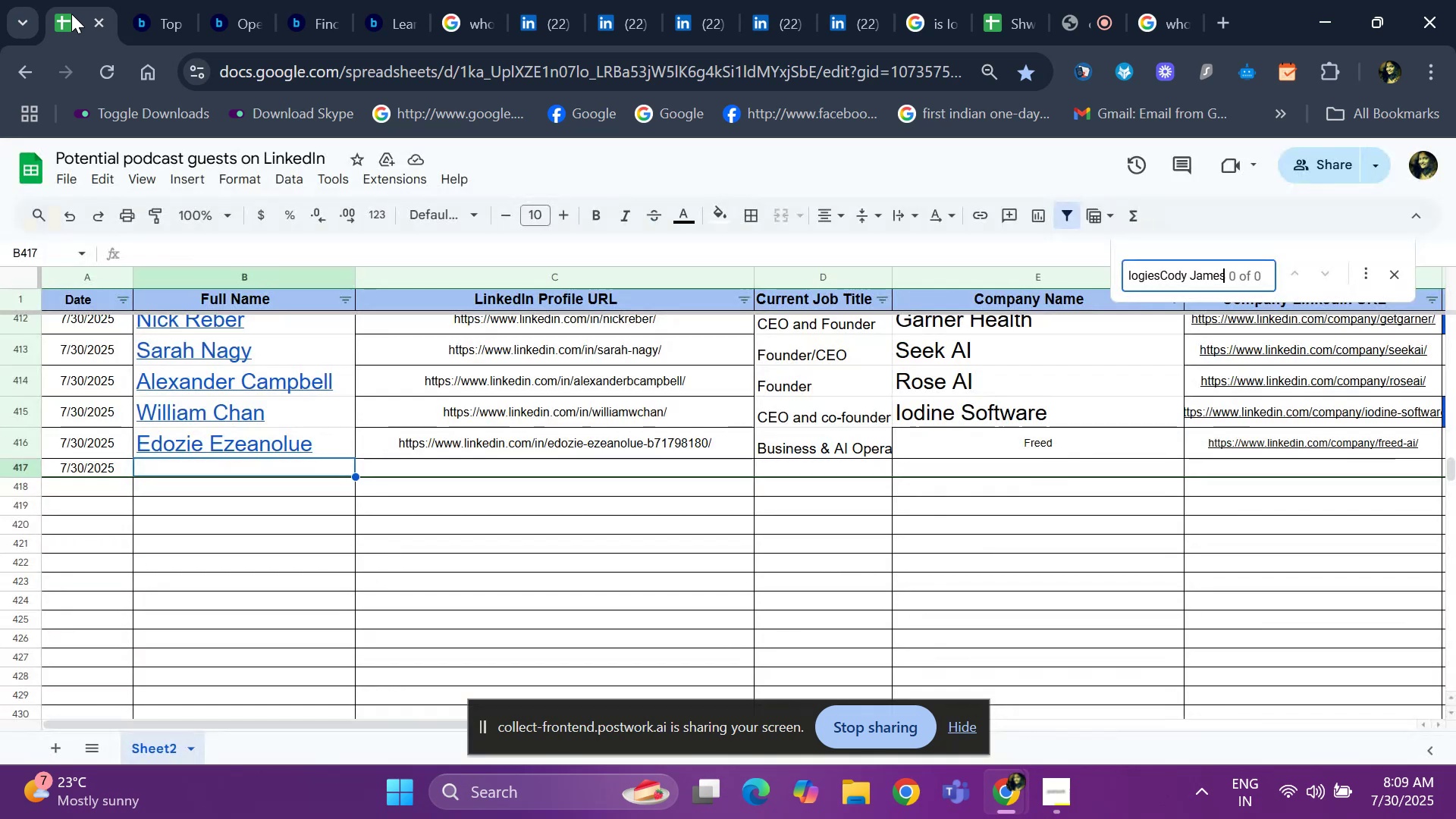 
key(Control+V)
 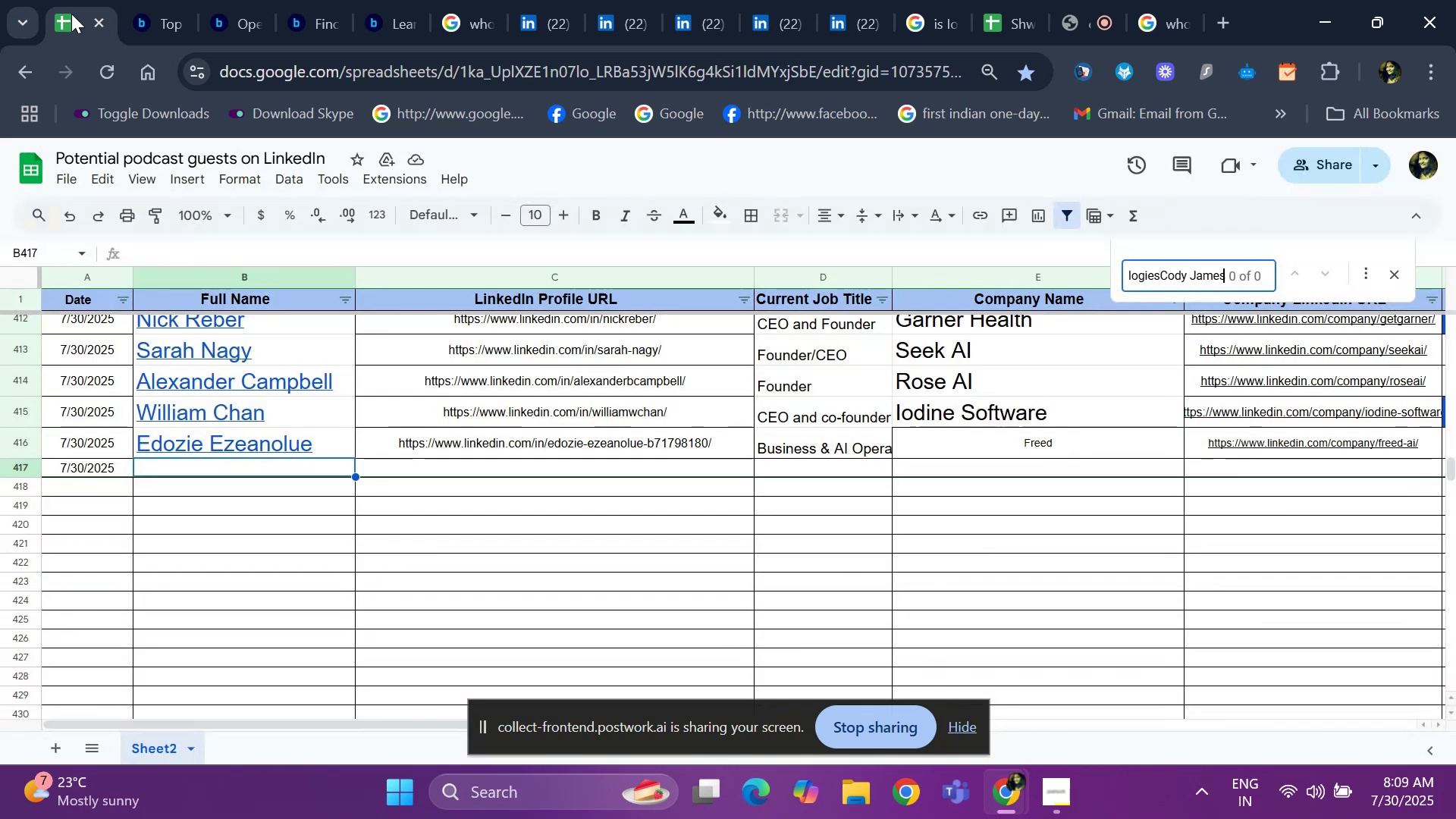 
key(ArrowRight)
 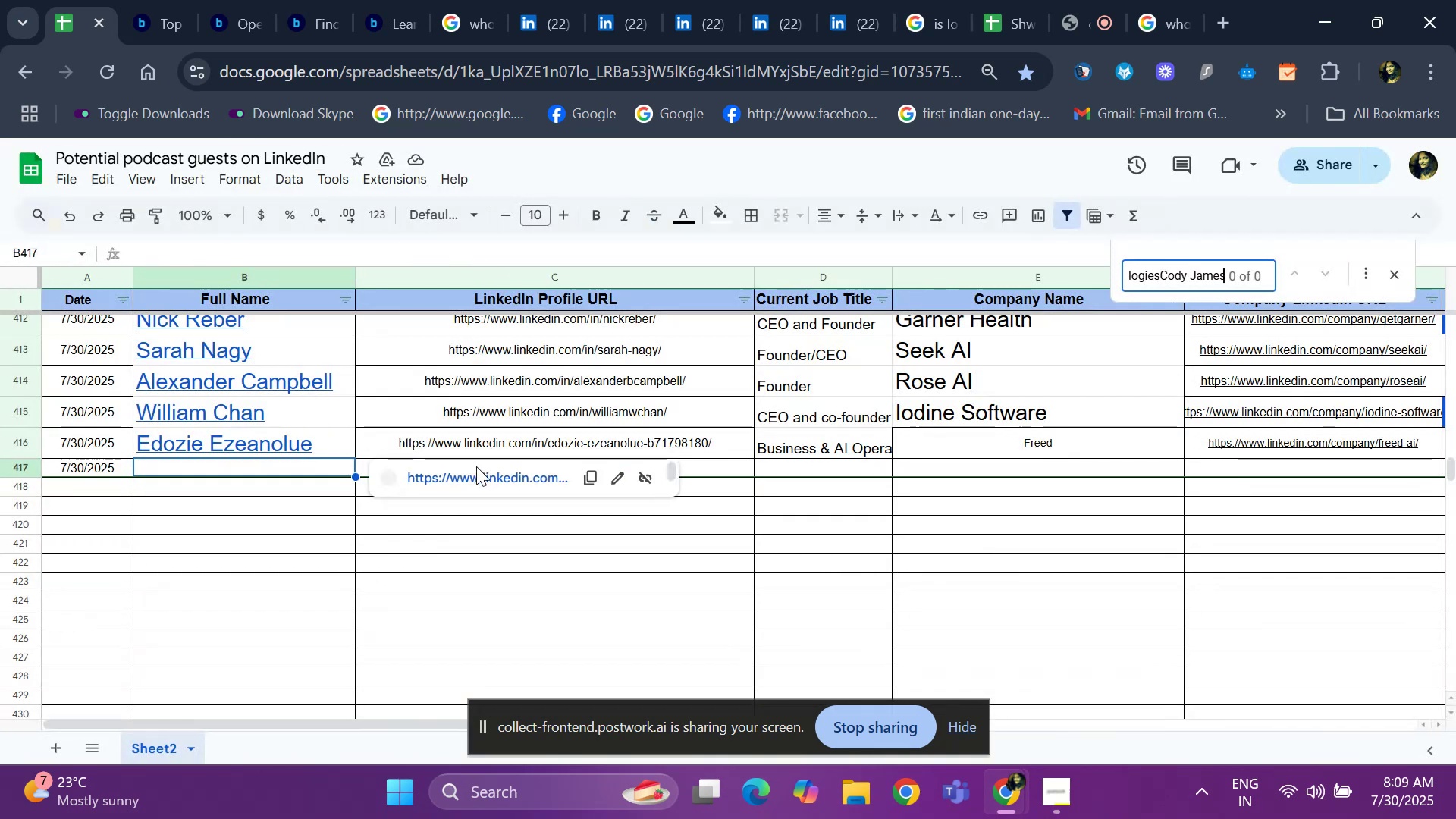 
left_click([285, 472])
 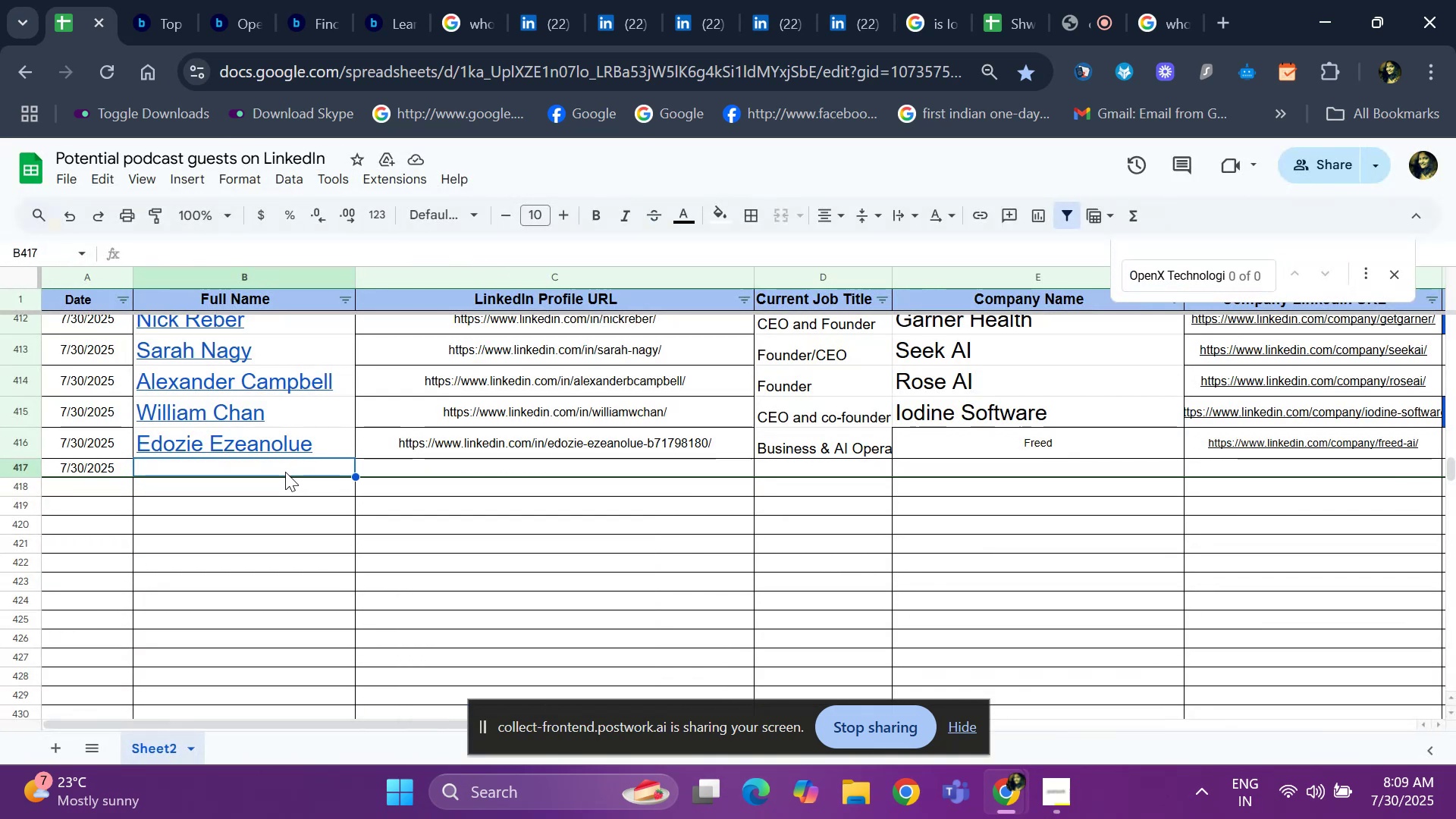 
key(Control+V)
 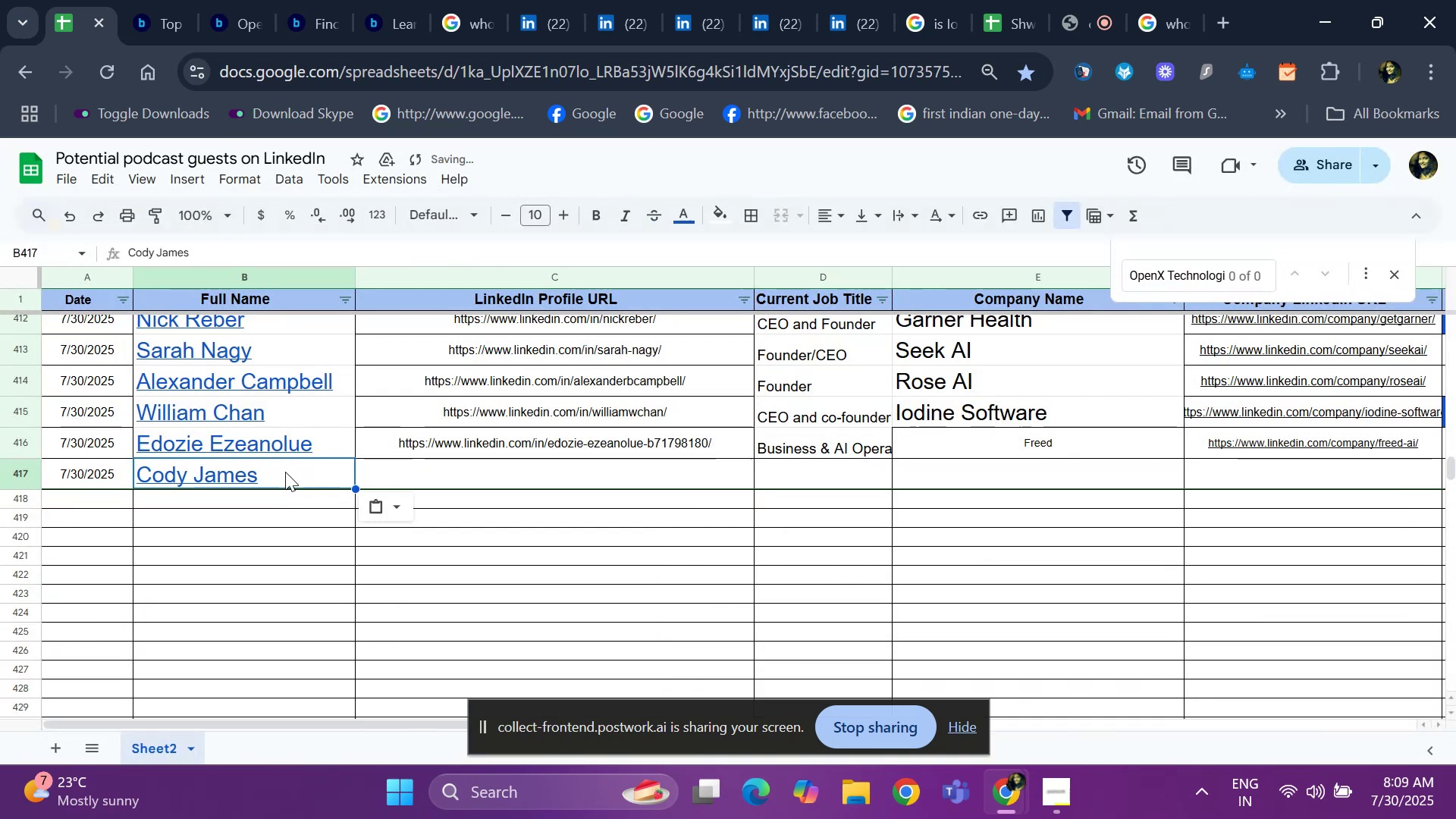 
key(ArrowRight)
 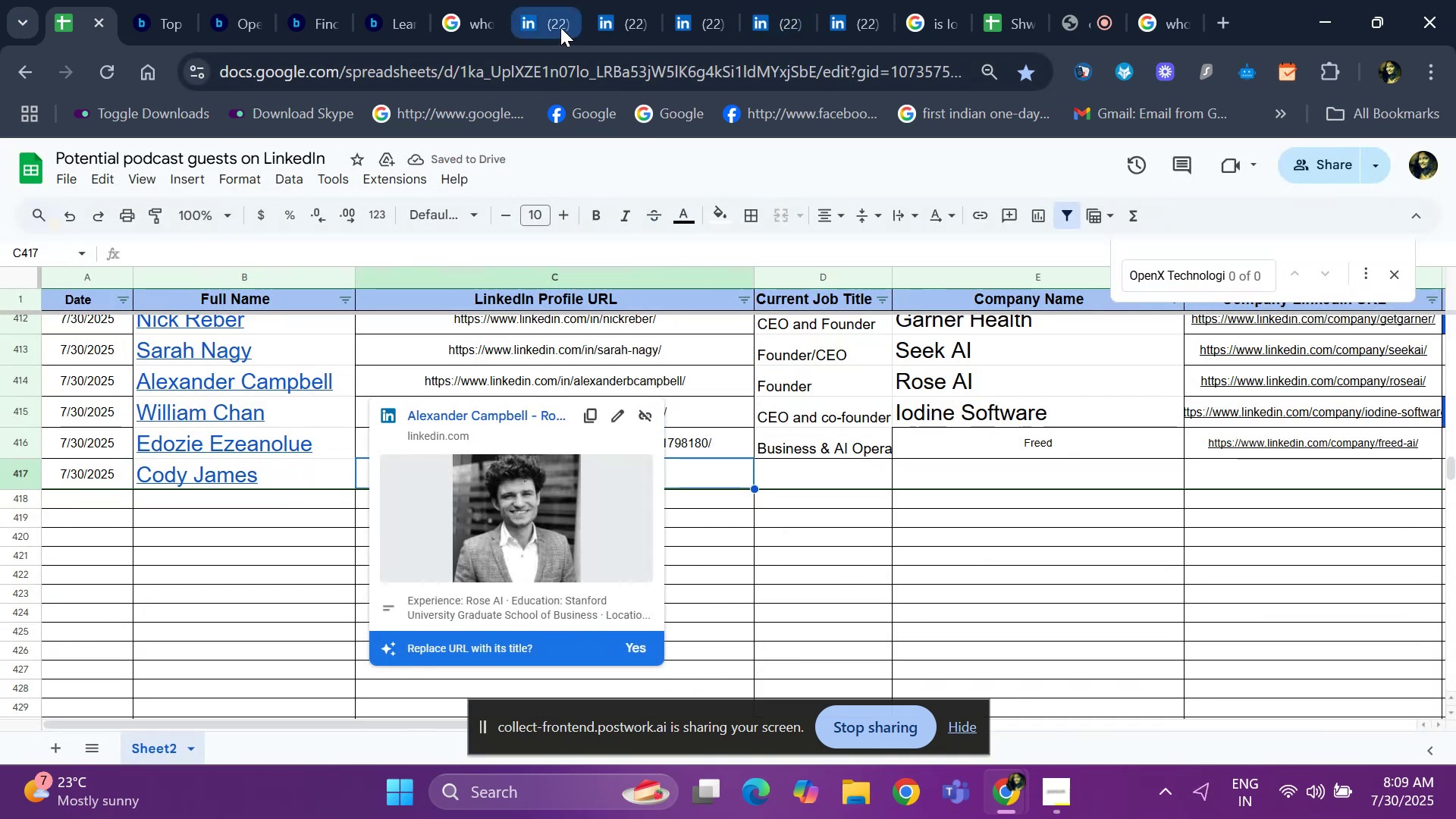 
left_click([560, 27])
 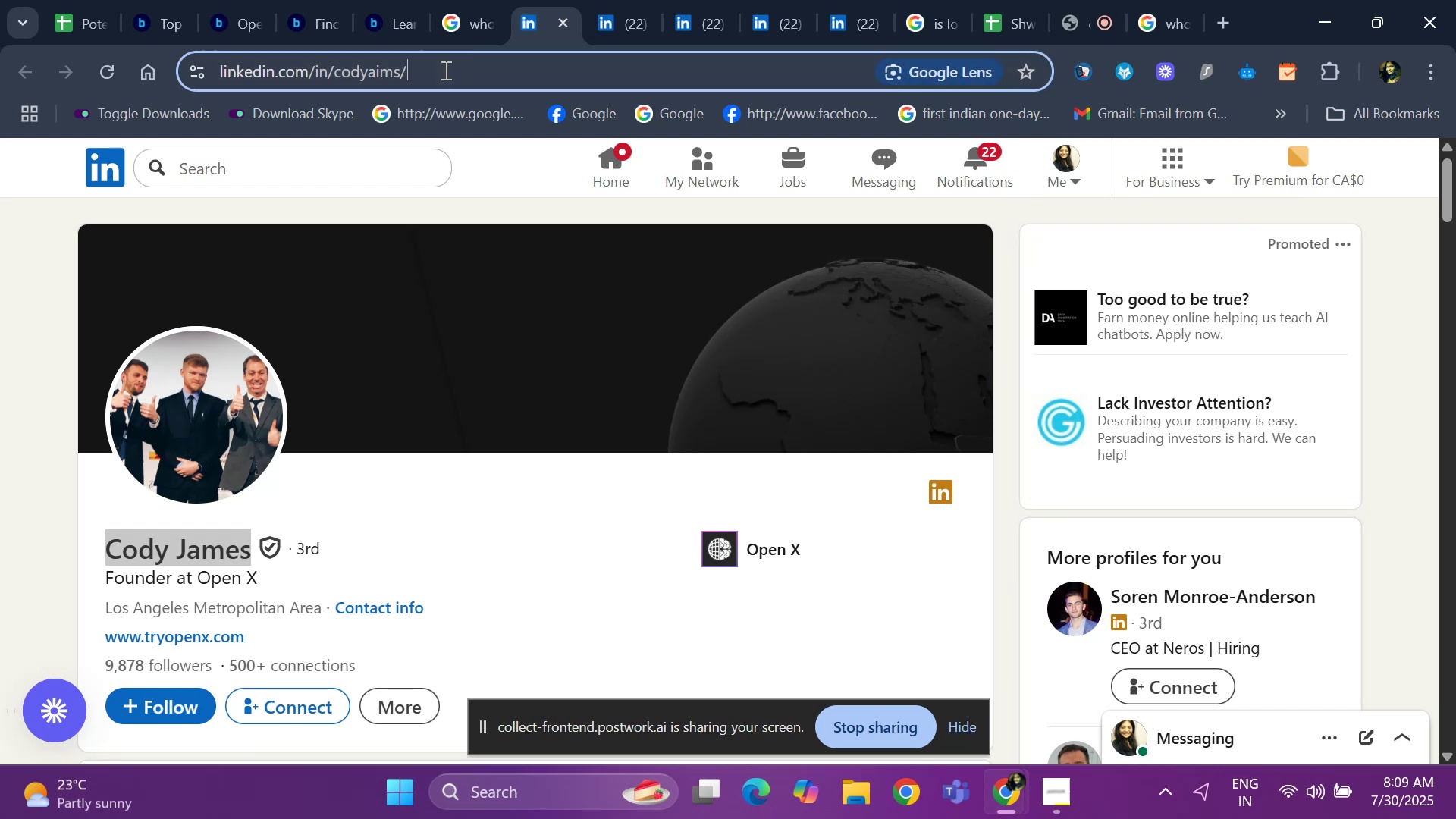 
left_click([444, 70])
 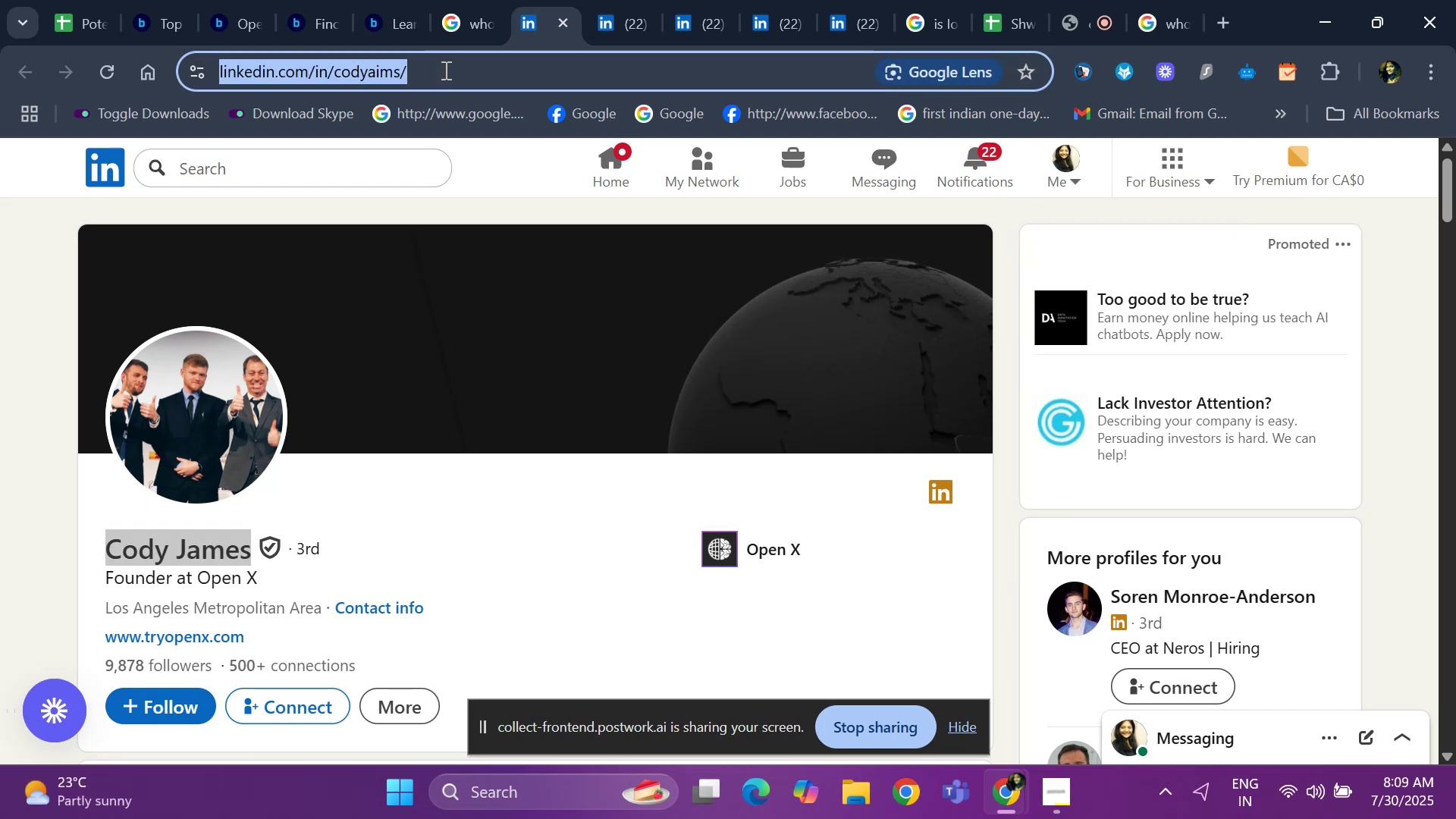 
key(Control+C)
 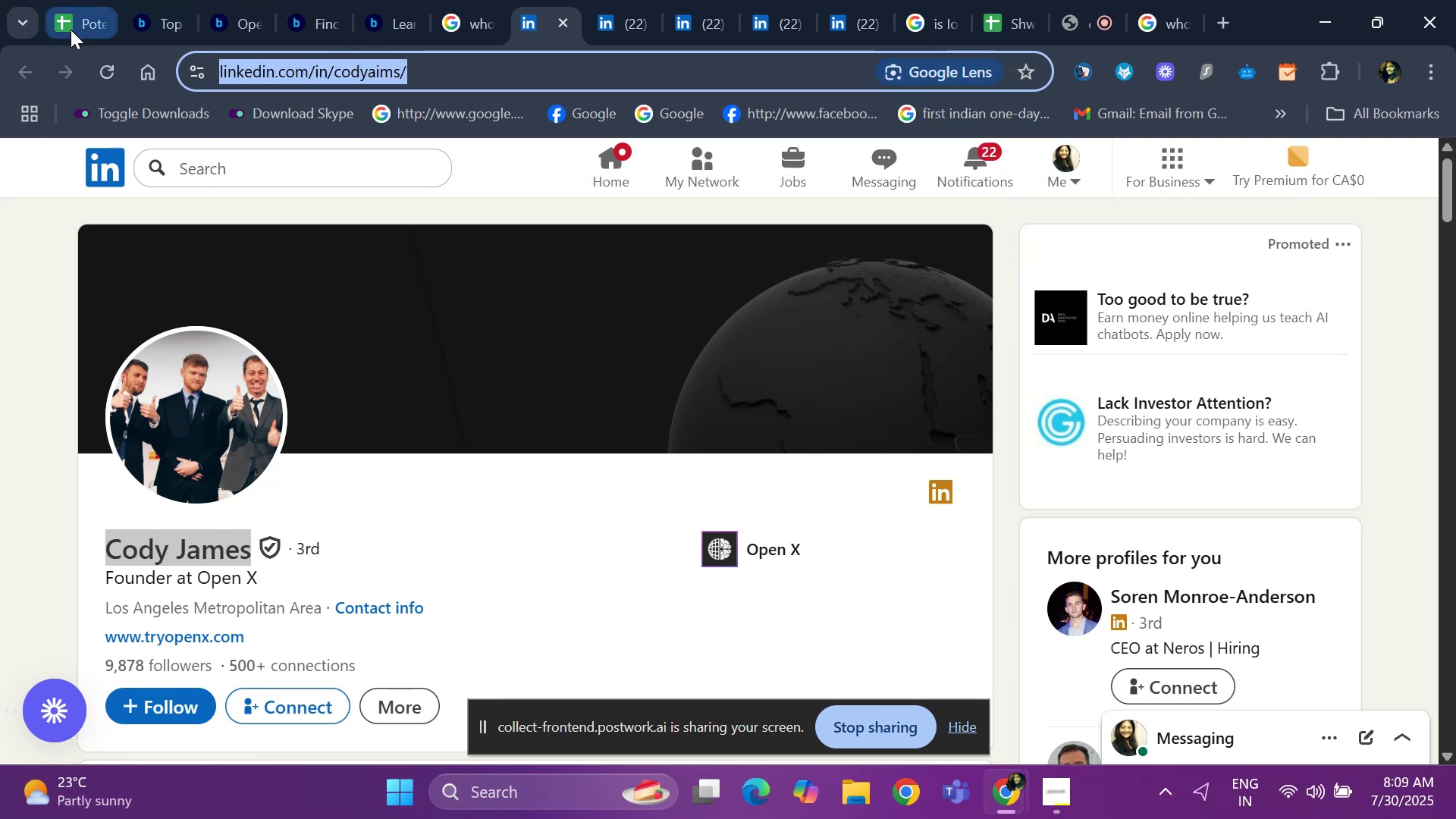 
left_click([71, 30])
 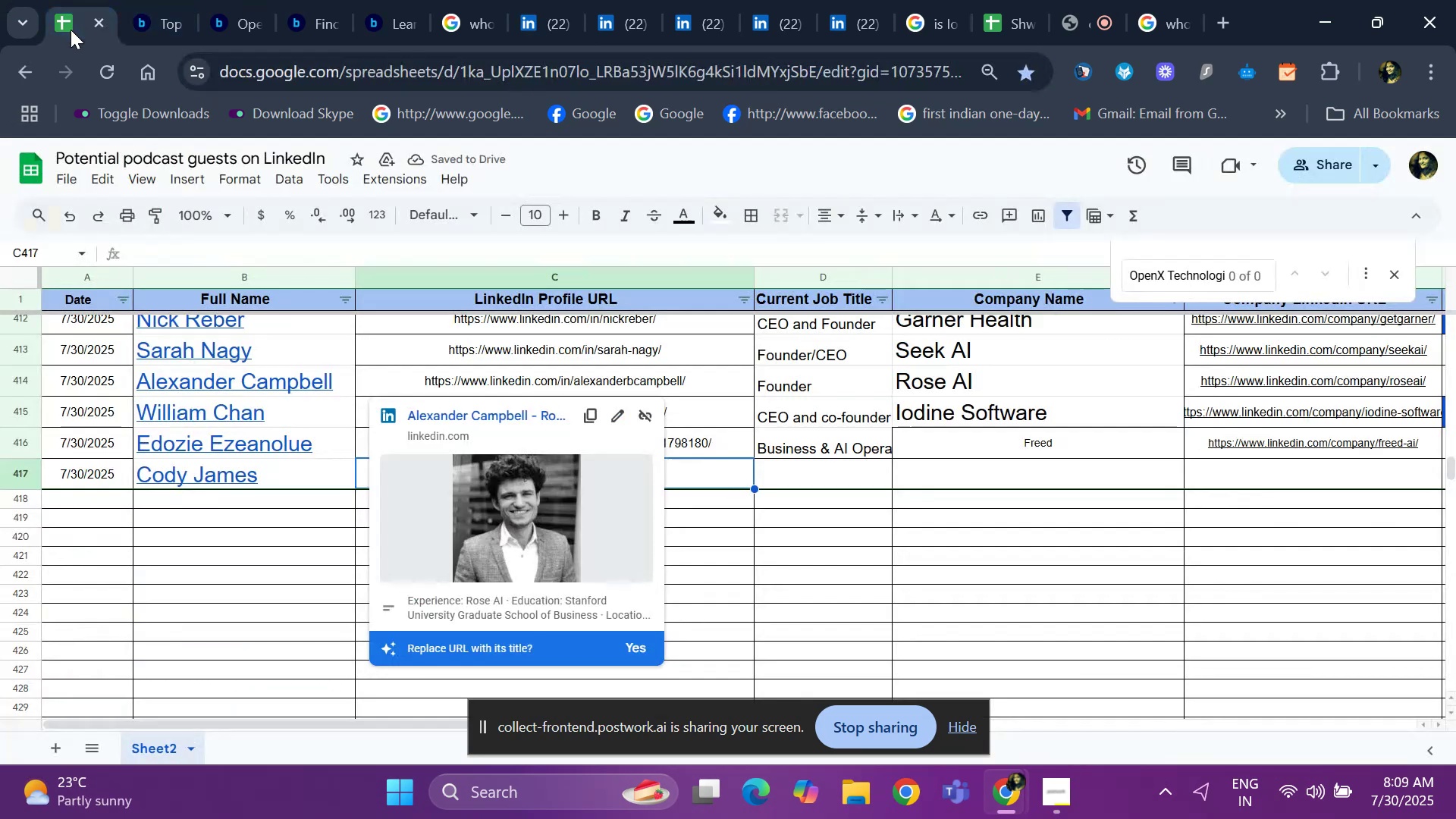 
key(Control+ControlLeft)
 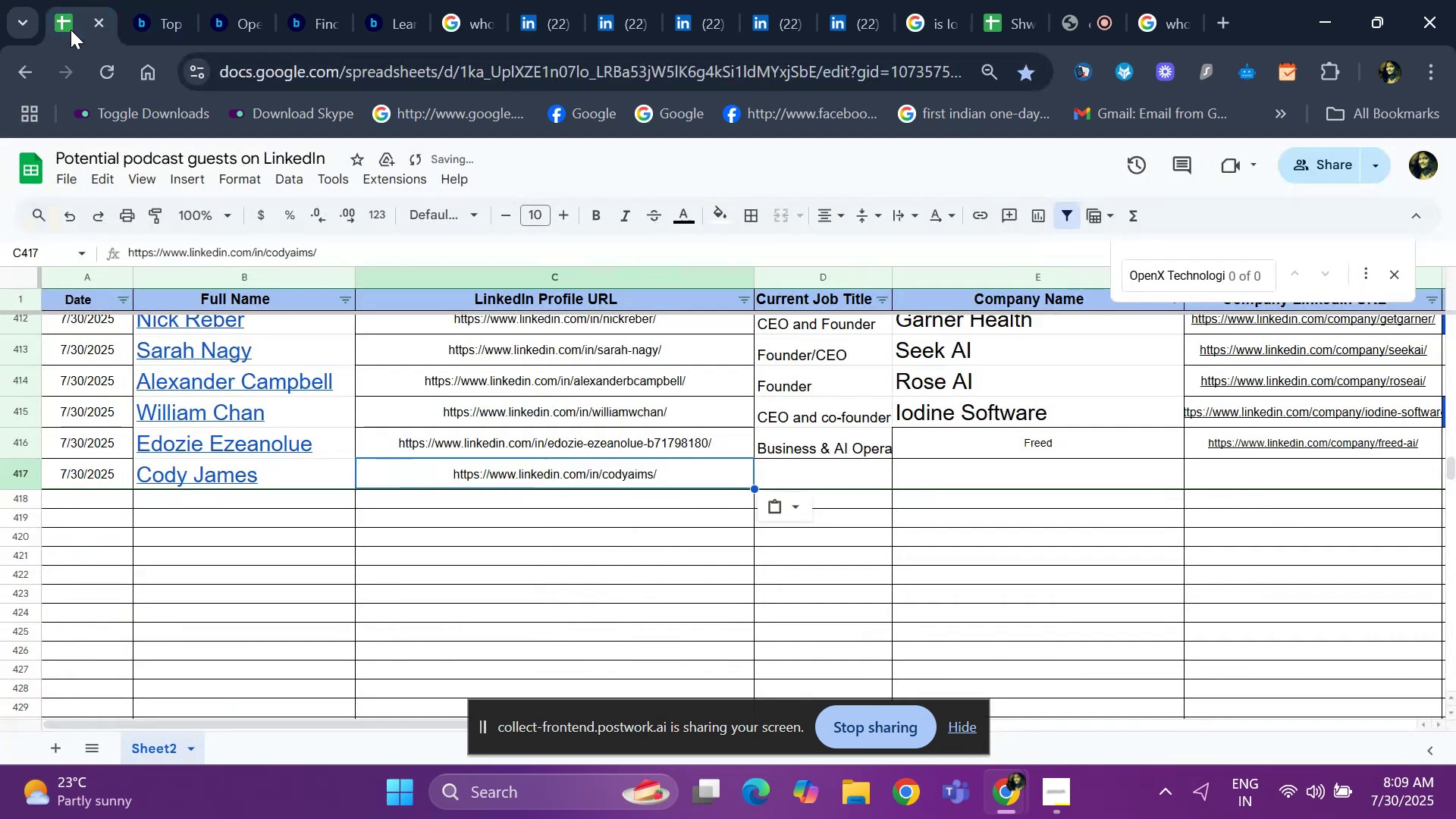 
key(Control+V)
 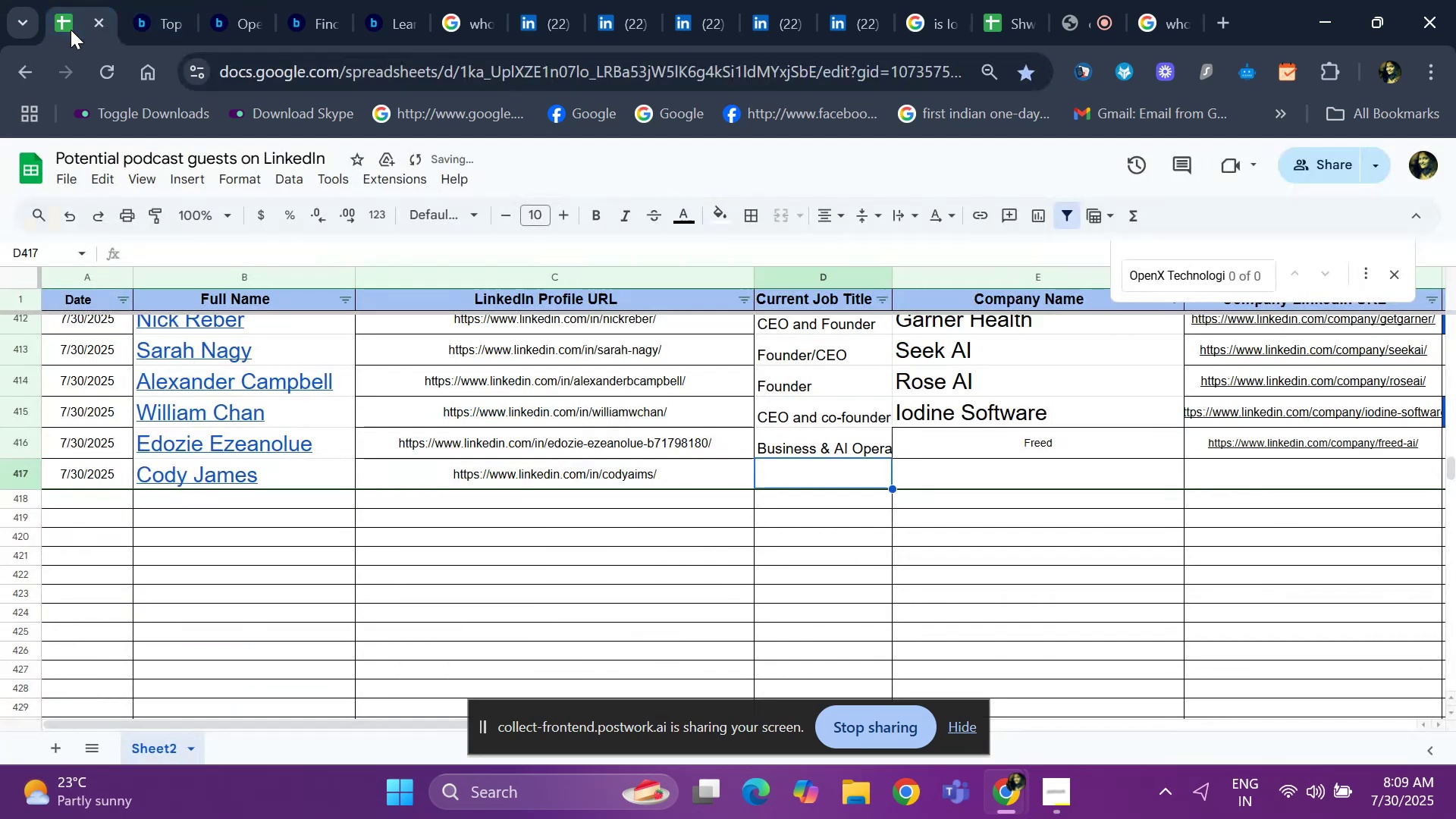 
key(ArrowRight)
 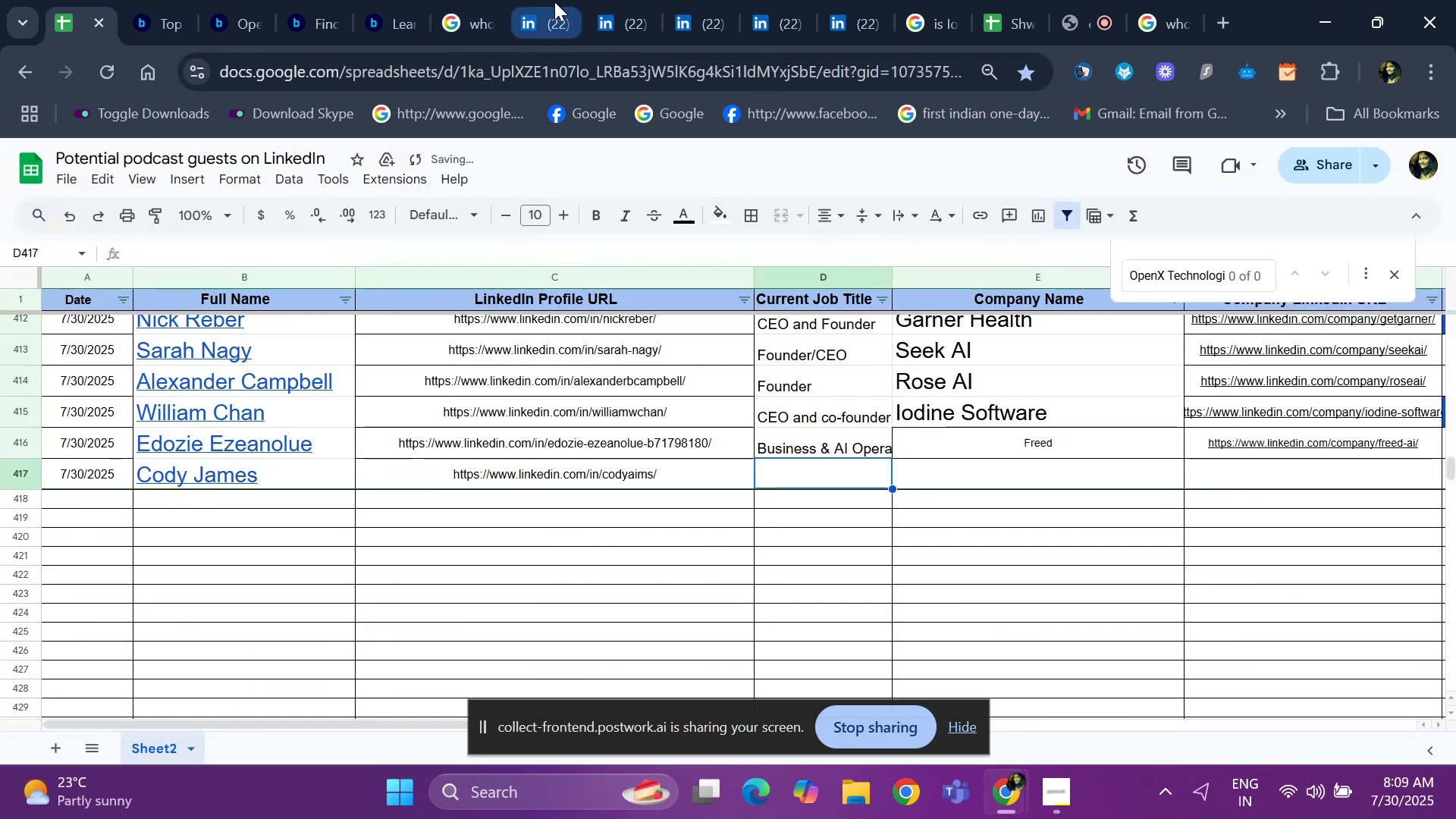 
left_click([554, 2])
 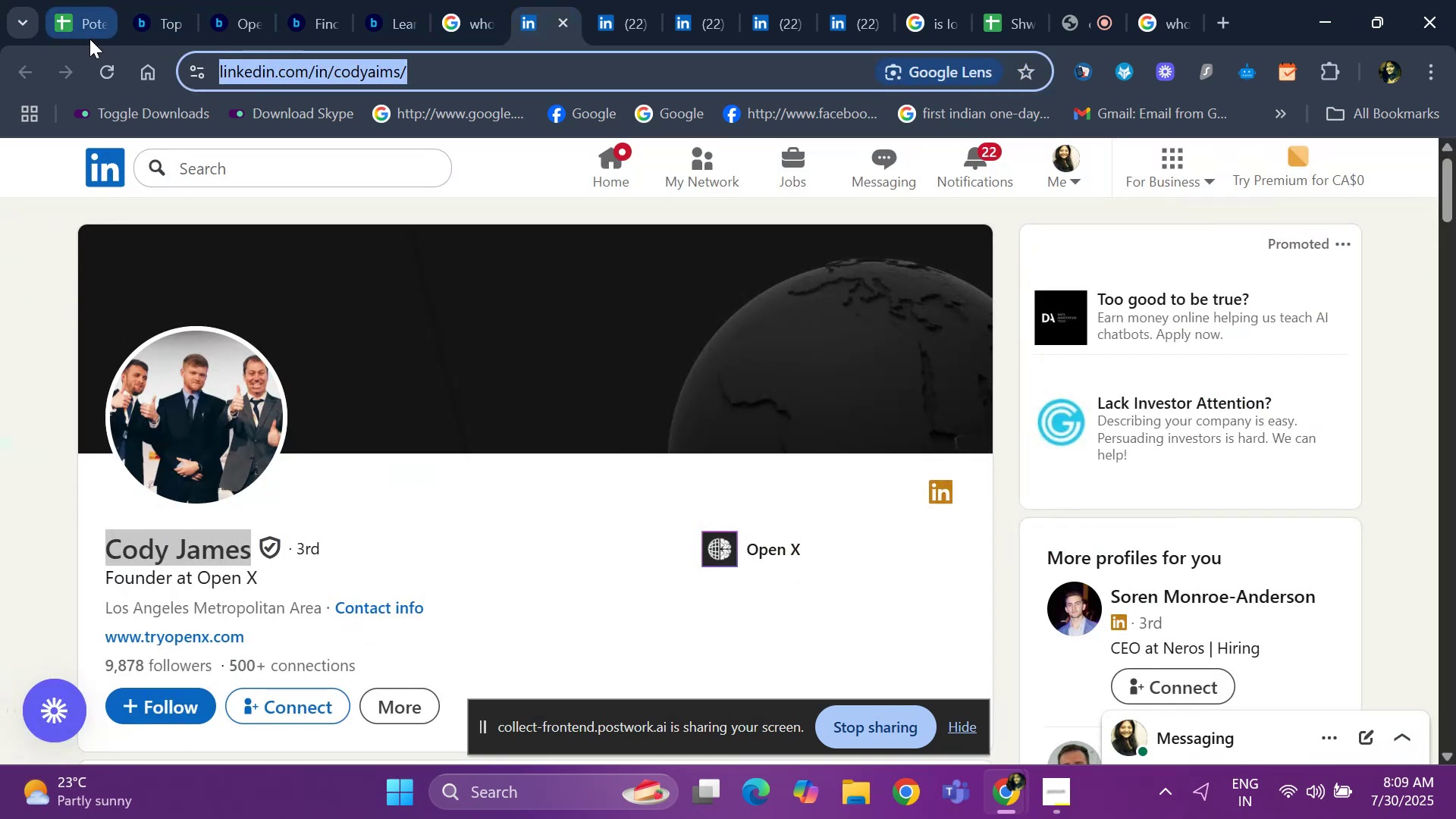 
left_click([89, 39])
 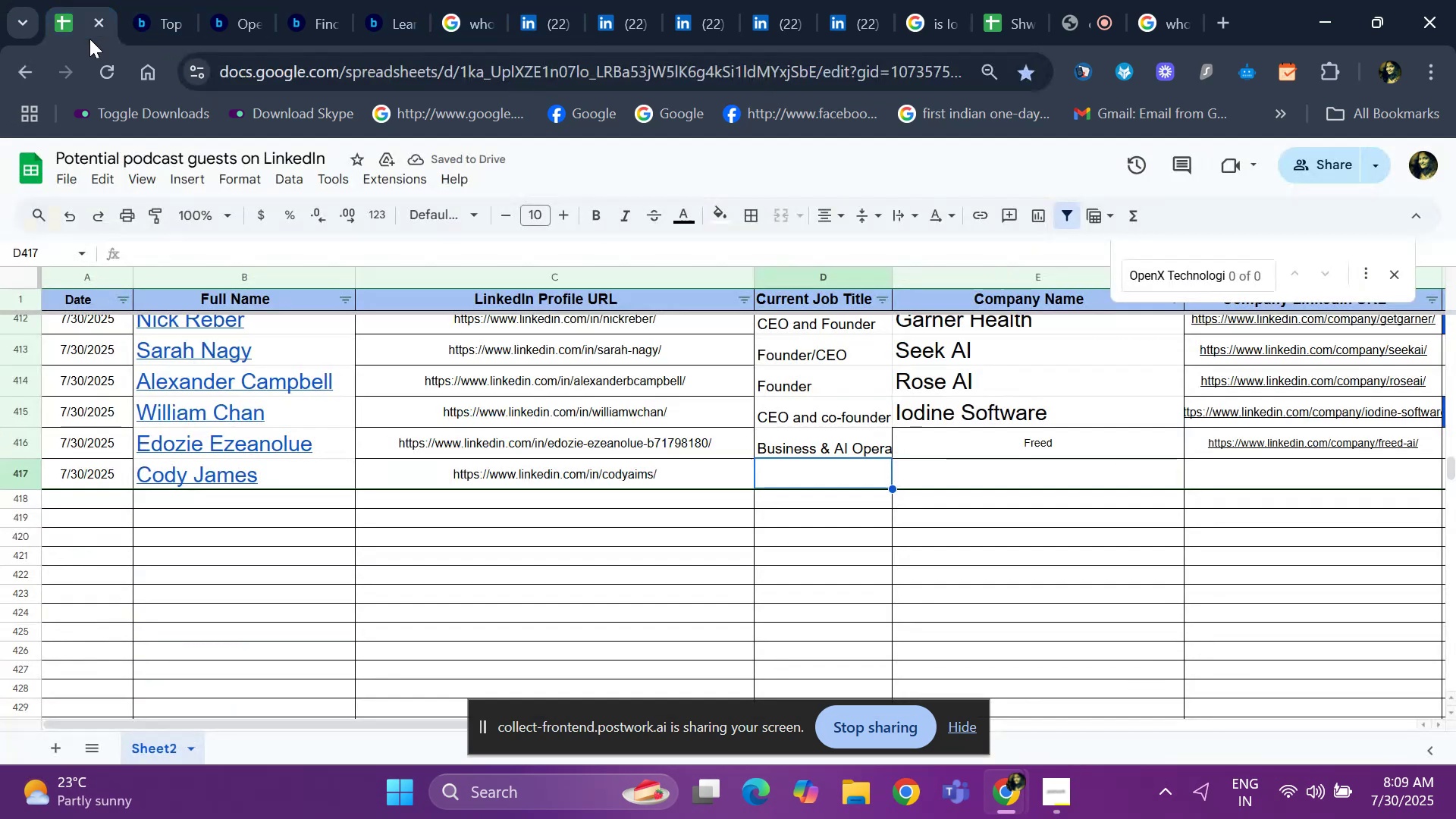 
type(Founder)
 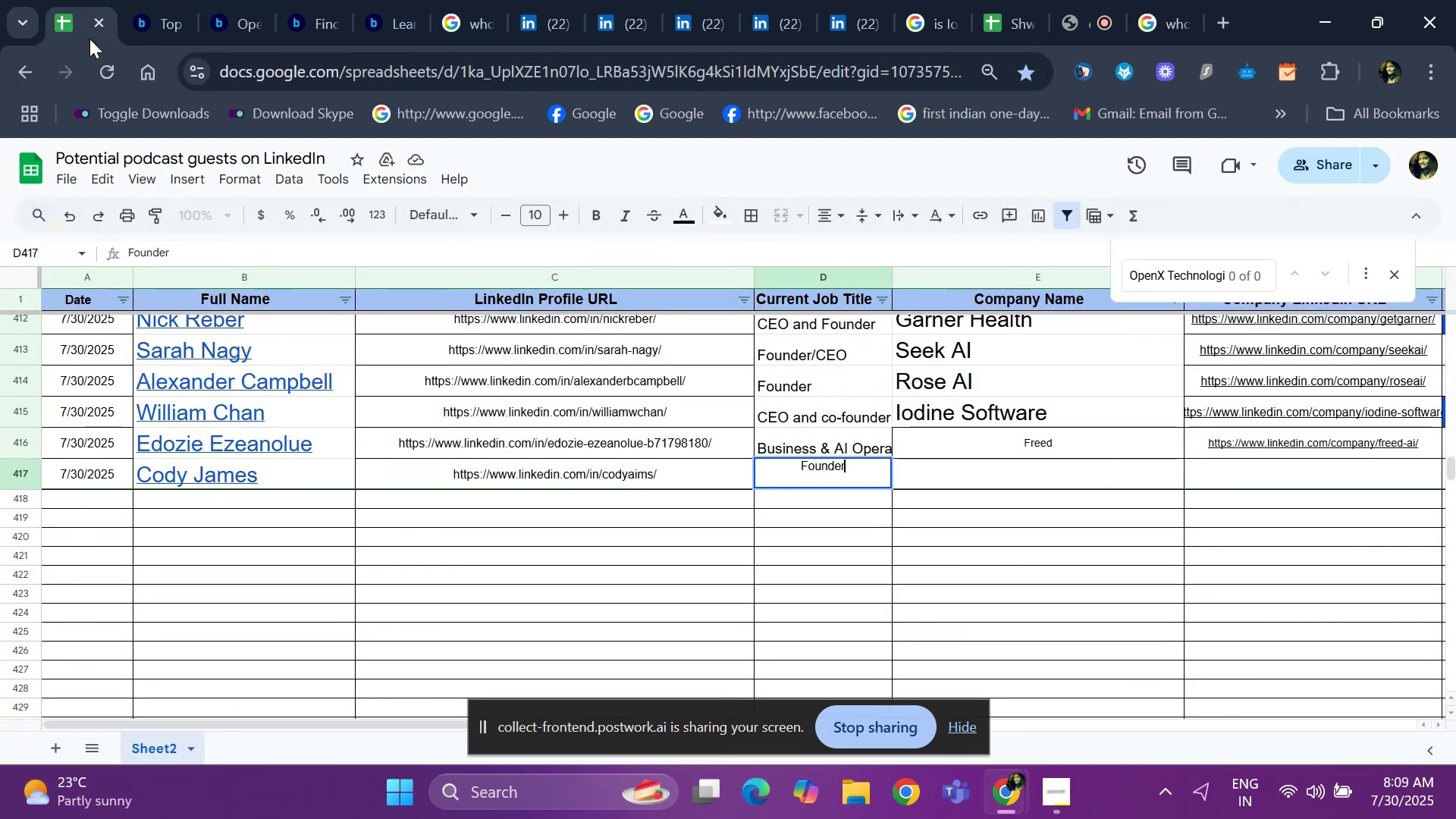 
key(Enter)
 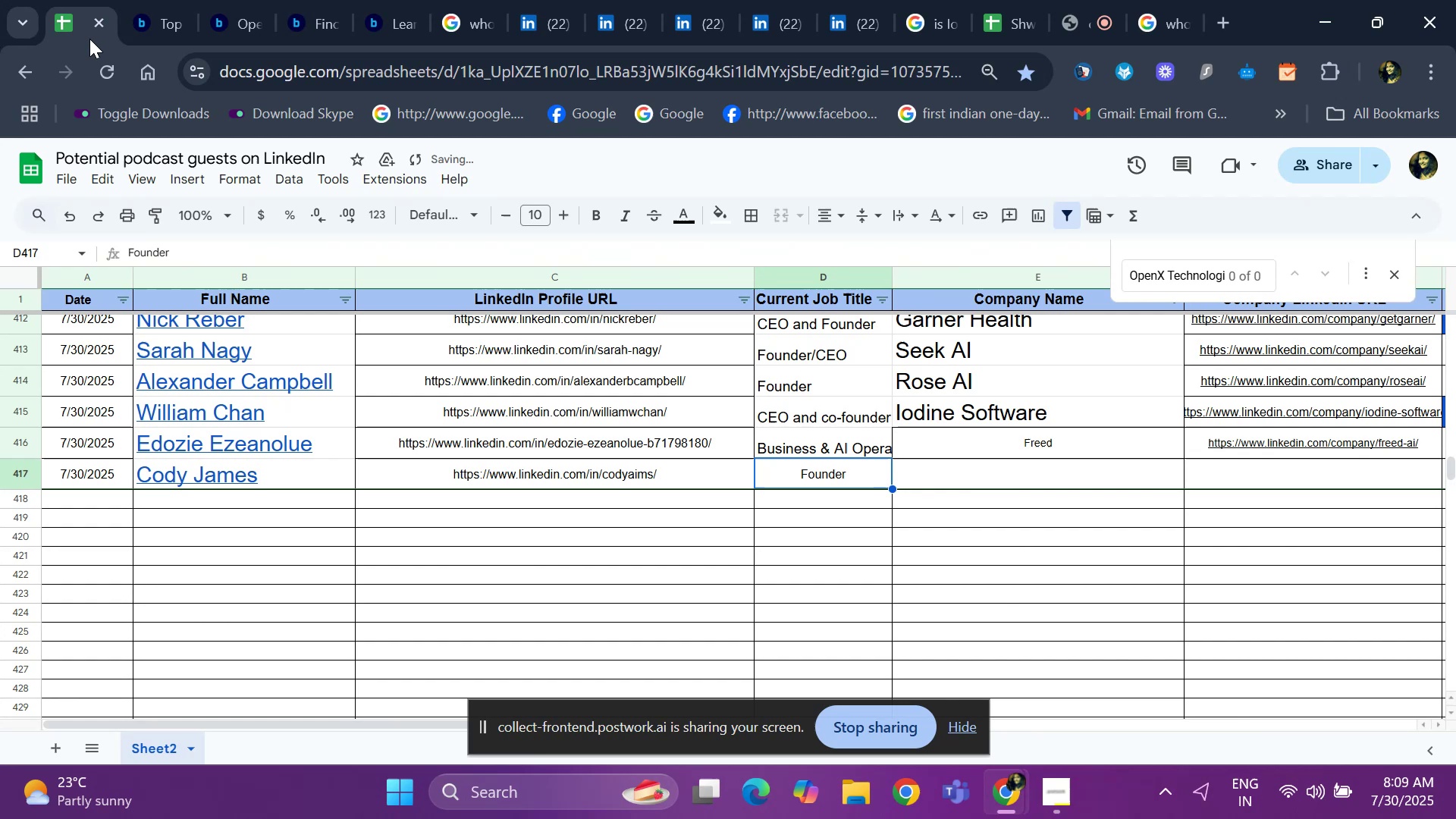 
key(ArrowUp)
 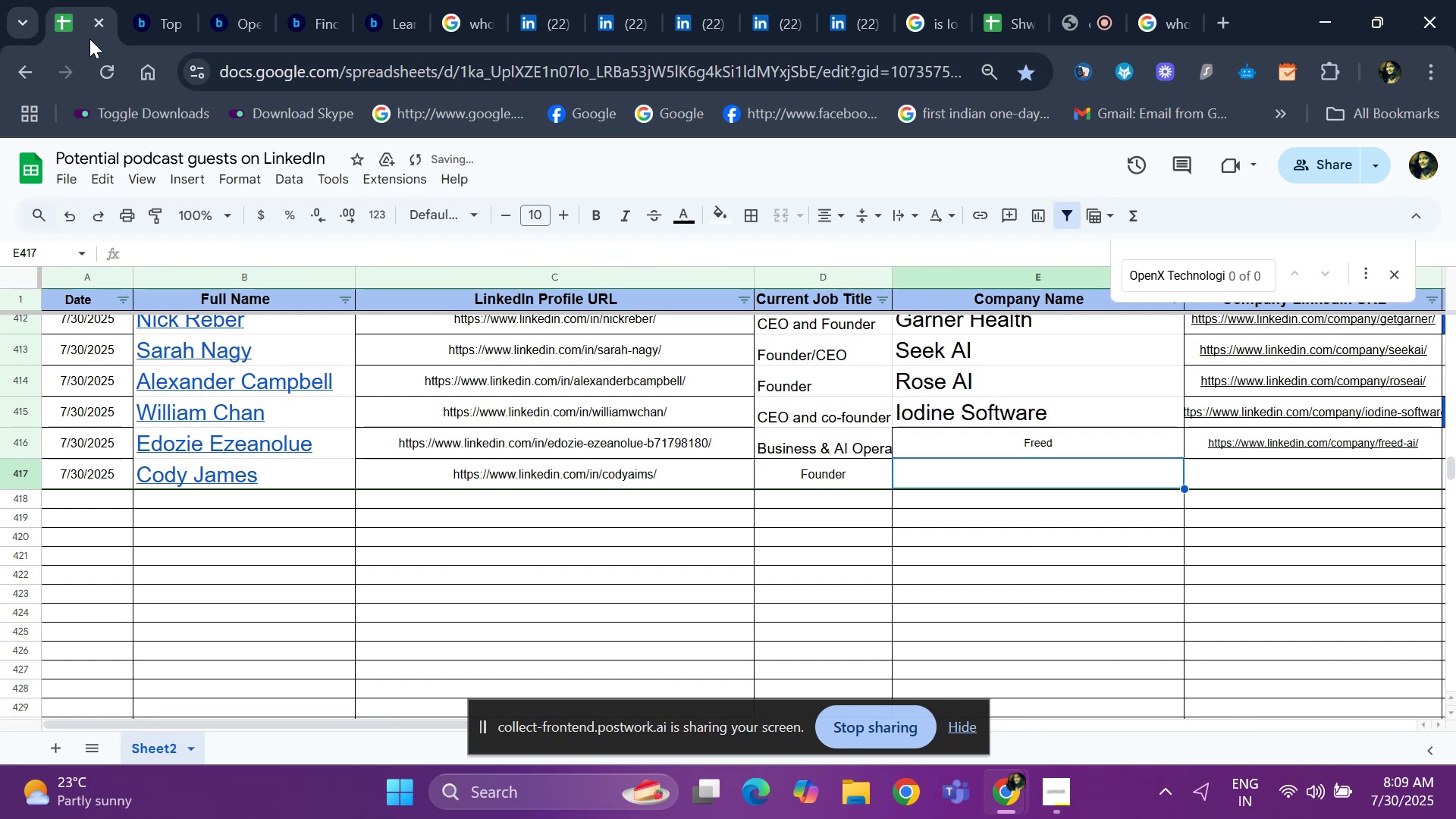 
key(ArrowRight)
 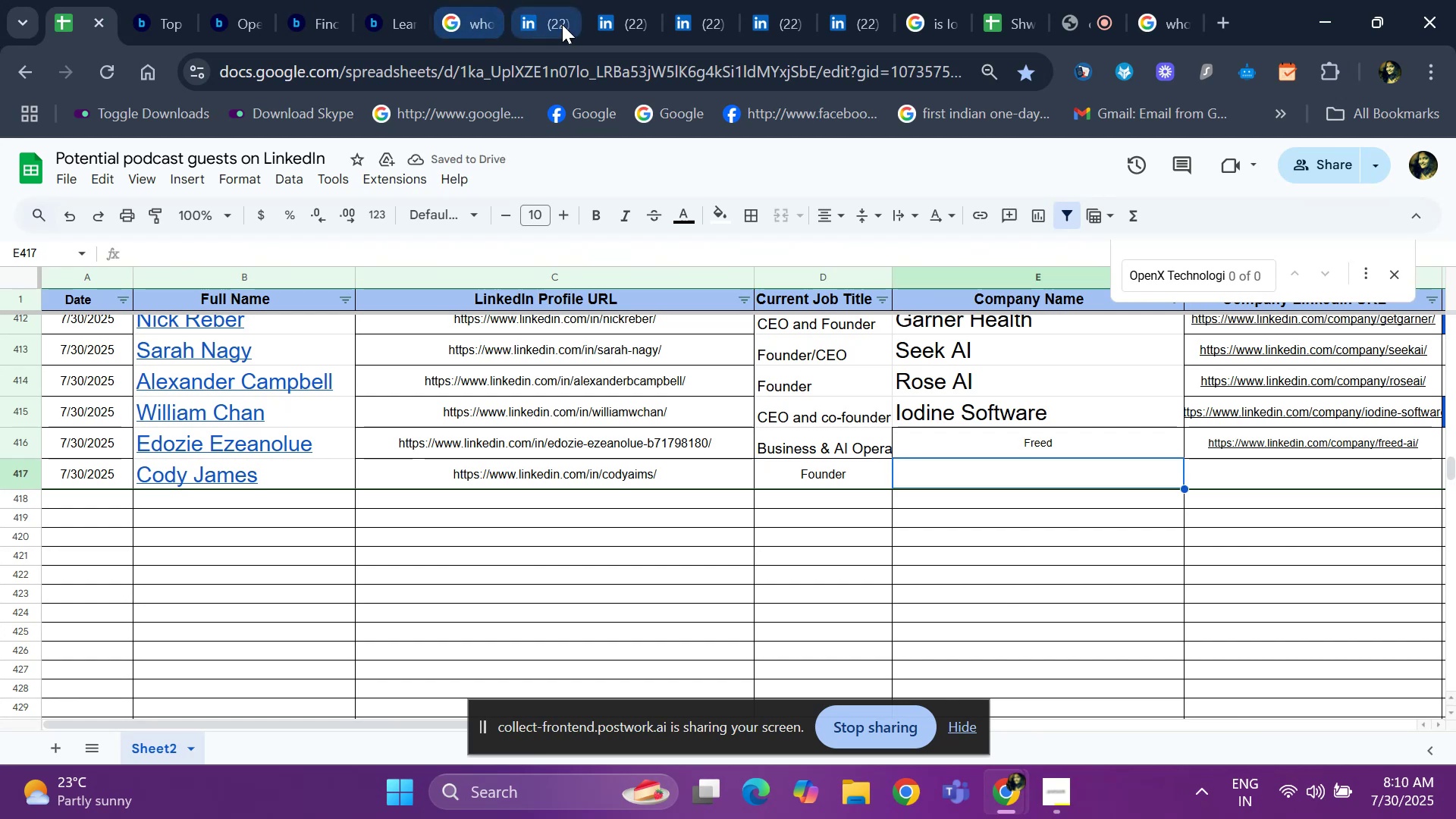 
left_click([600, 23])
 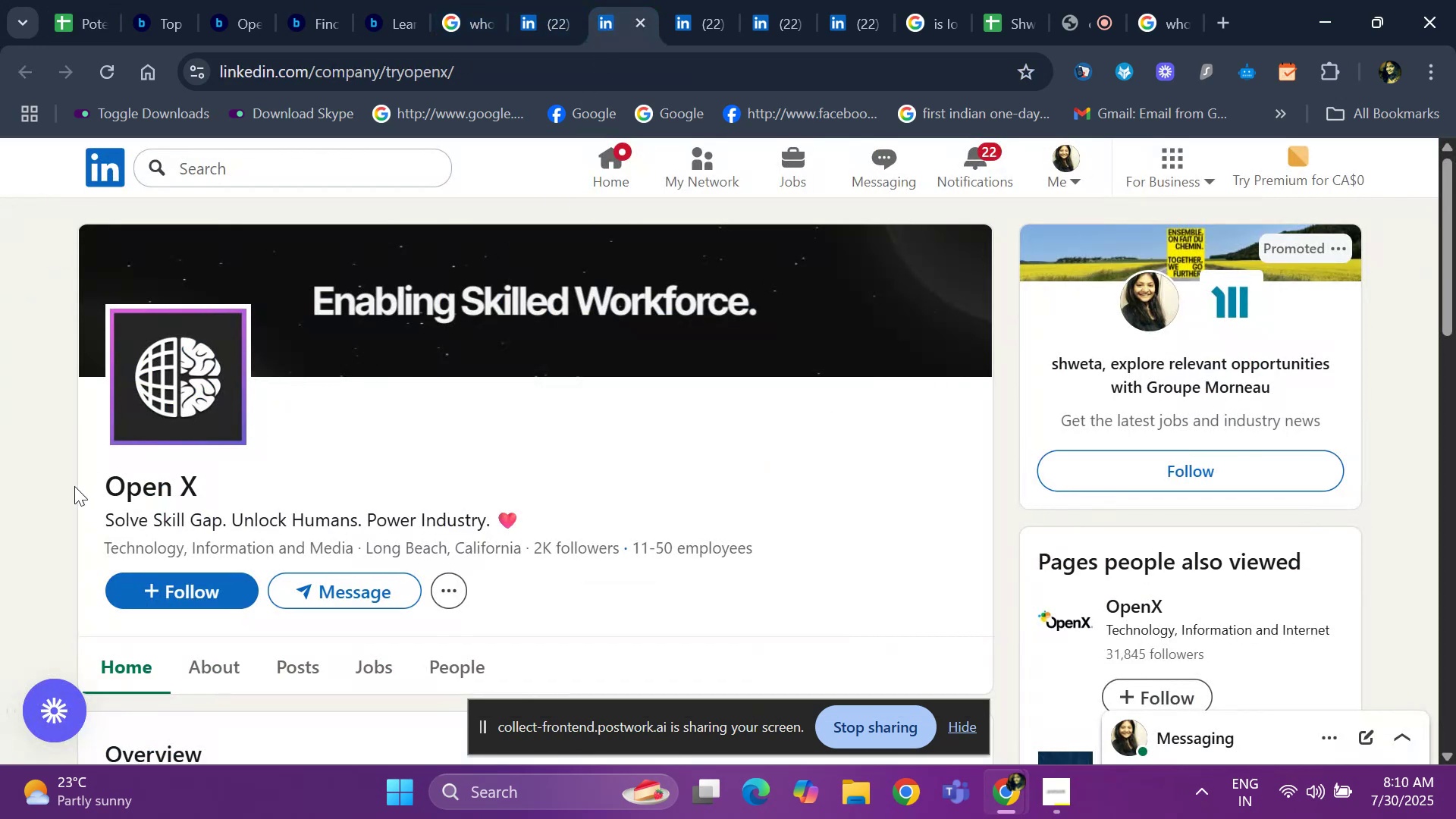 
left_click_drag(start_coordinate=[71, 486], to_coordinate=[246, 486])
 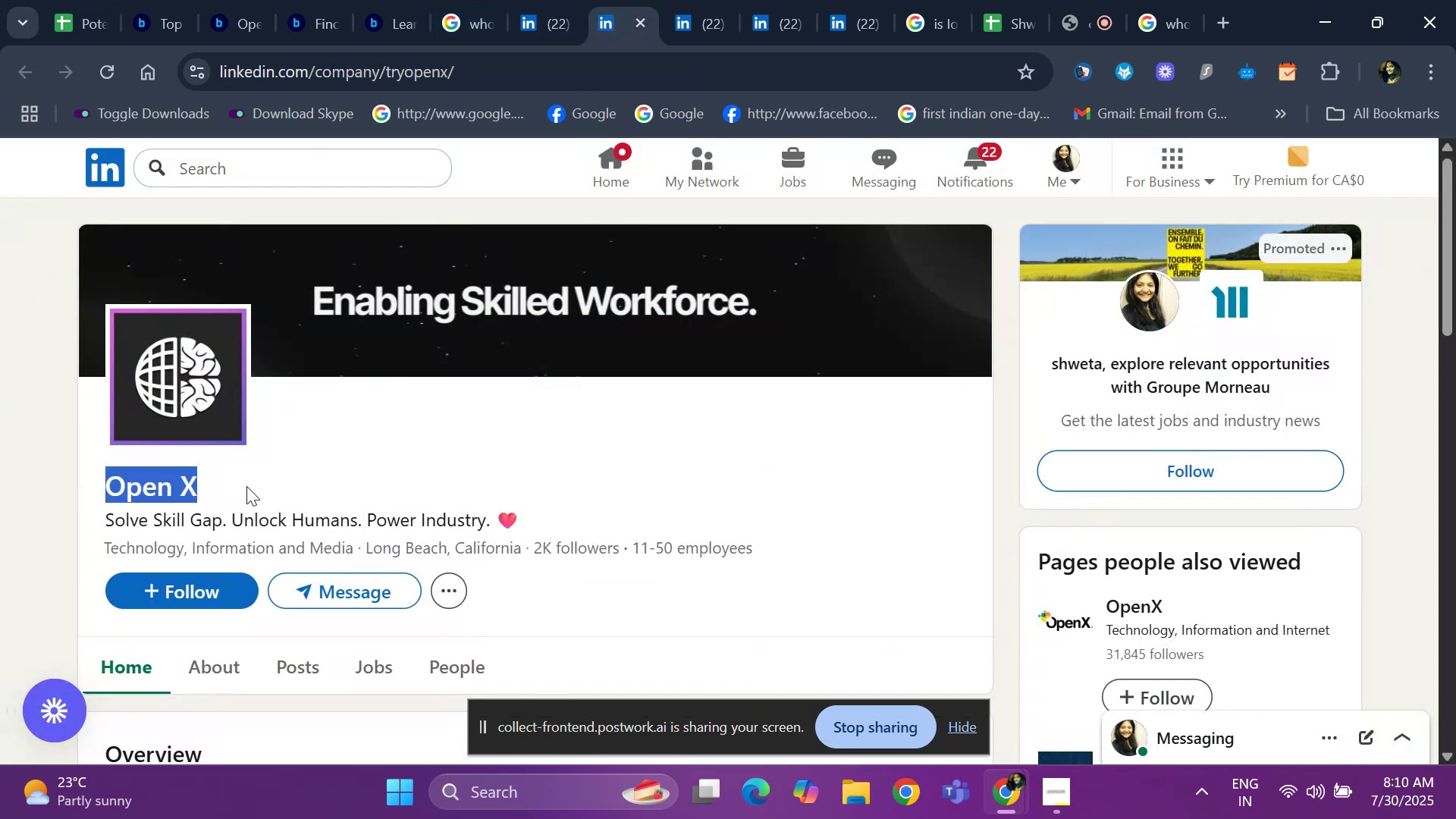 
key(Control+C)
 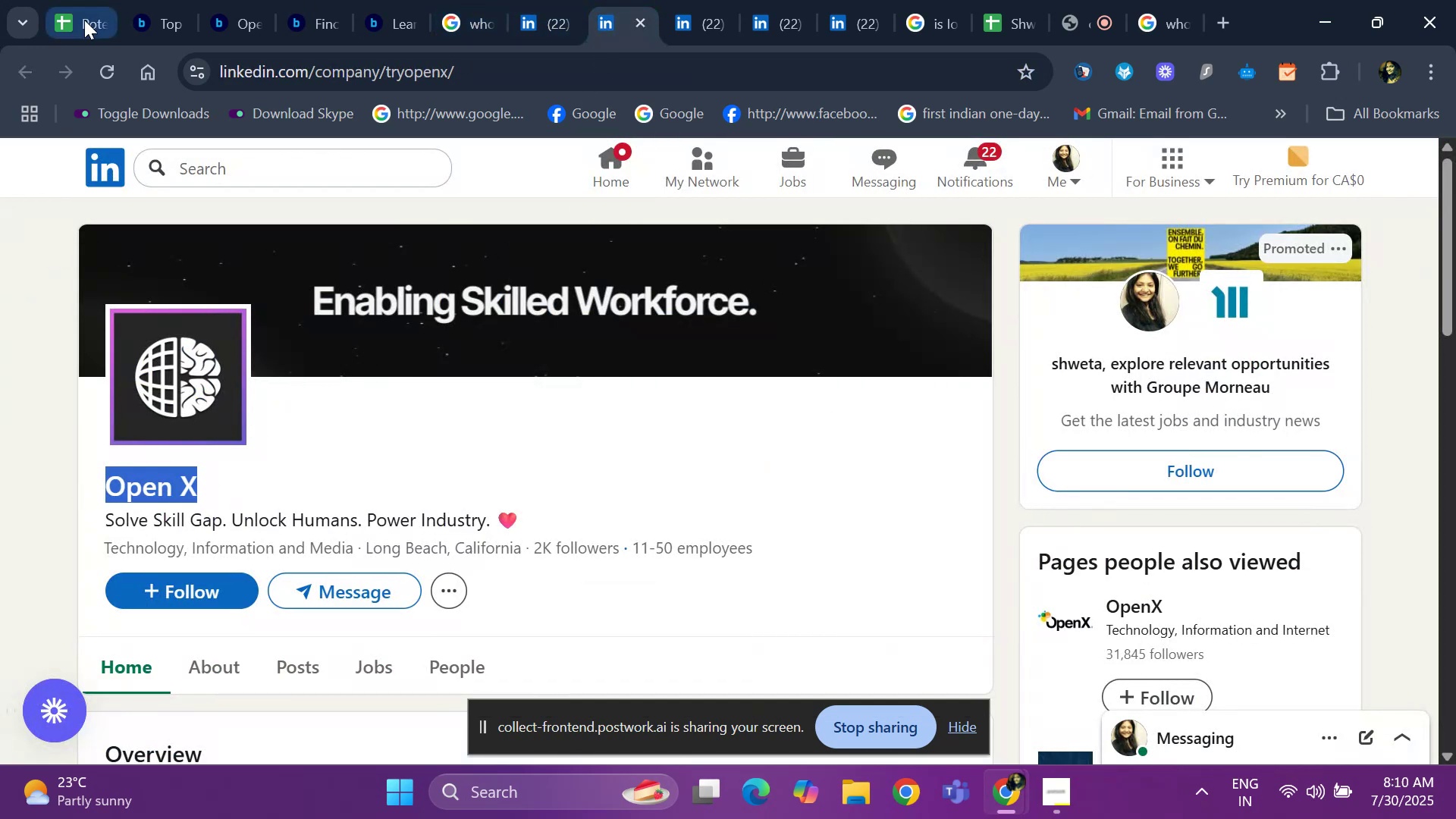 
left_click([84, 20])
 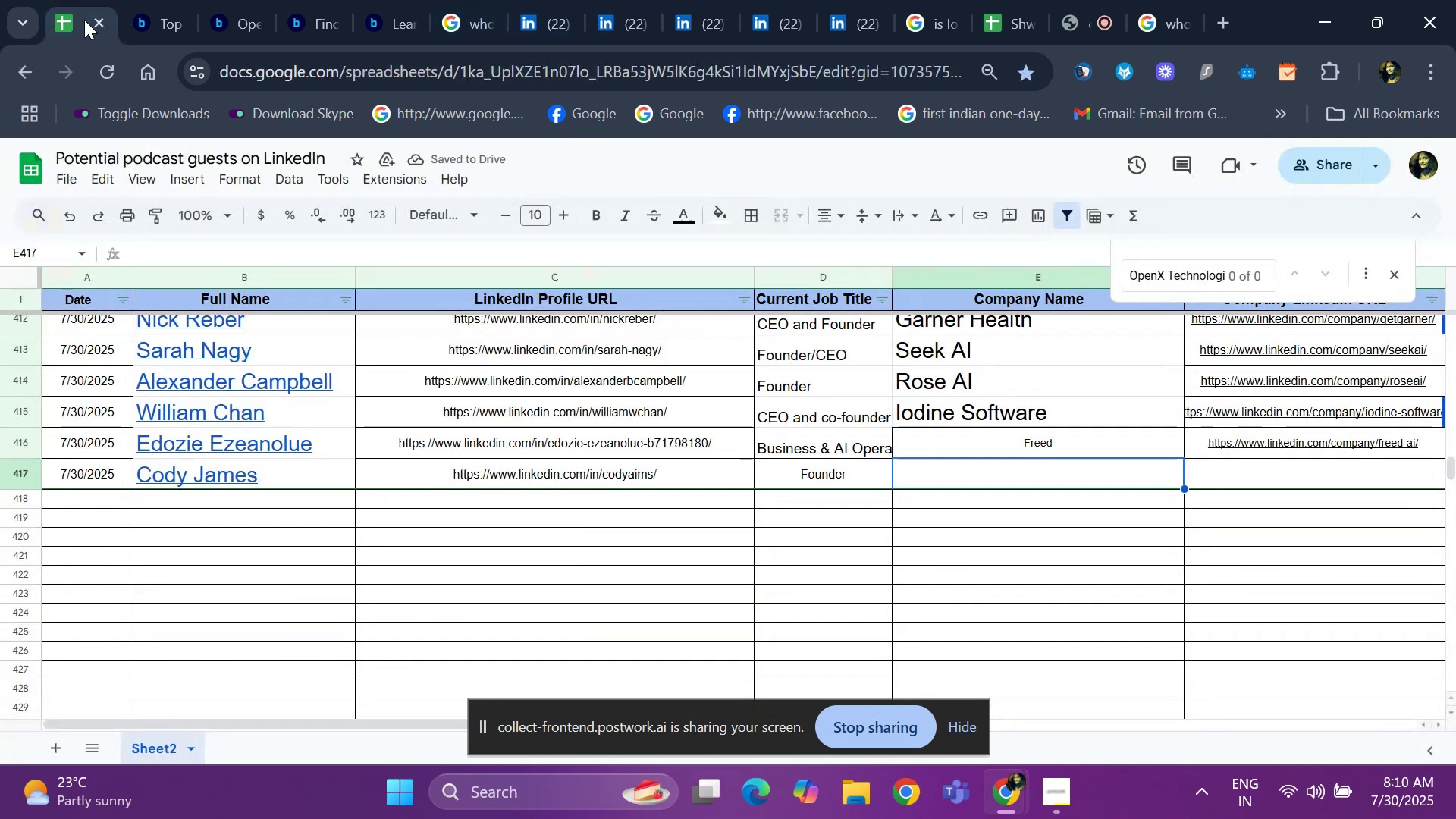 
key(Control+ControlLeft)
 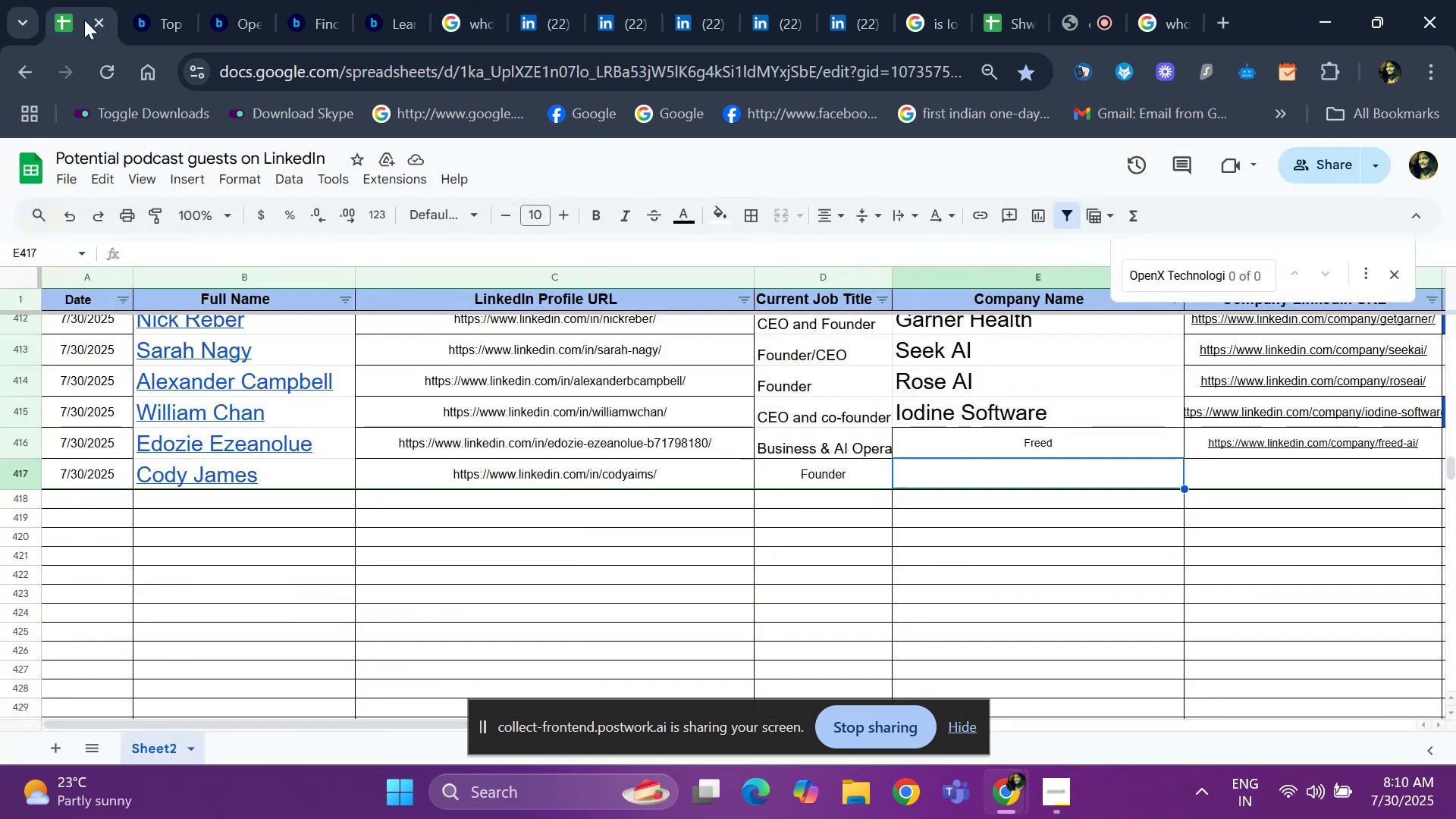 
key(Control+V)
 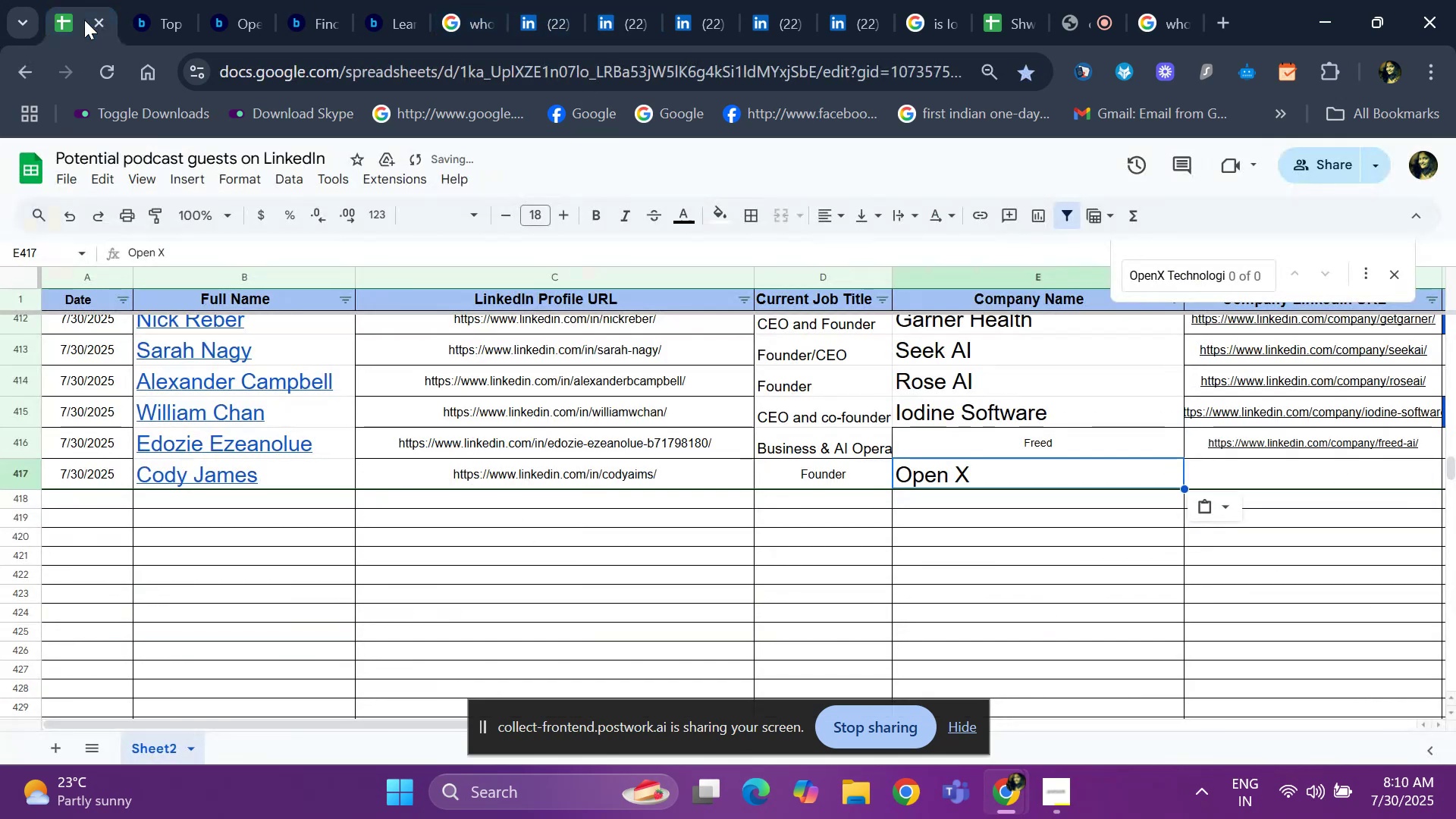 
key(ArrowRight)
 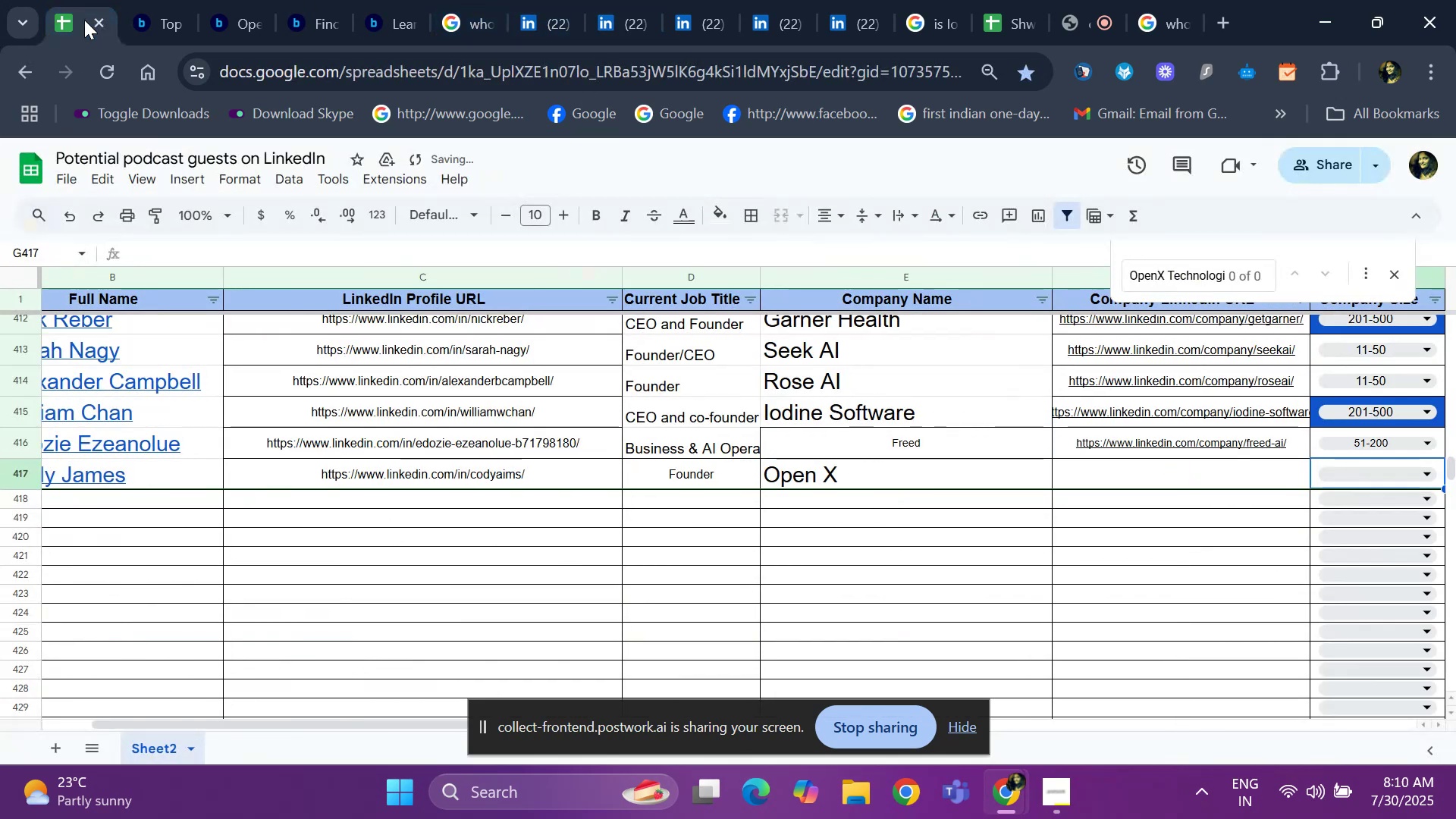 
key(ArrowRight)
 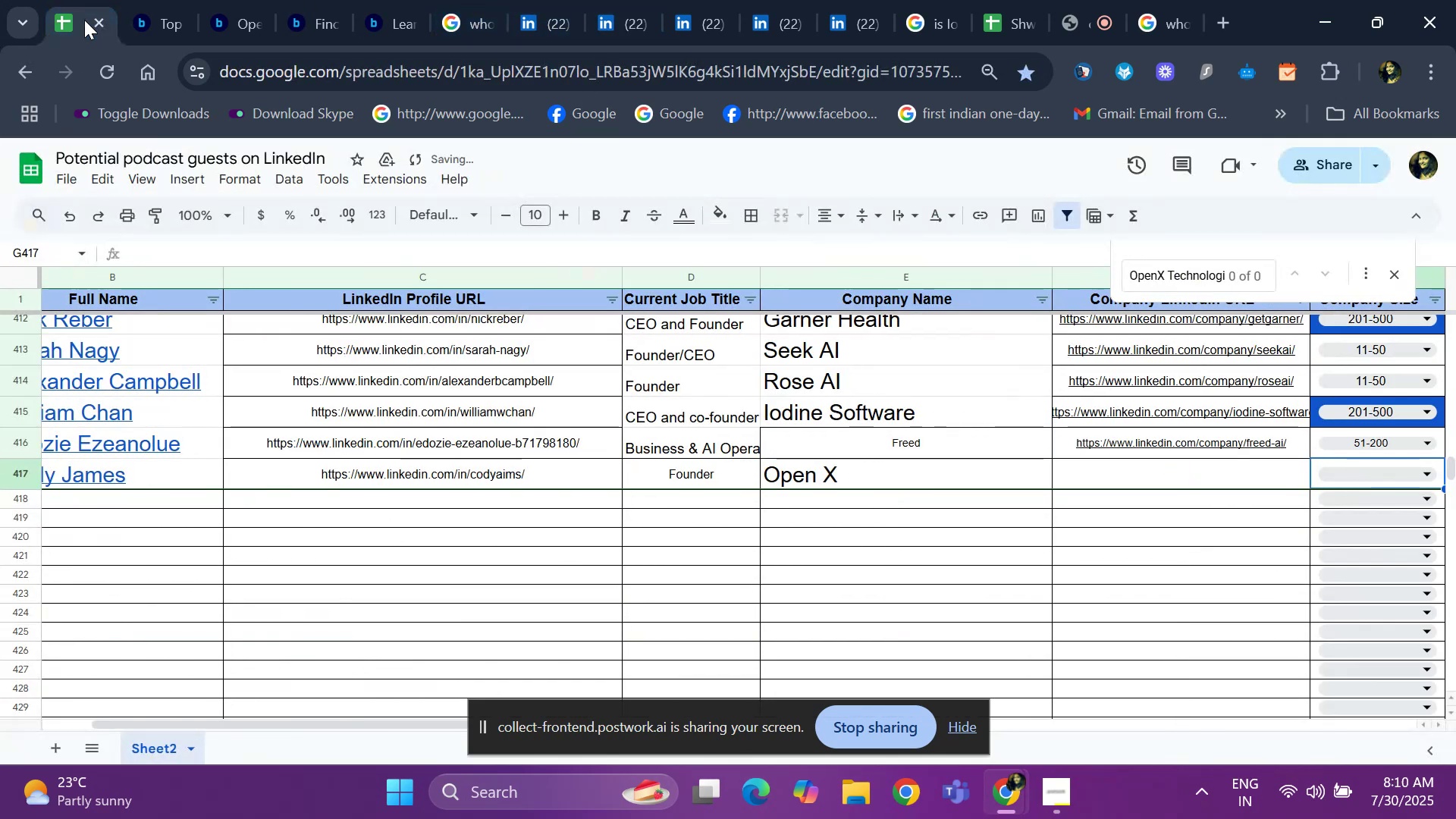 
key(ArrowLeft)
 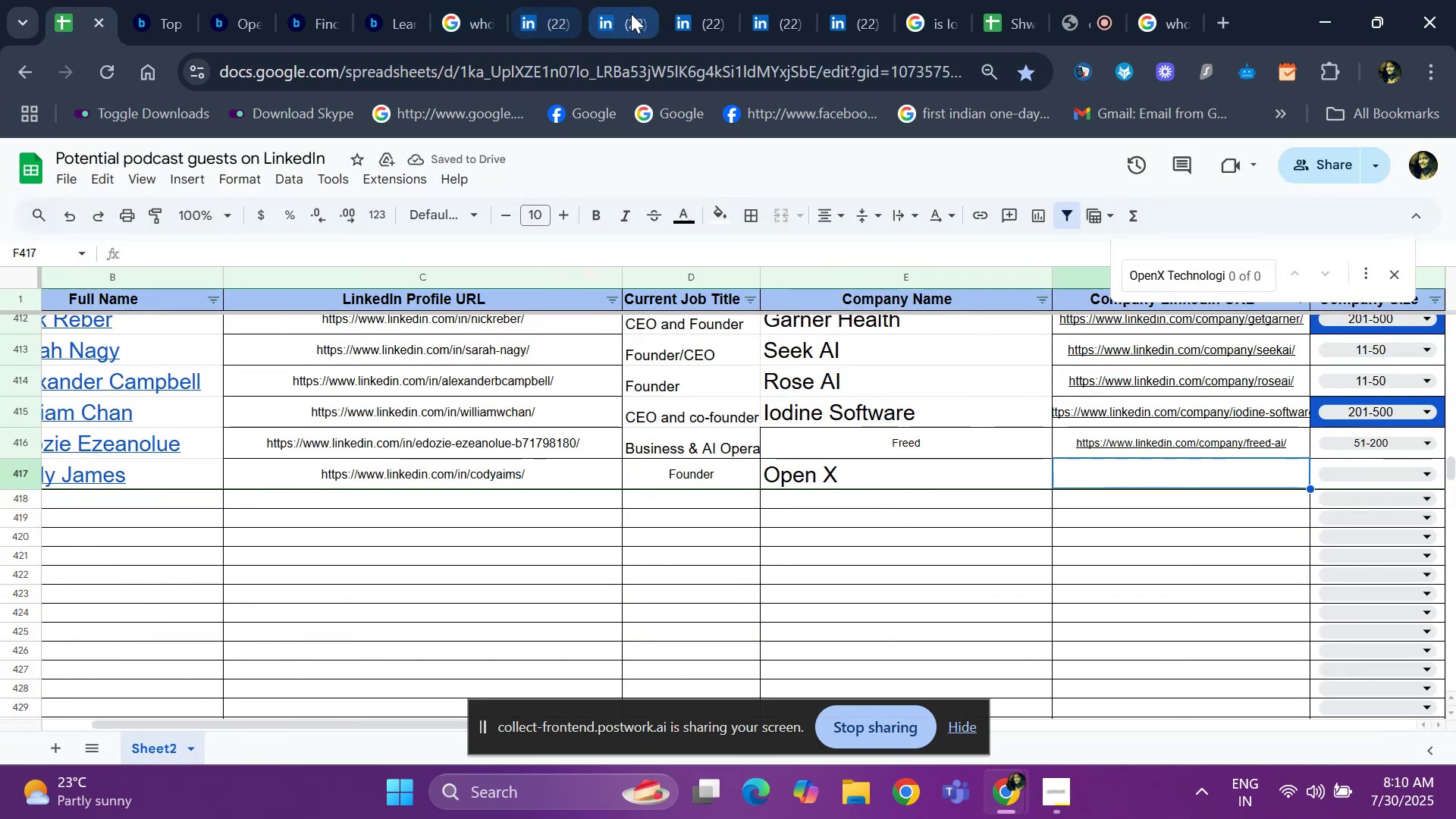 
left_click([635, 14])
 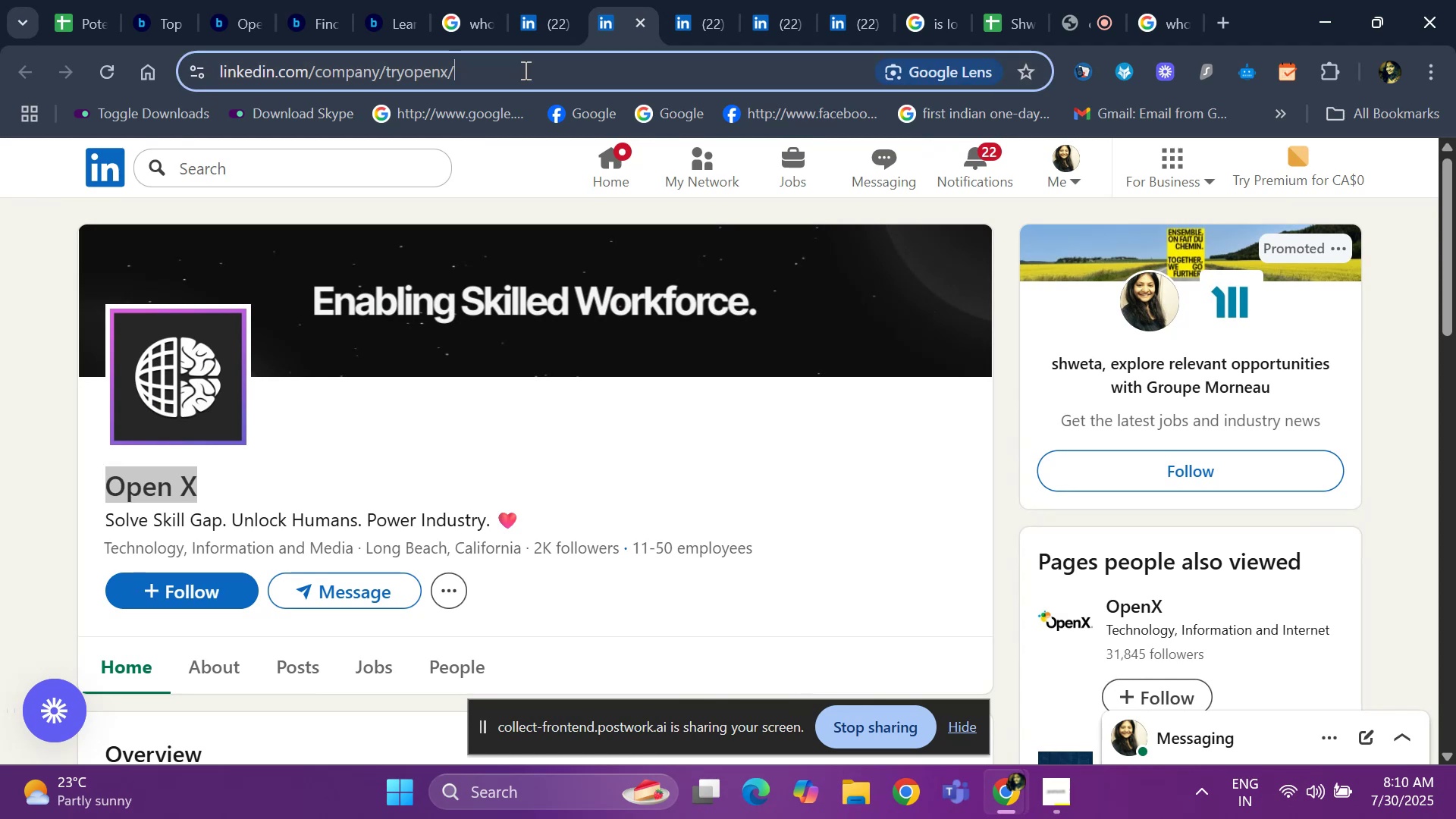 
left_click([524, 70])
 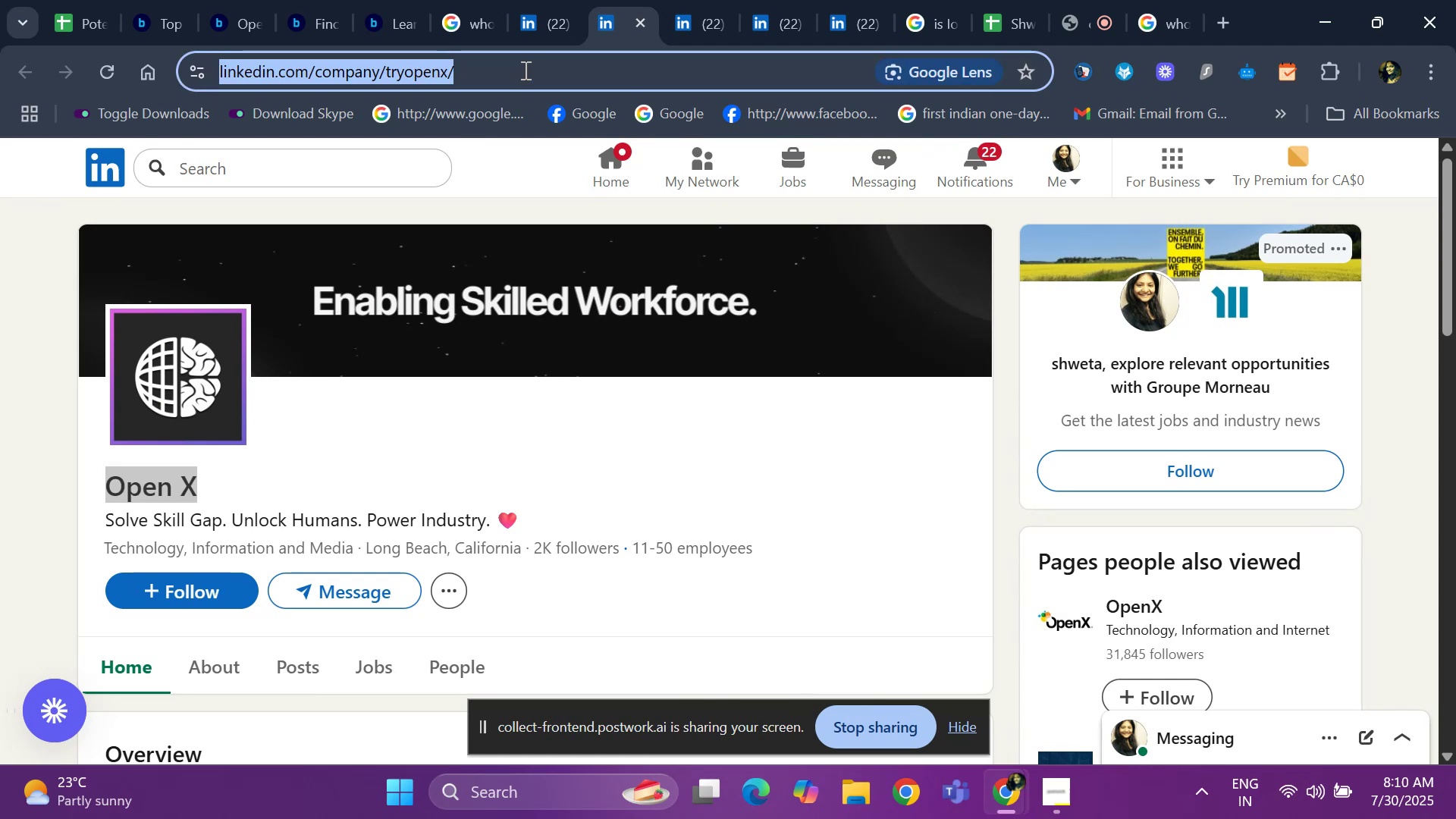 
key(Control+C)
 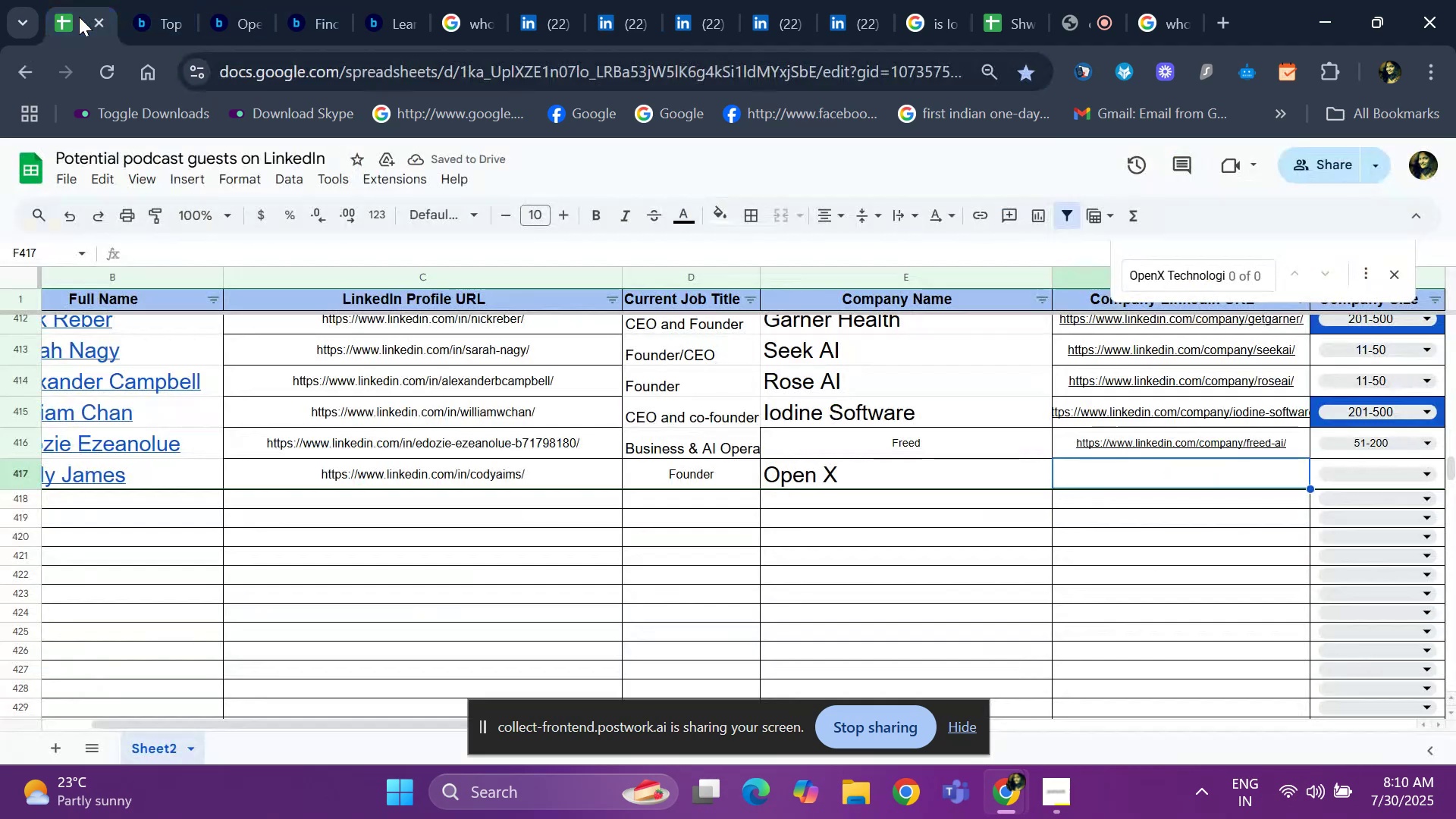 
key(Control+ControlLeft)
 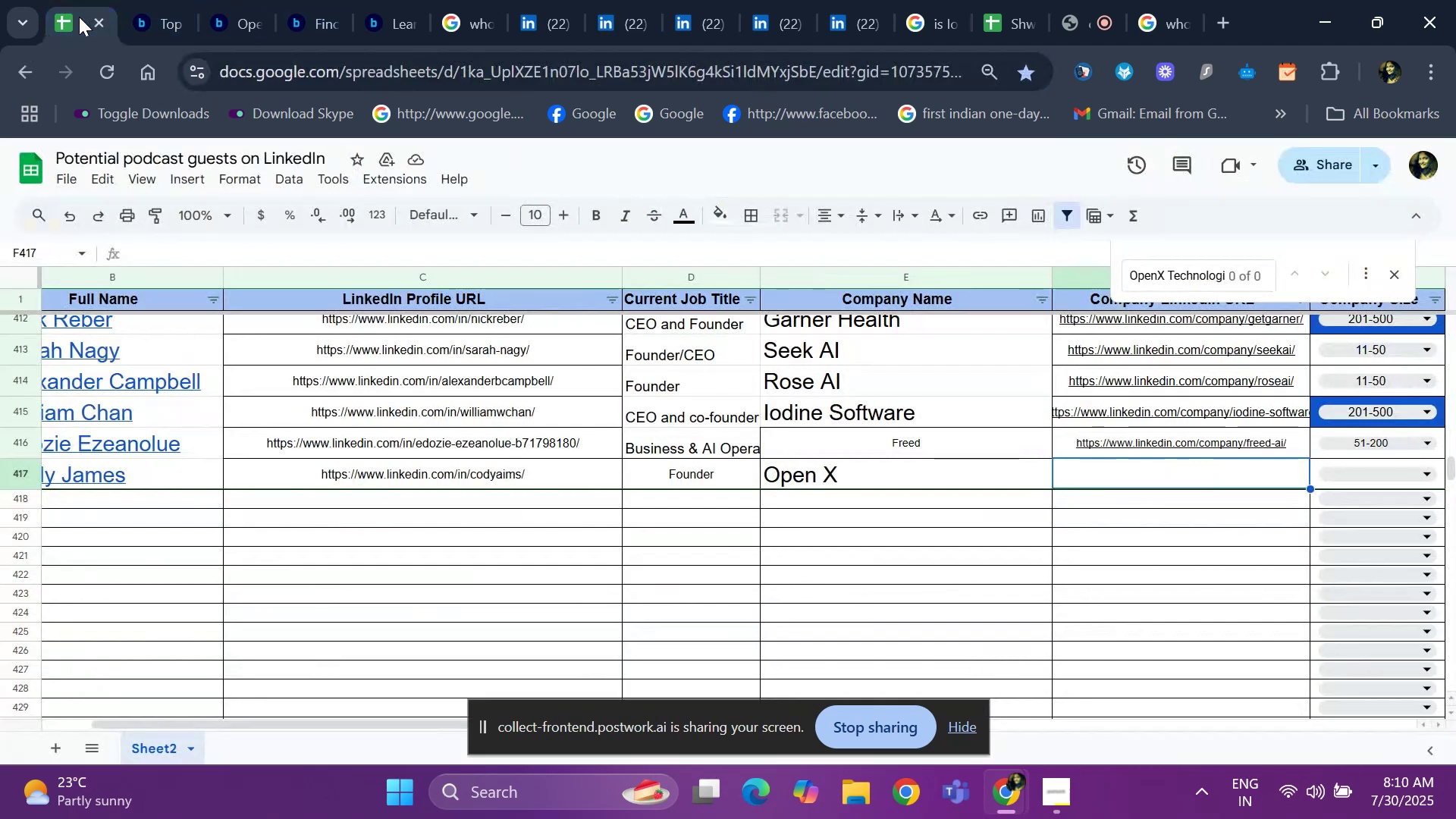 
key(Control+V)
 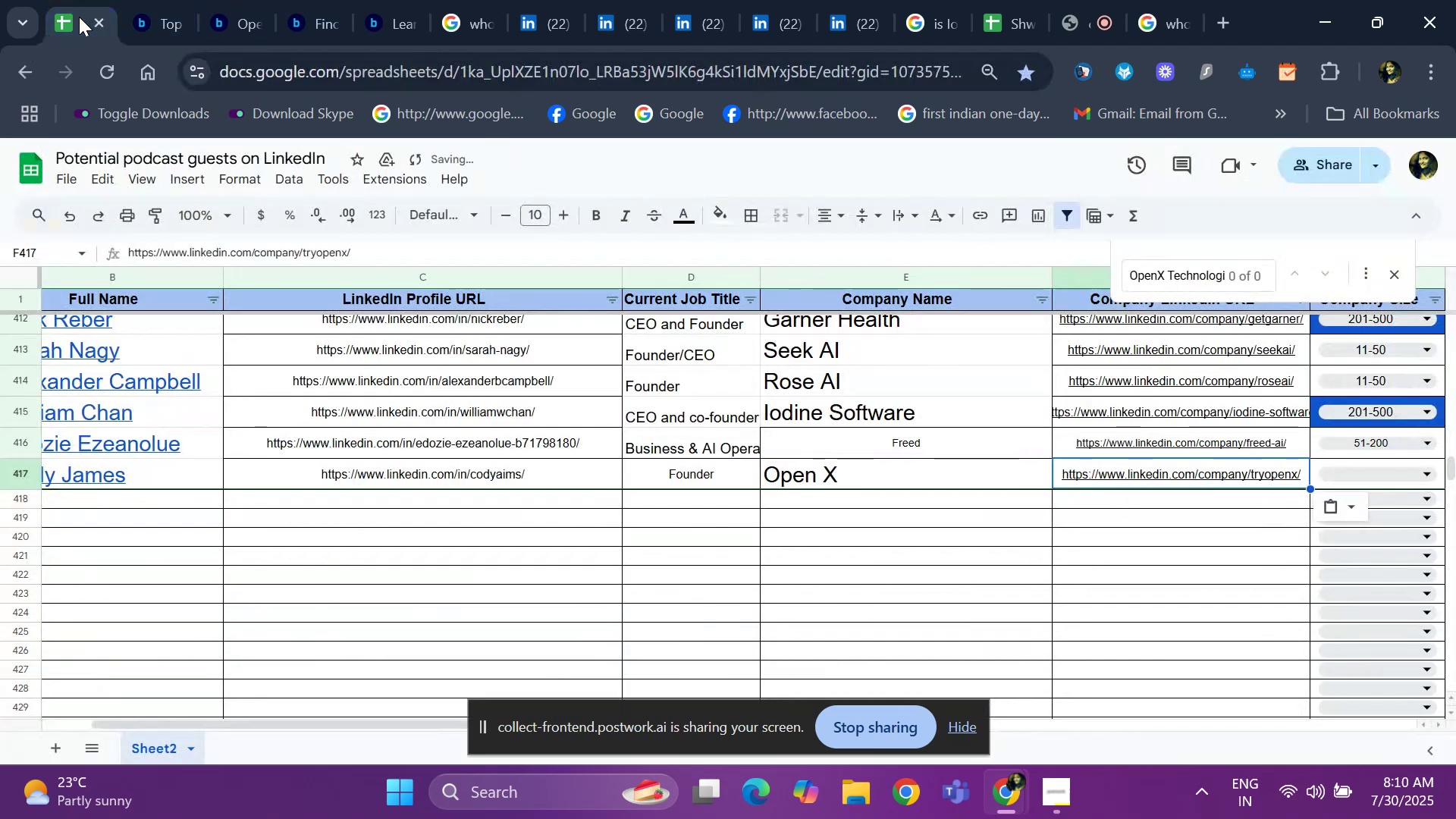 
key(ArrowRight)
 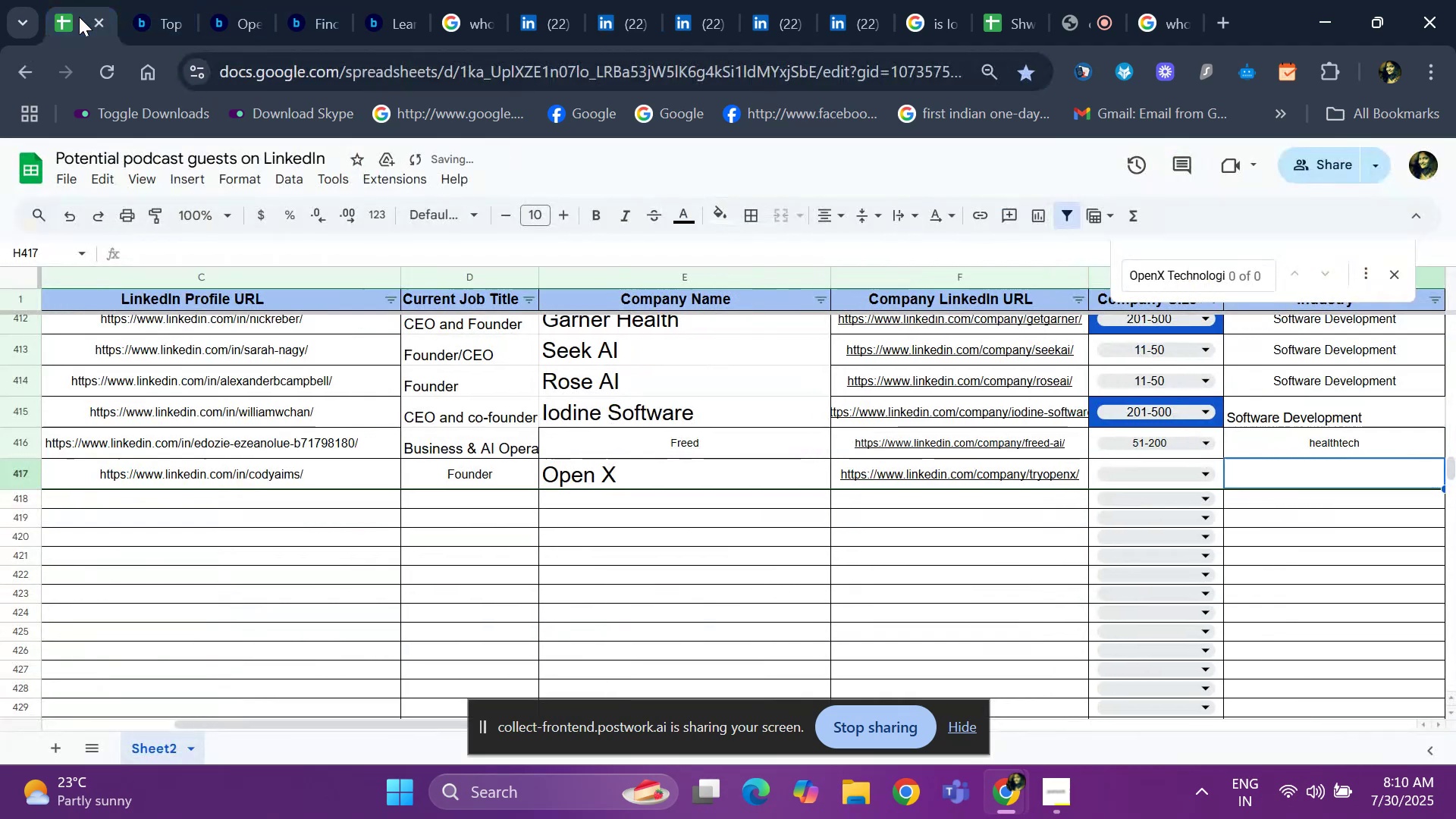 
key(ArrowRight)
 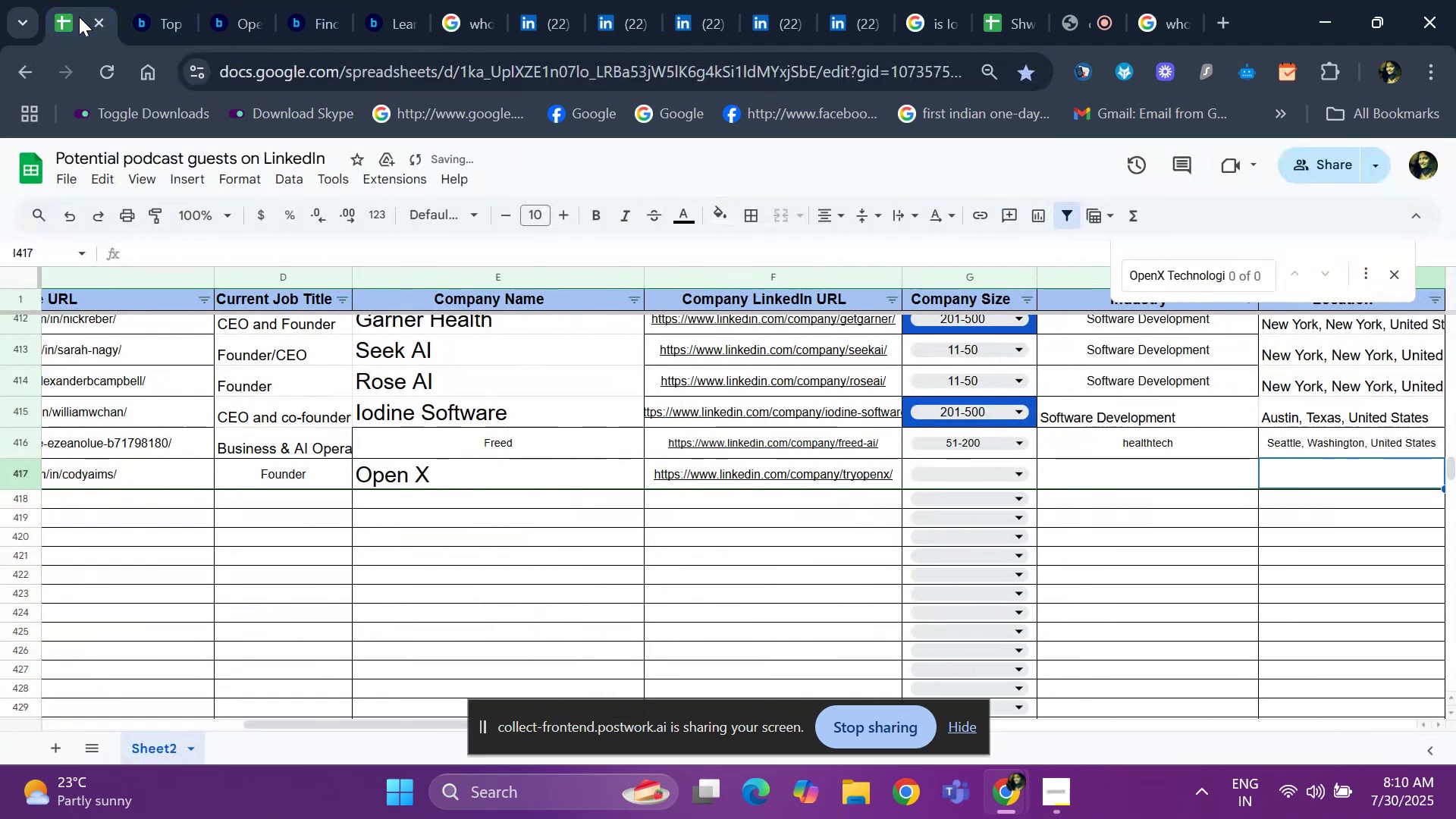 
key(ArrowRight)
 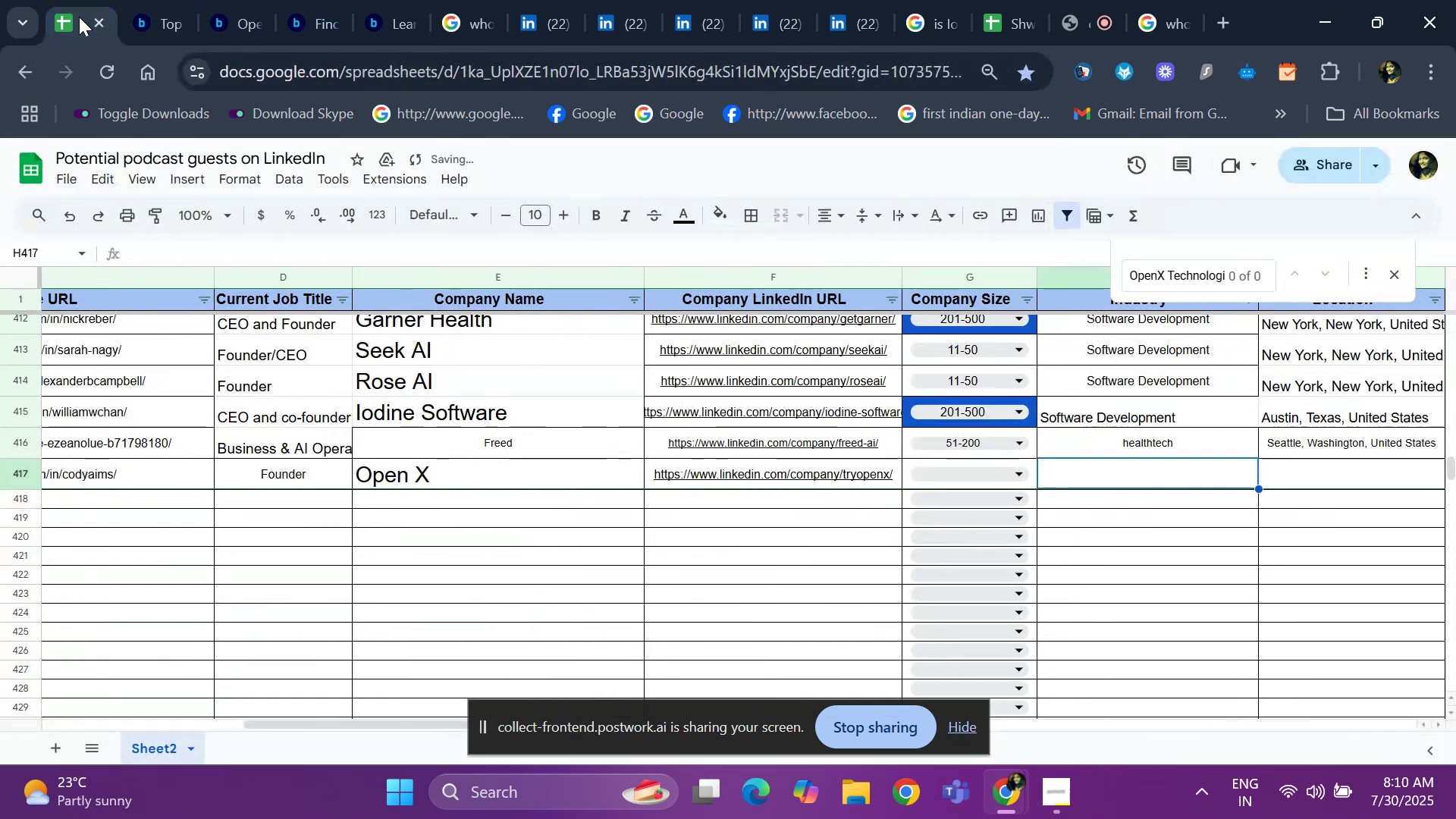 
key(ArrowLeft)
 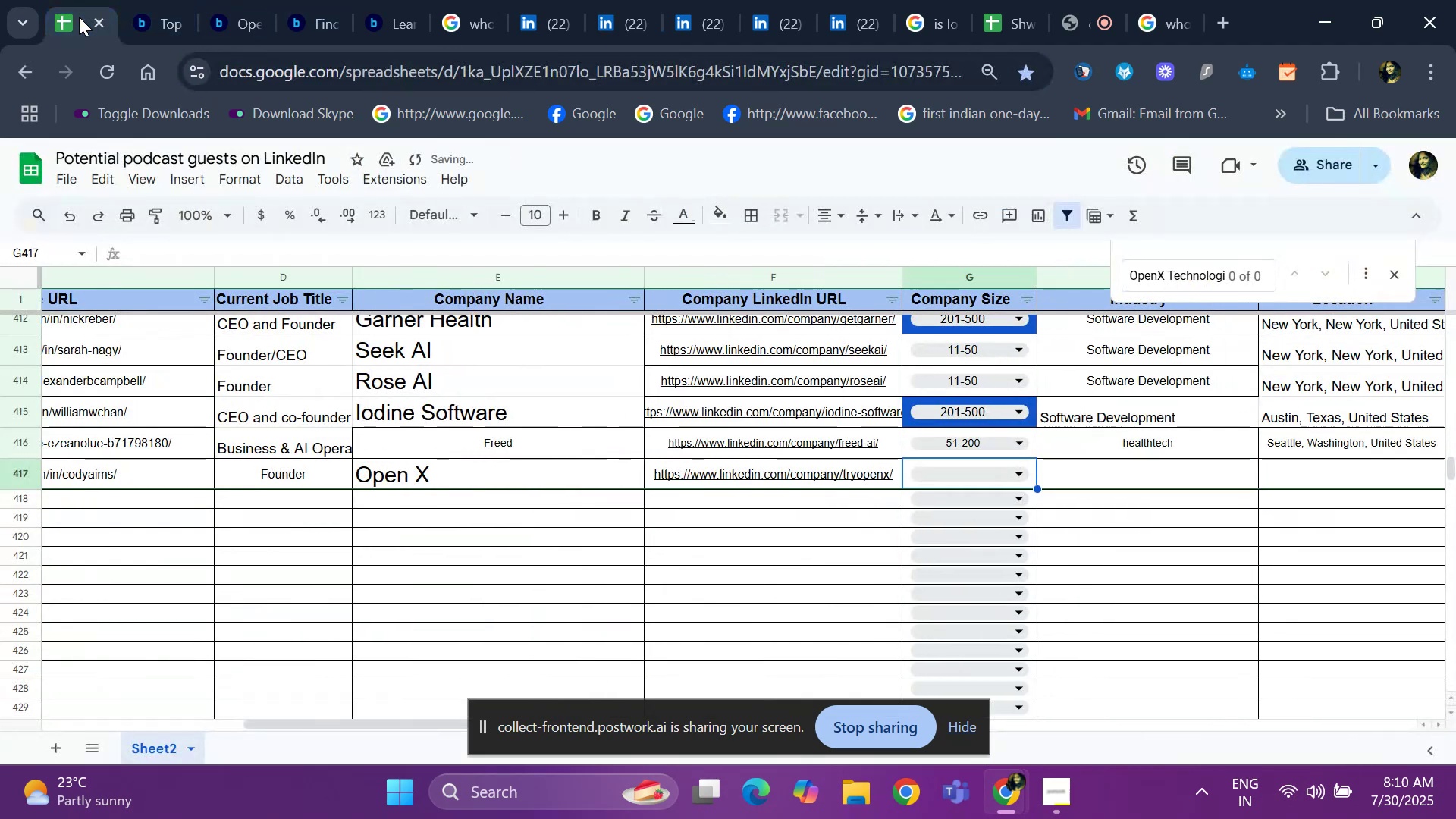 
key(ArrowLeft)
 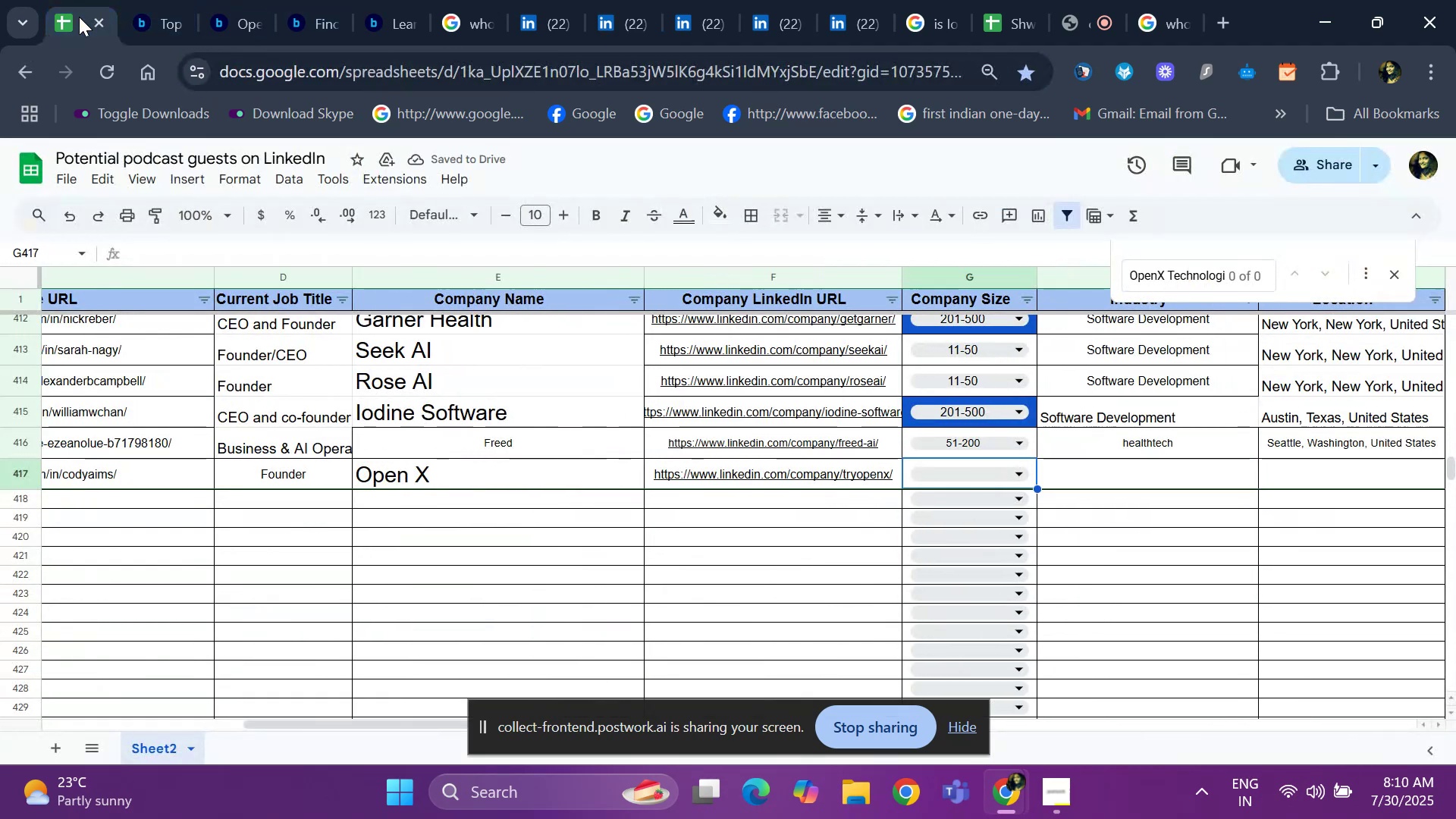 
key(Enter)
 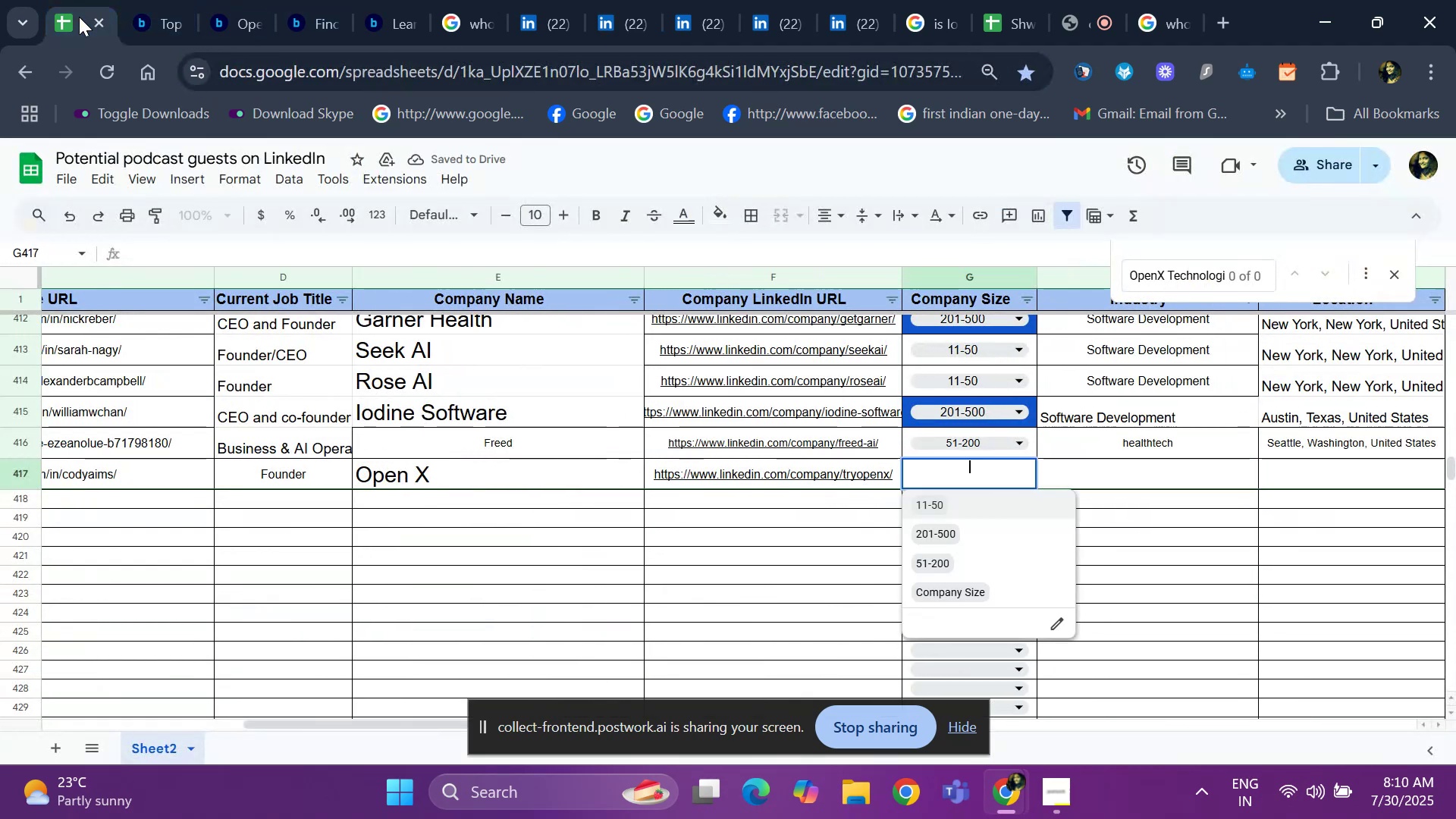 
key(ArrowDown)
 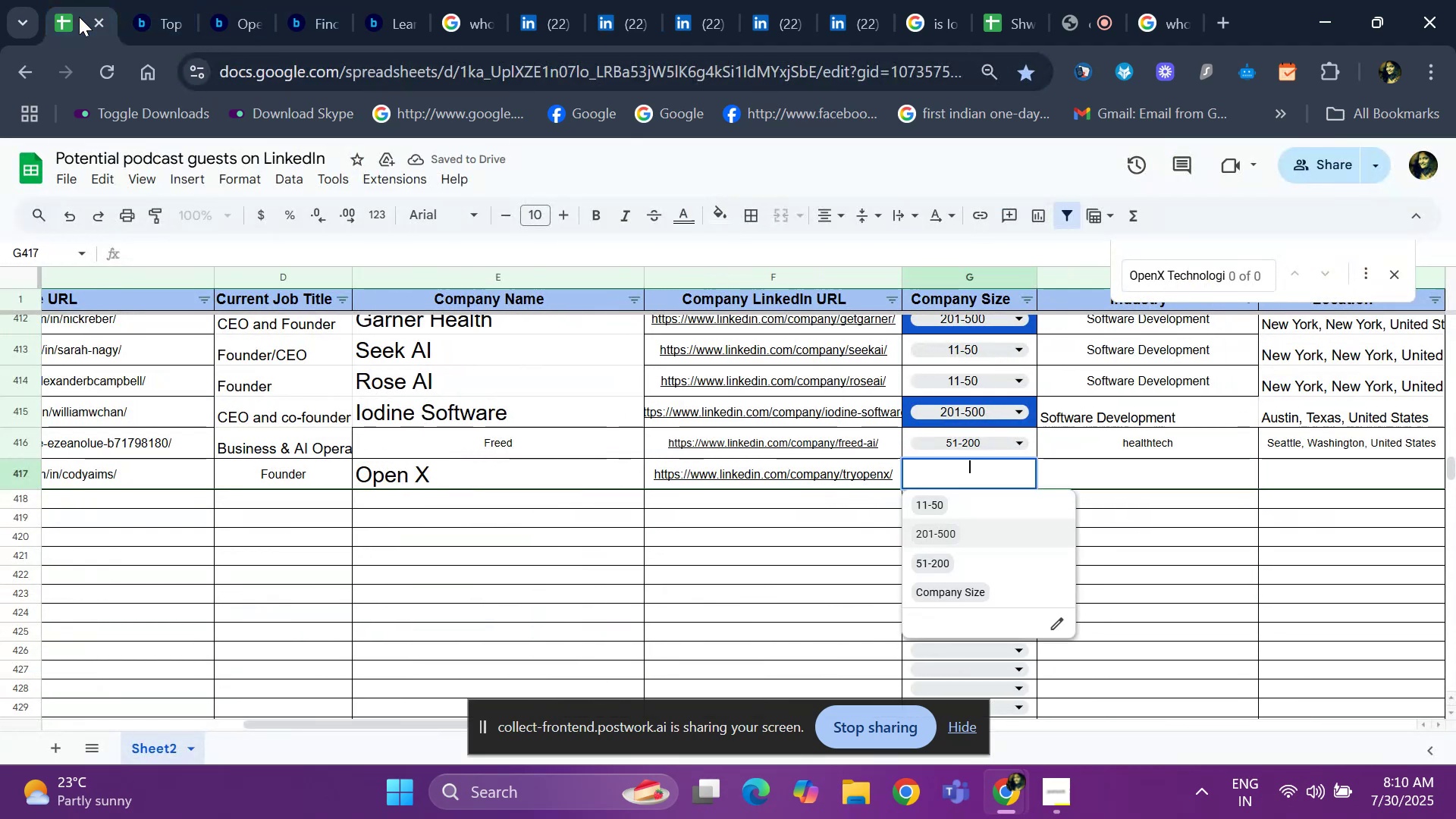 
key(ArrowUp)
 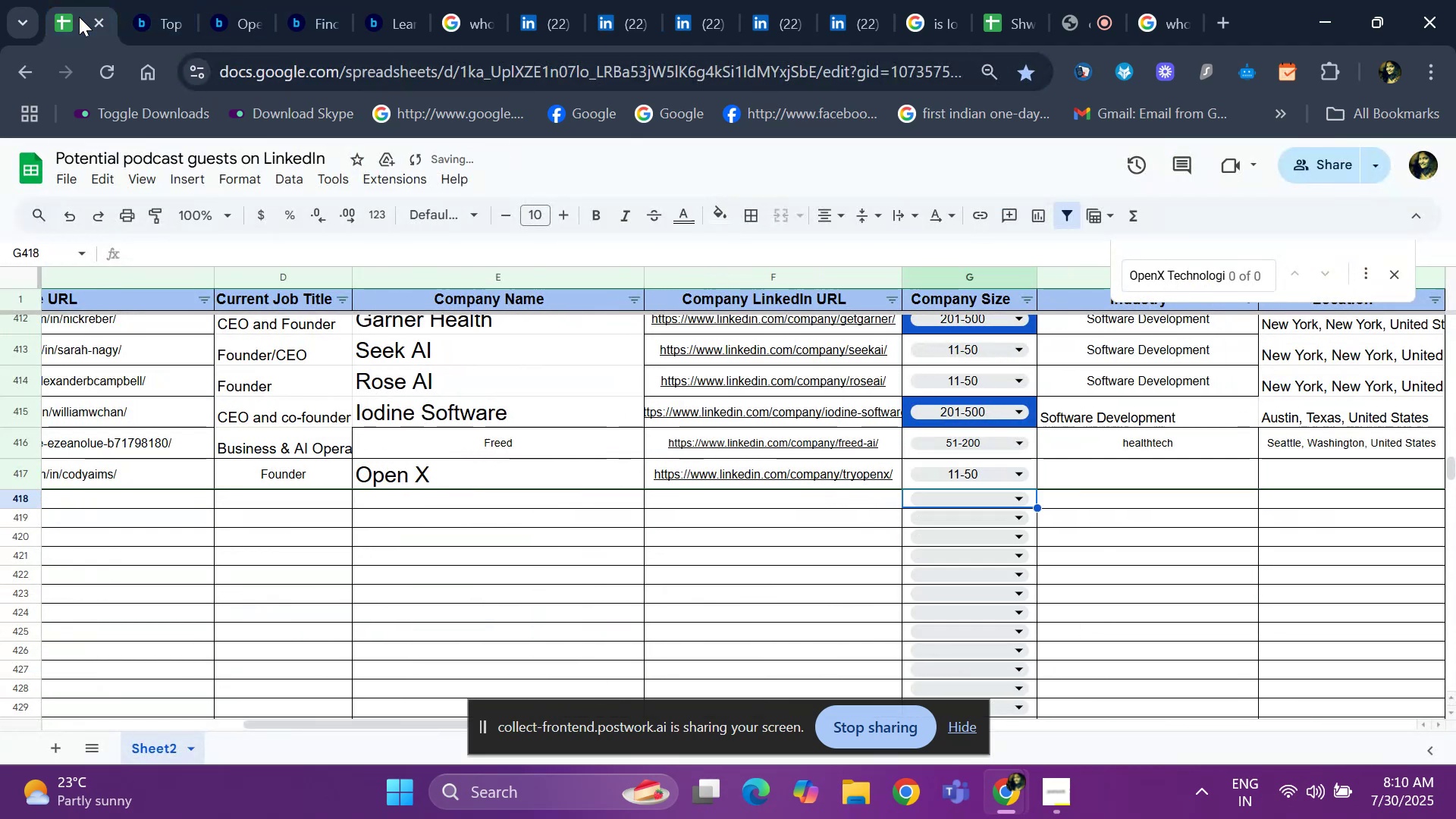 
key(Enter)
 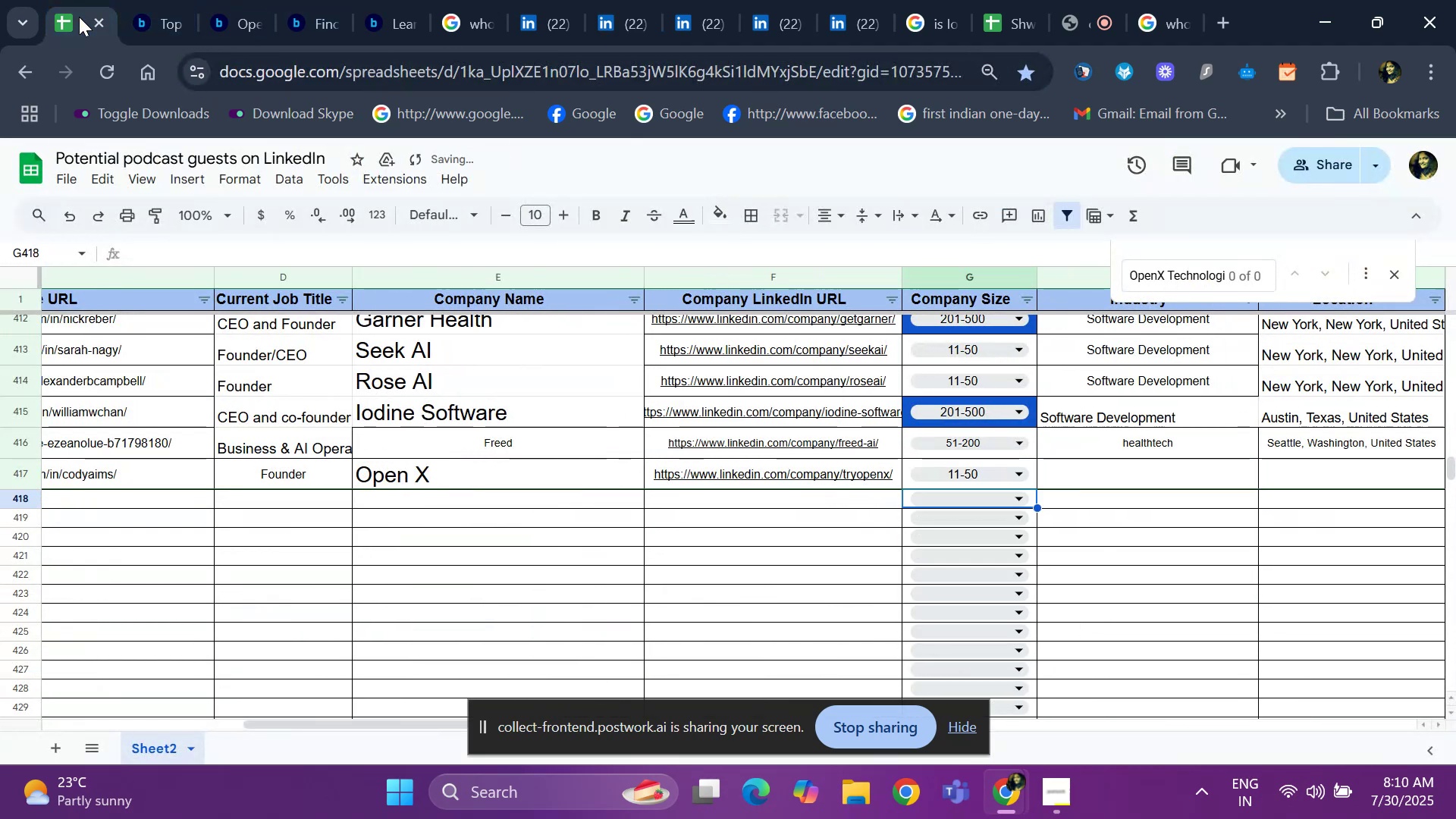 
key(ArrowUp)
 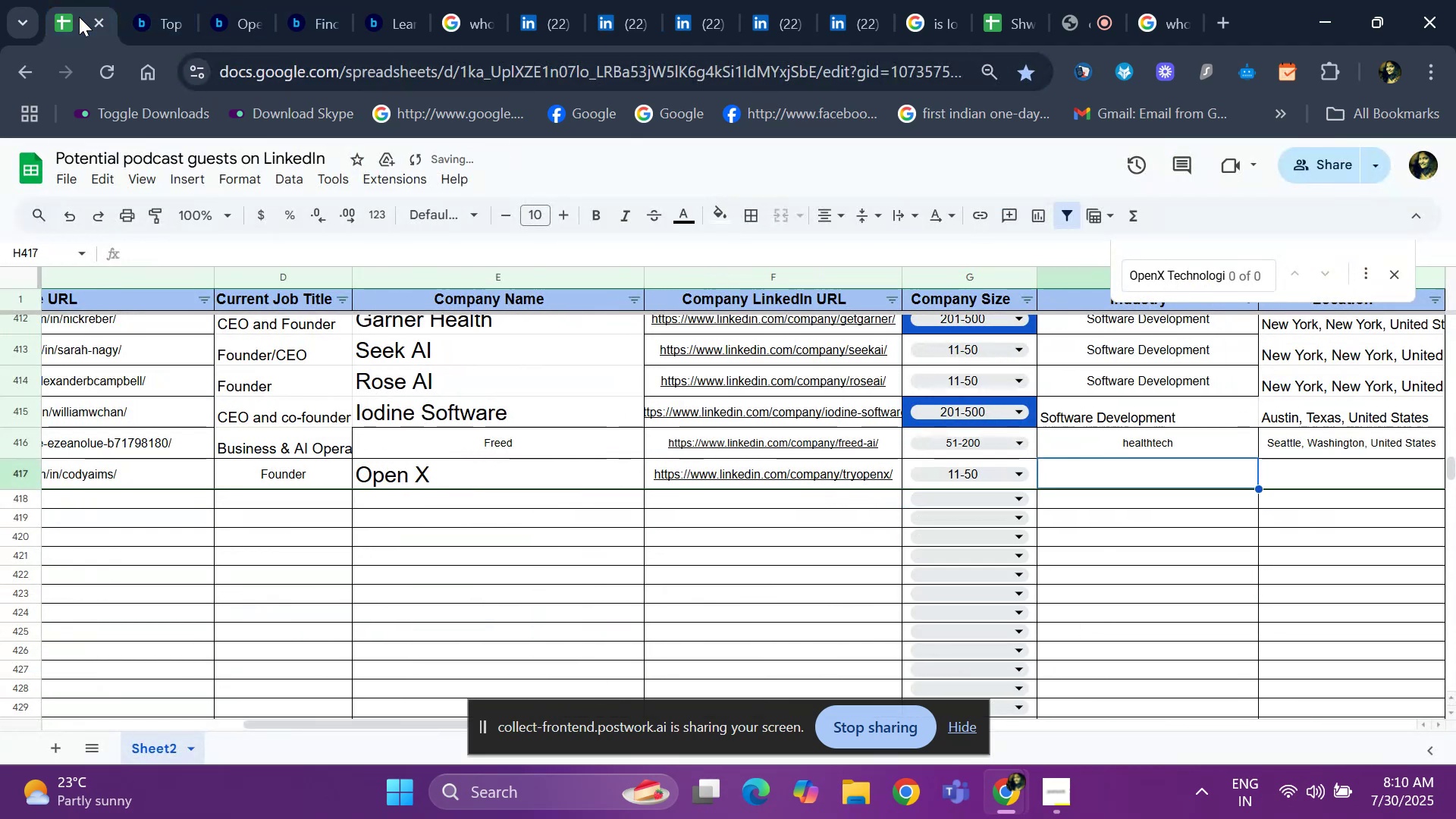 
key(ArrowRight)
 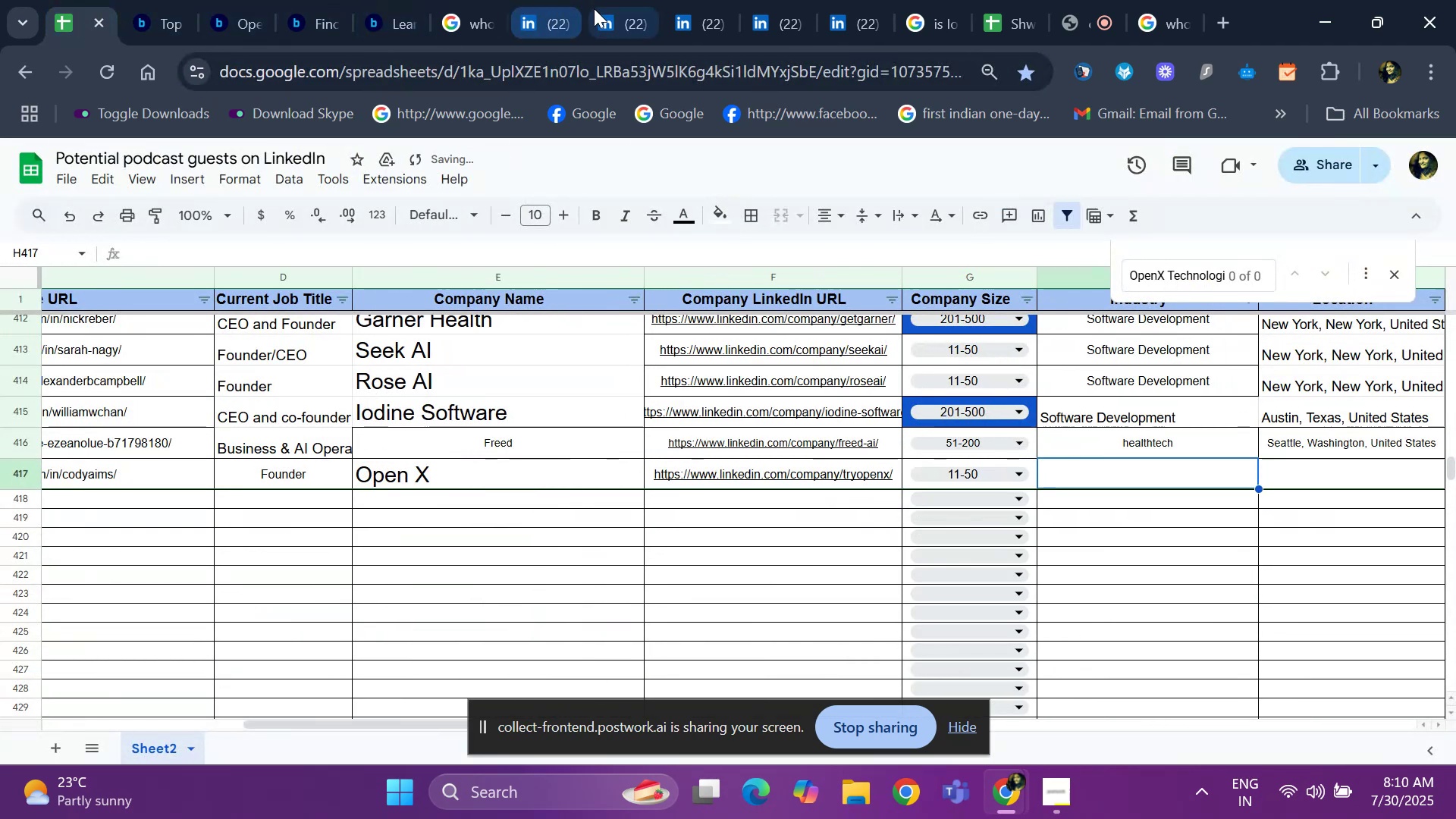 
left_click([624, 23])
 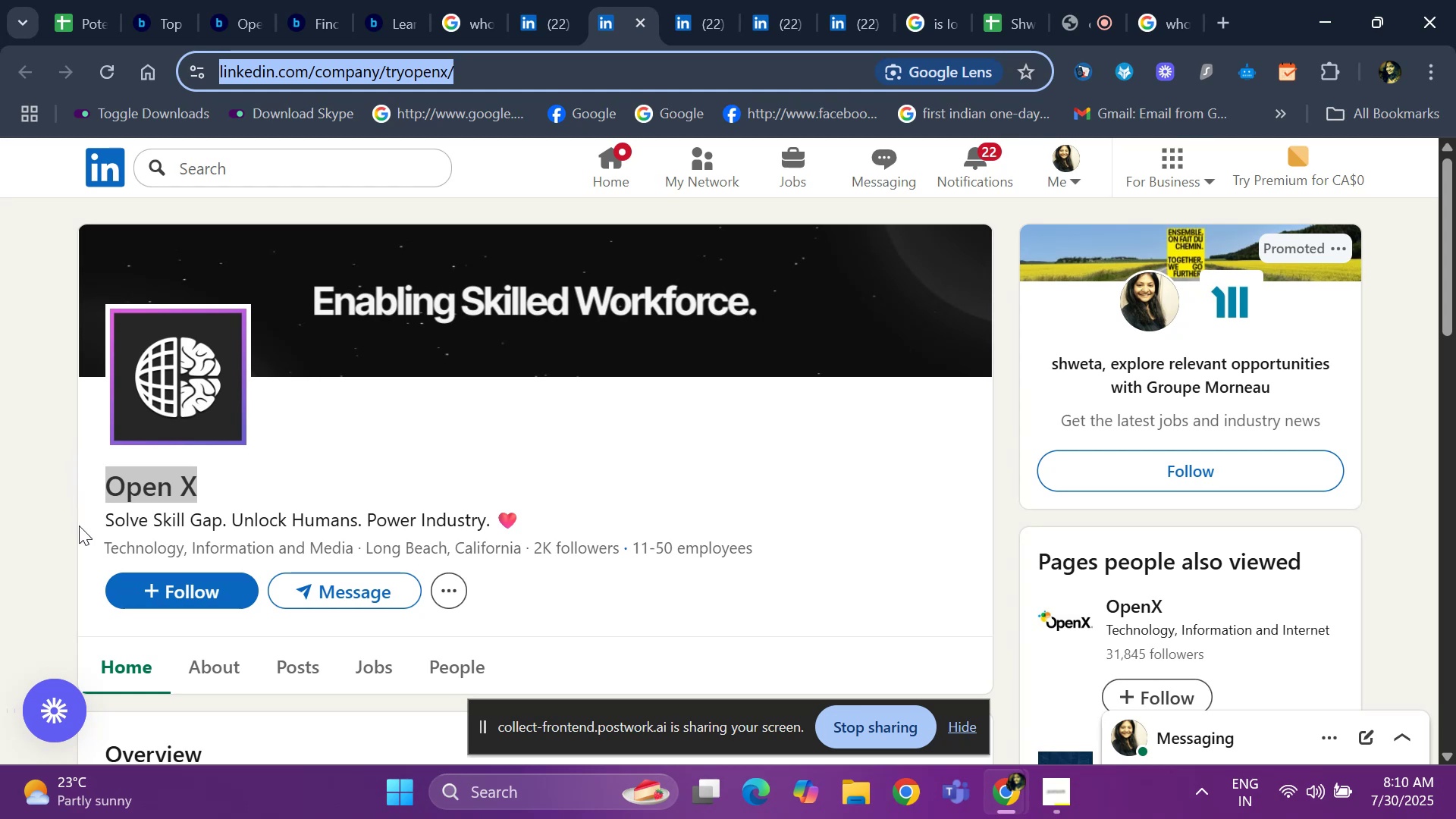 
left_click_drag(start_coordinate=[90, 548], to_coordinate=[354, 549])
 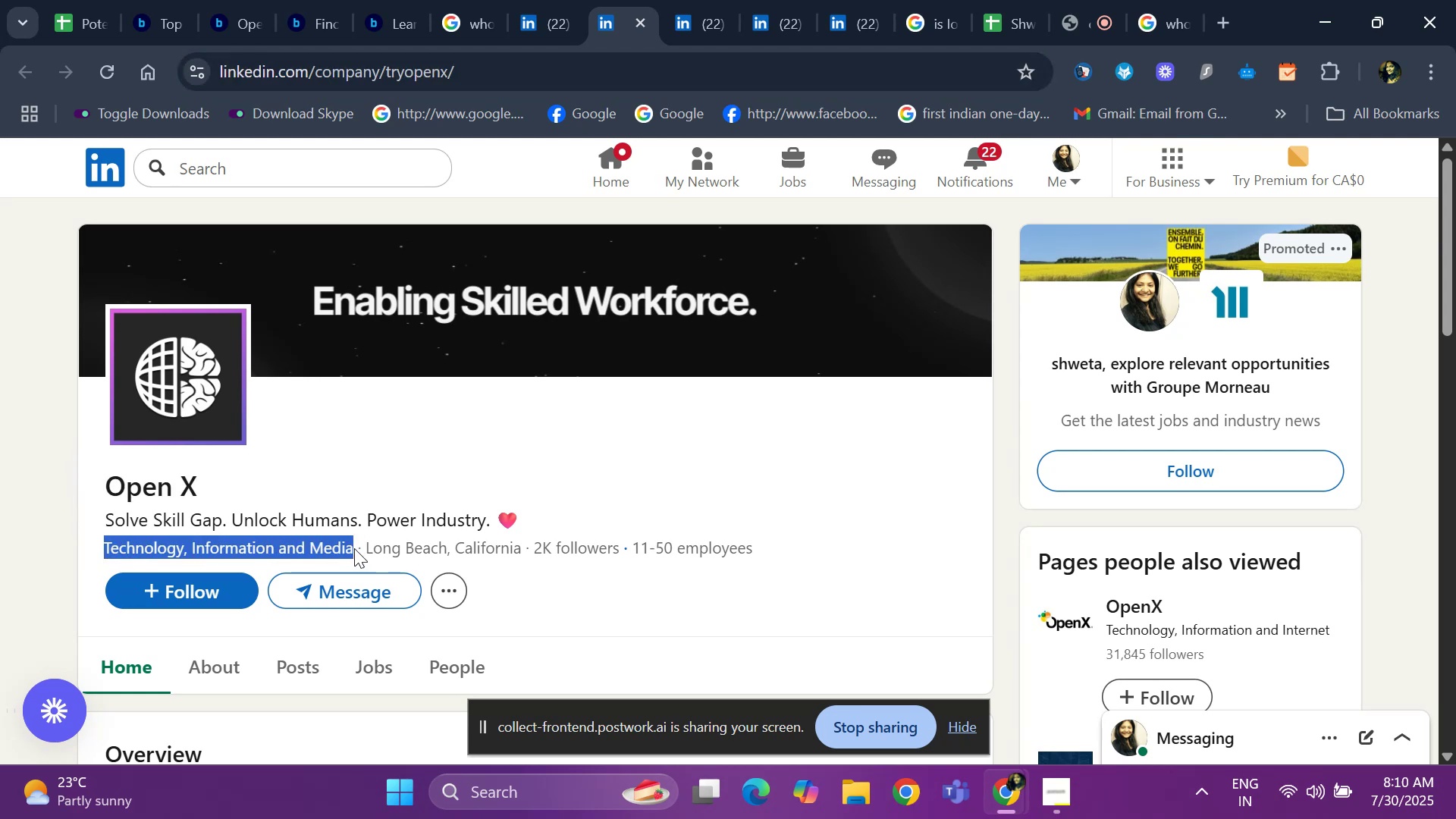 
key(Control+ControlLeft)
 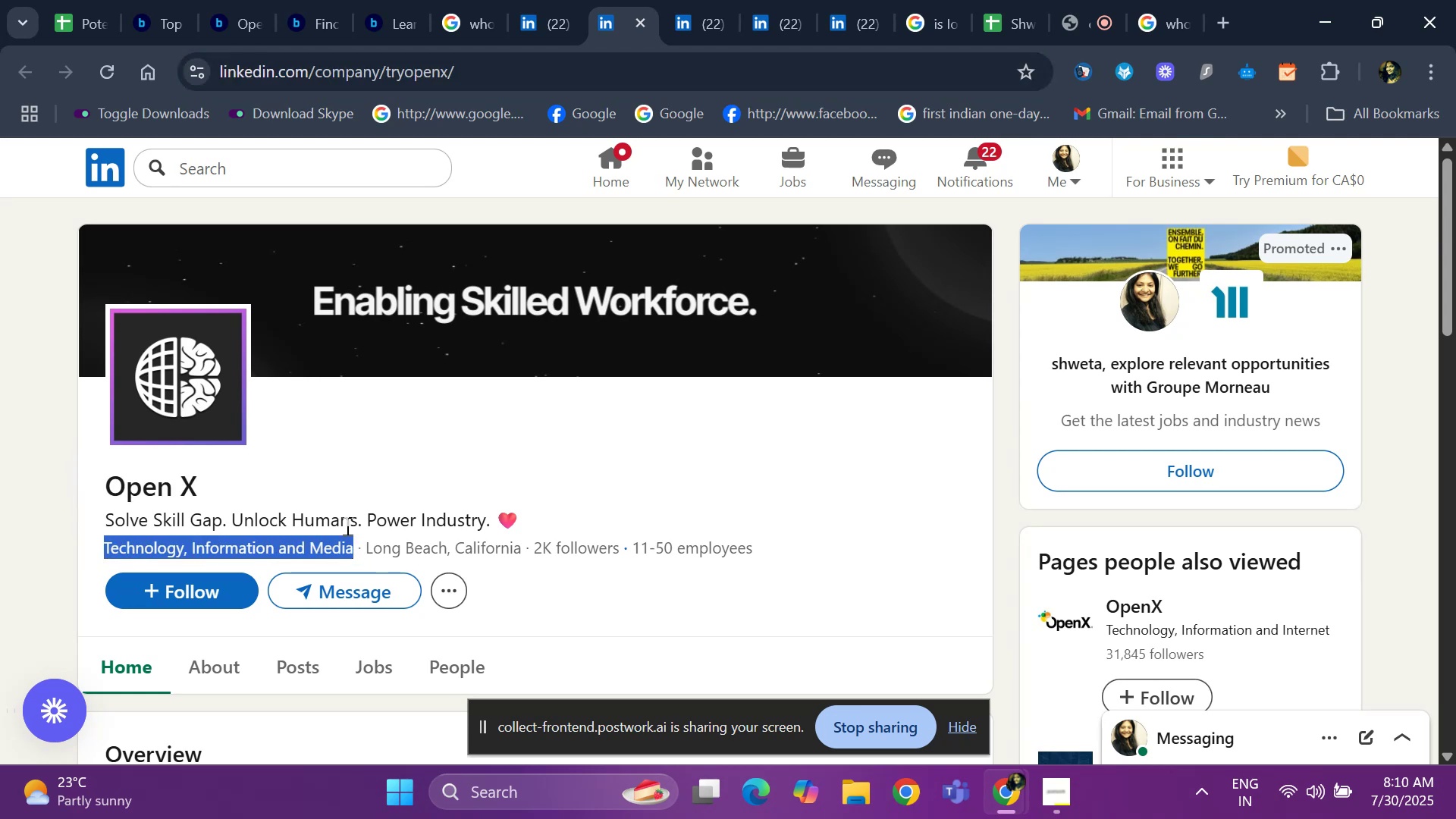 
key(Control+C)
 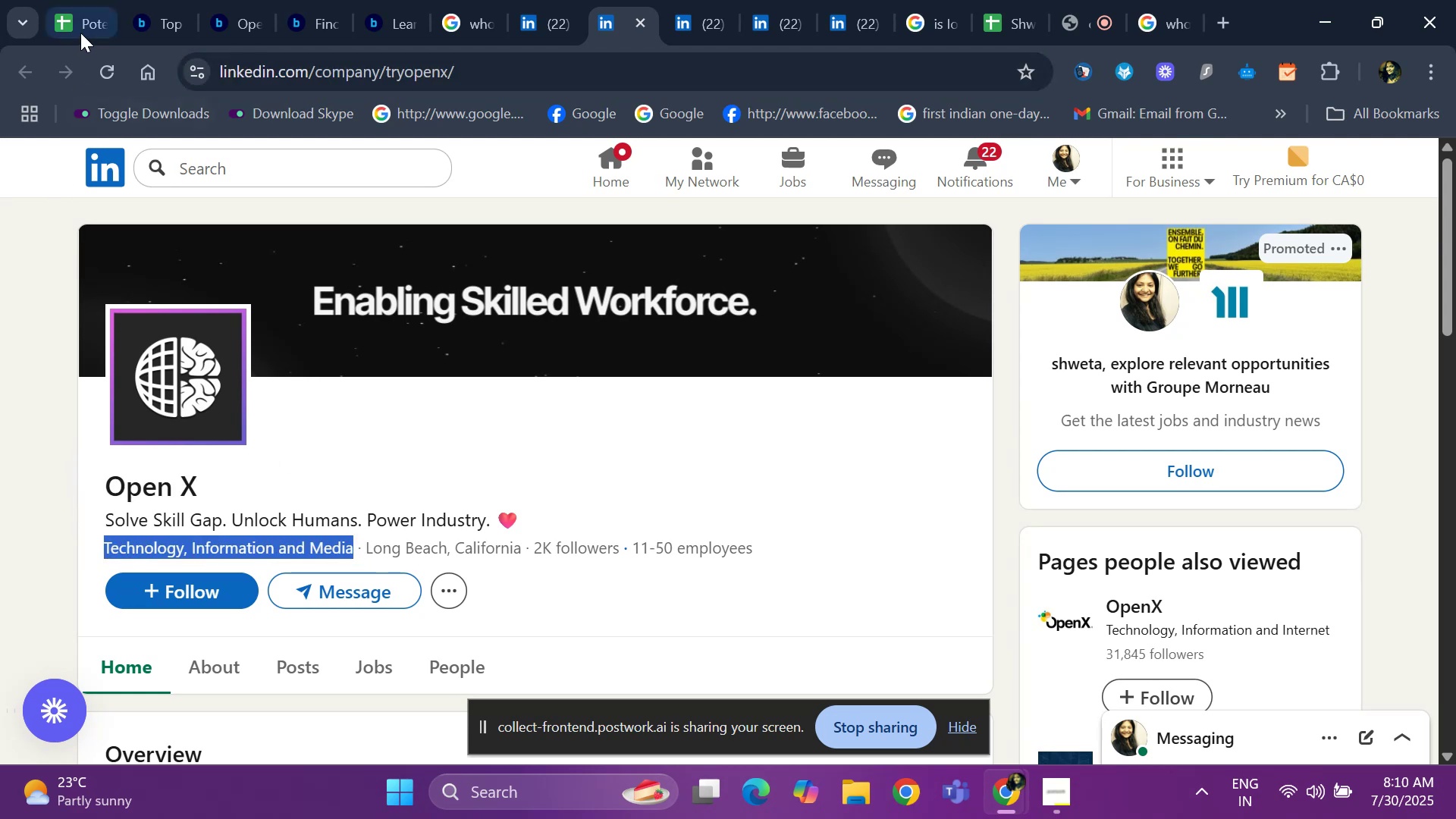 
left_click([80, 33])
 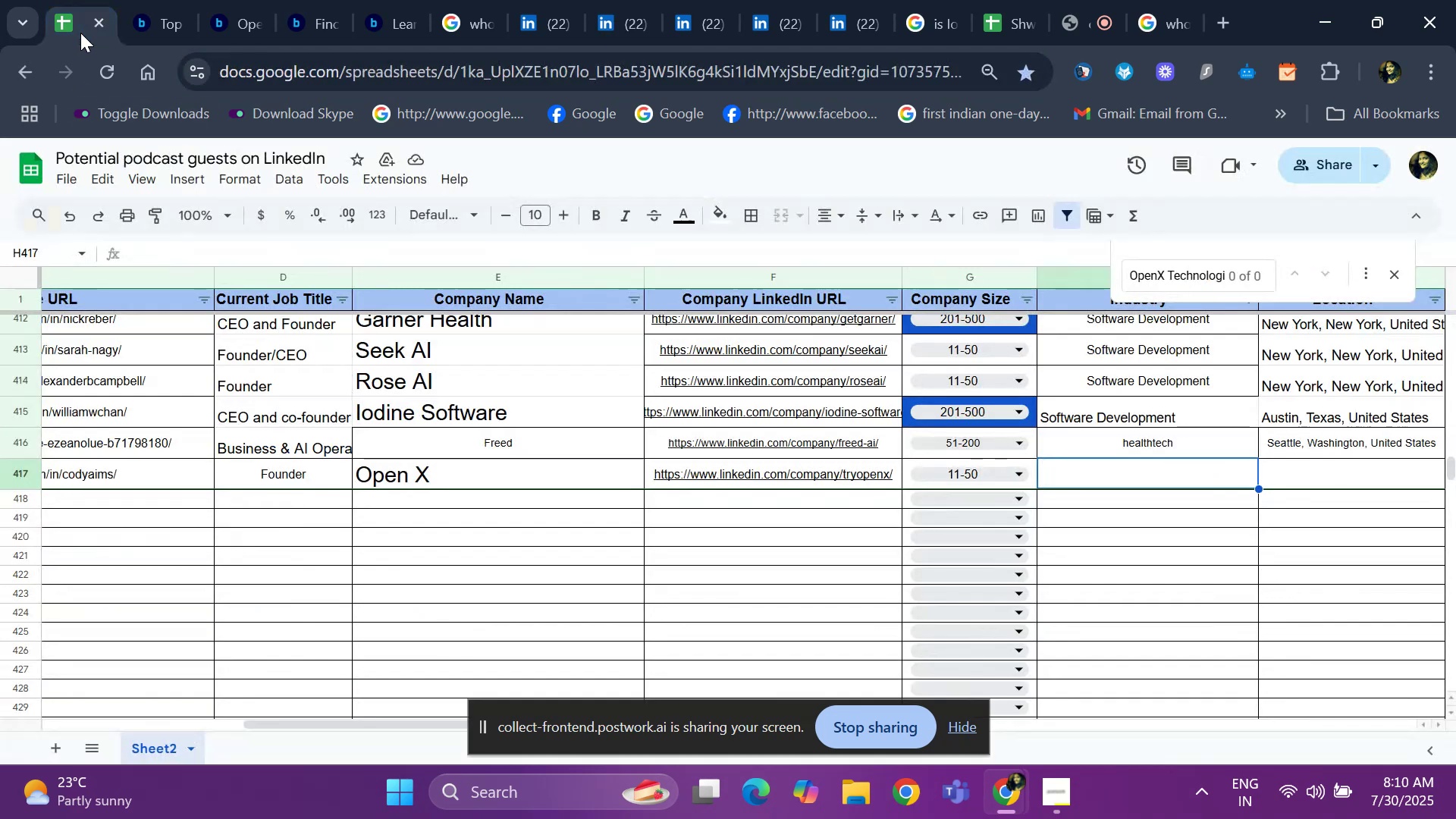 
key(Control+ControlLeft)
 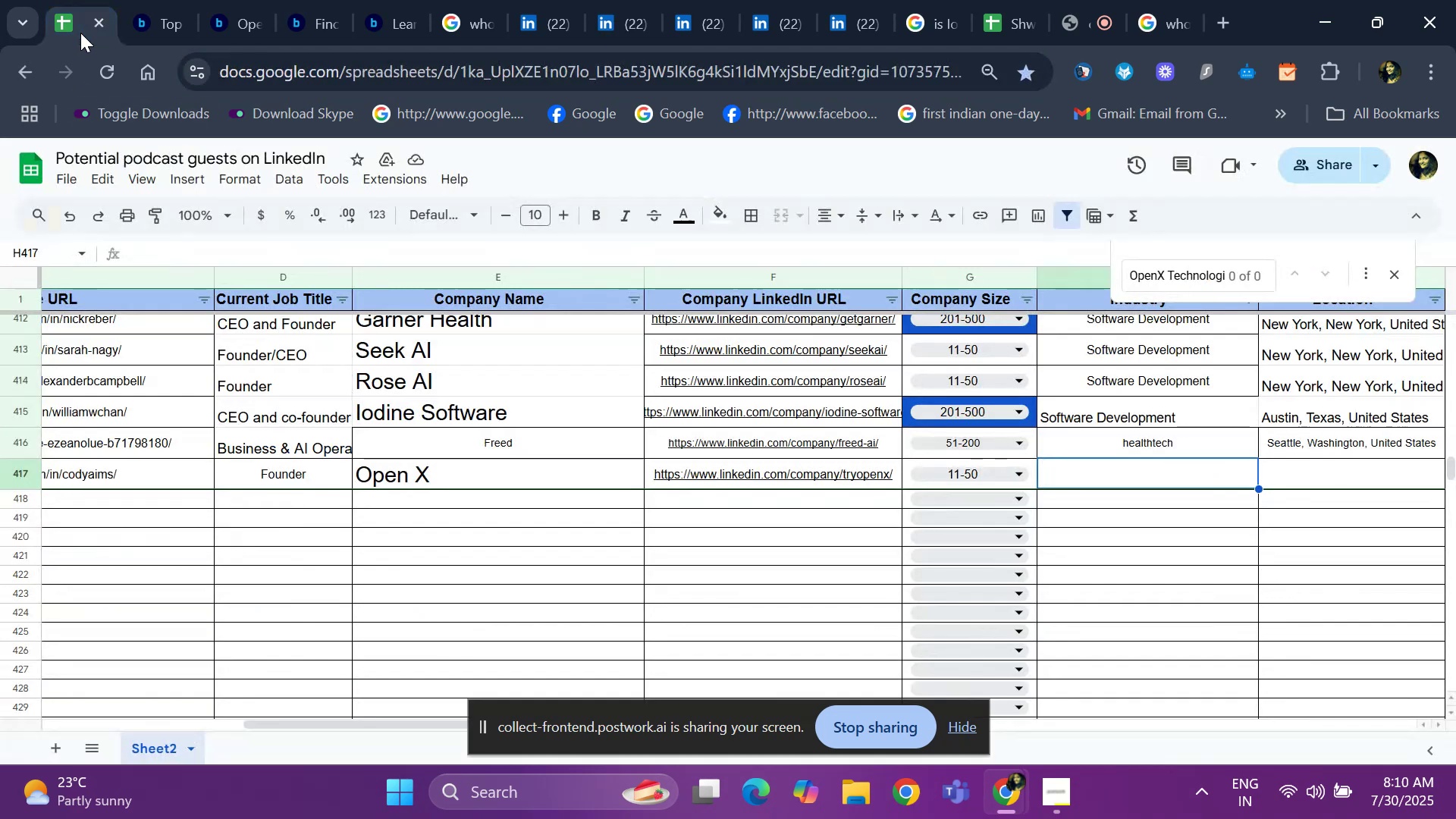 
key(Control+V)
 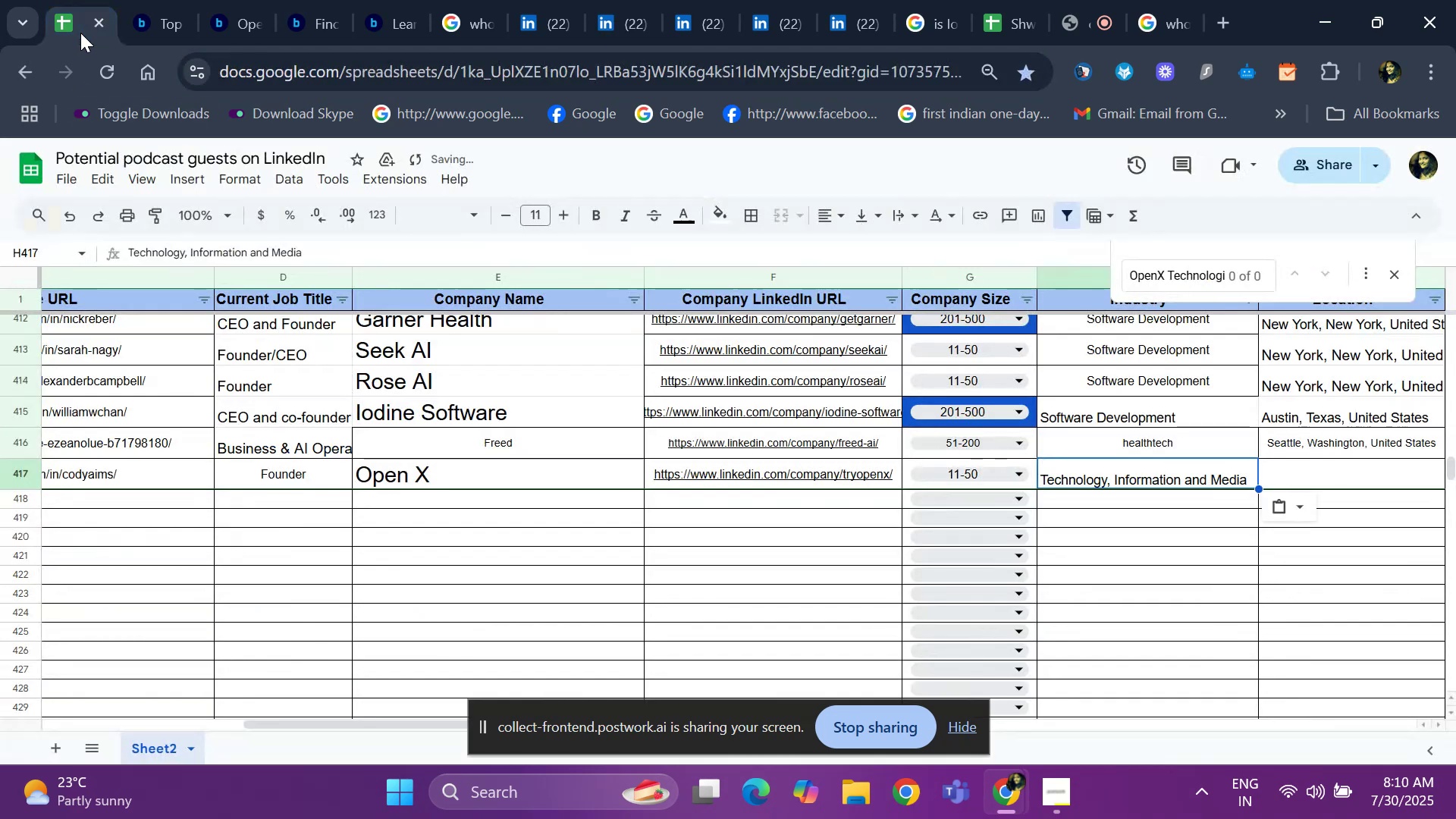 
key(Control+Z)
 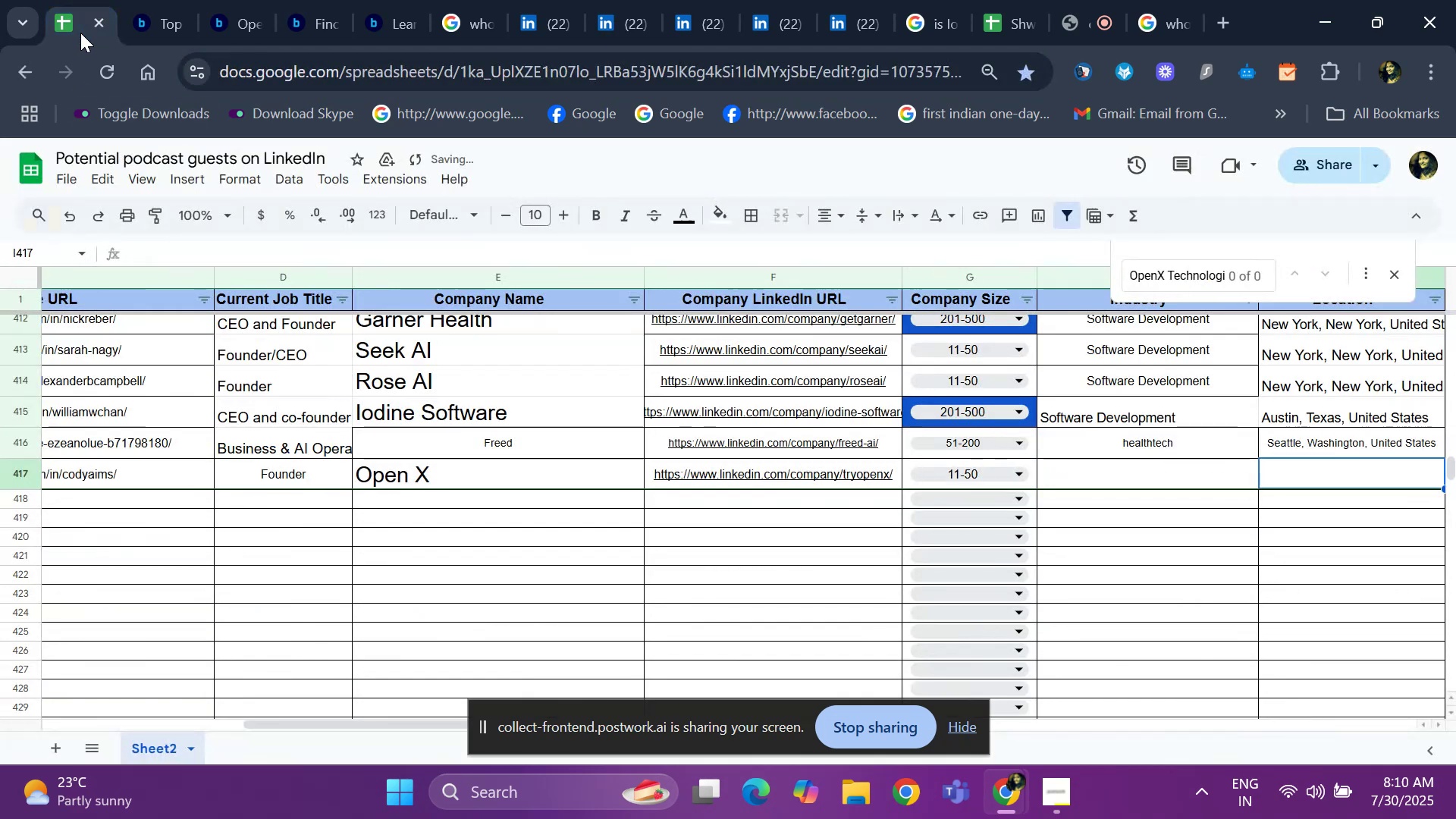 
key(ArrowRight)
 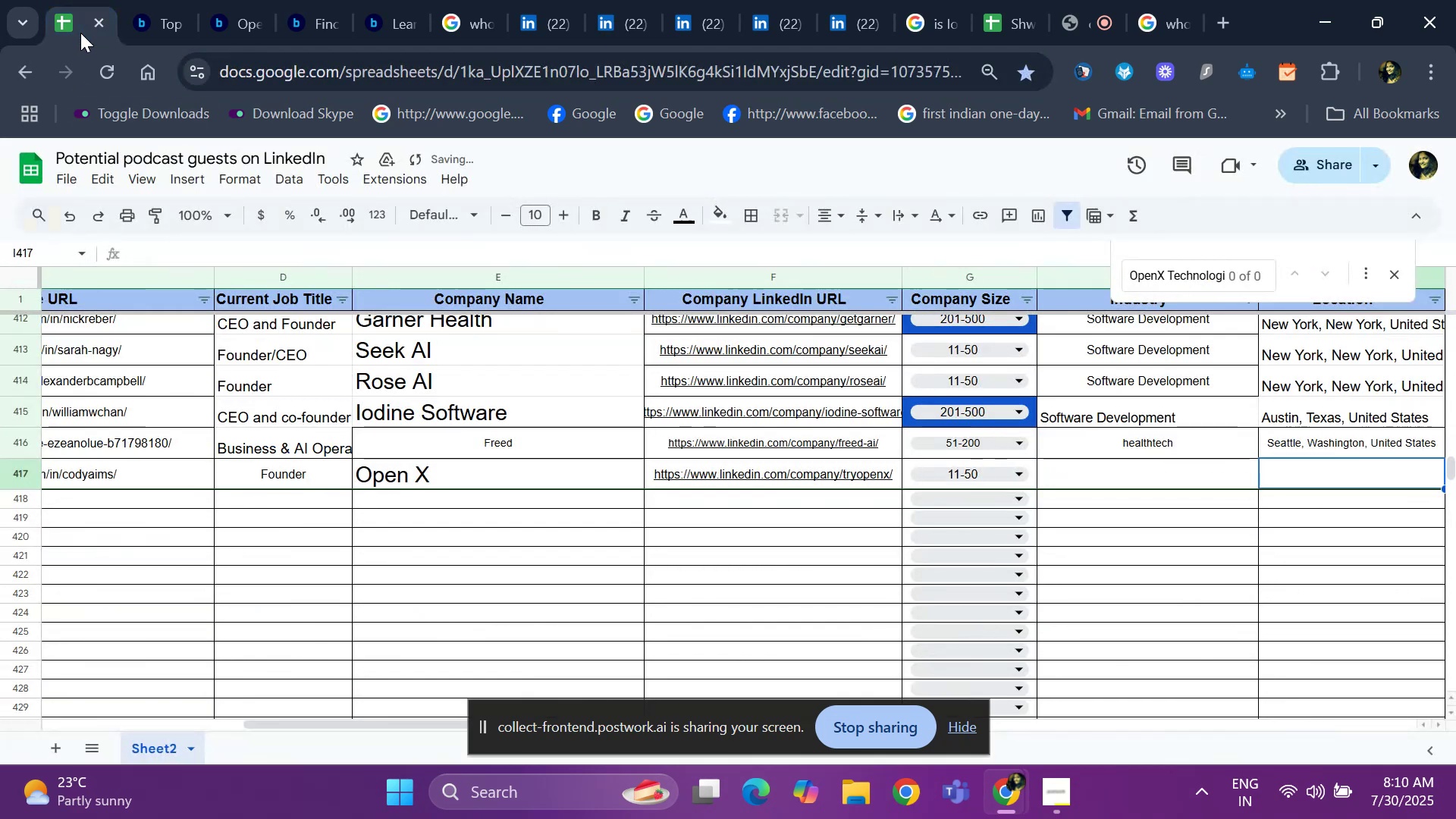 
key(Control+ControlLeft)
 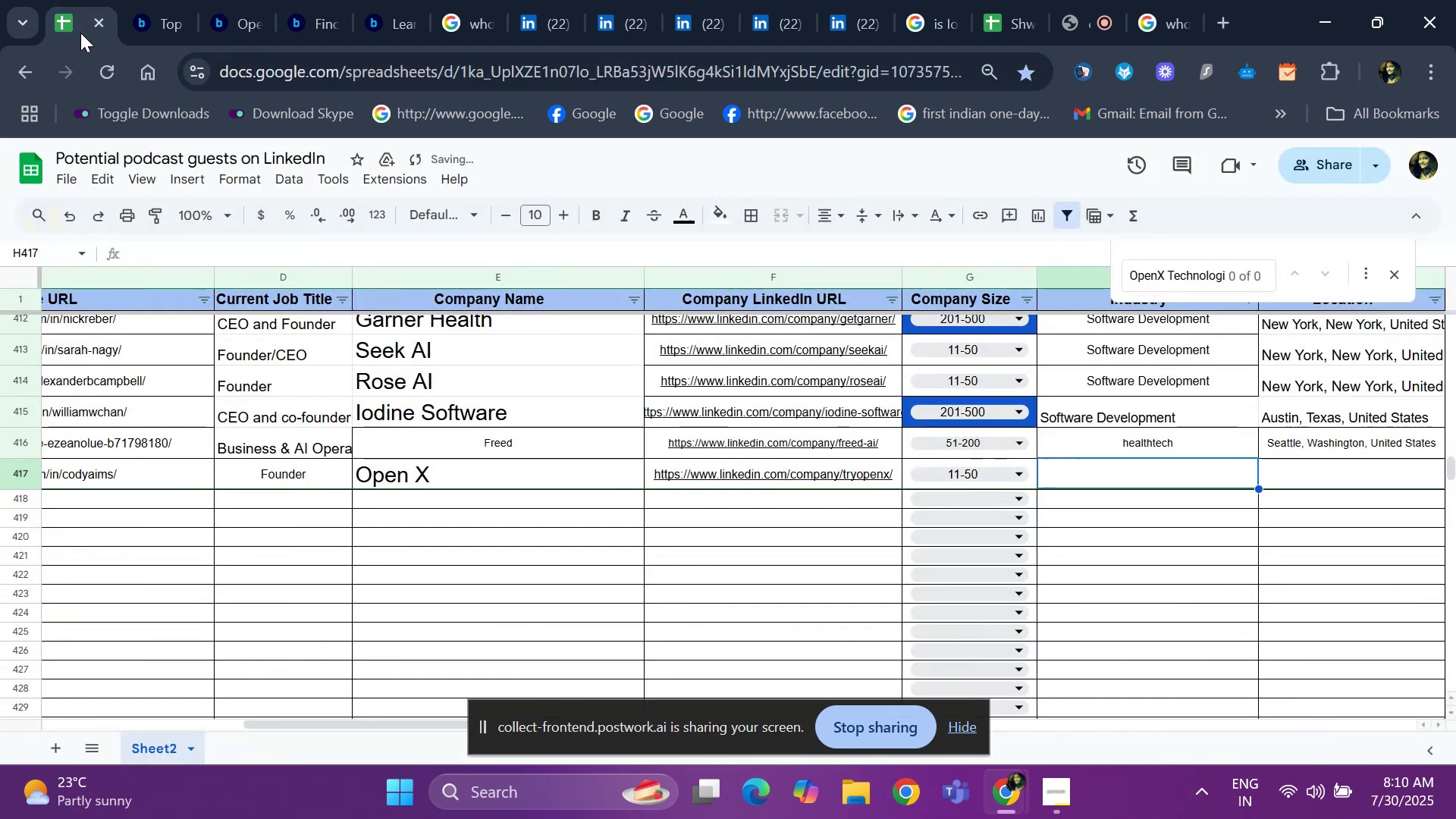 
key(ArrowLeft)
 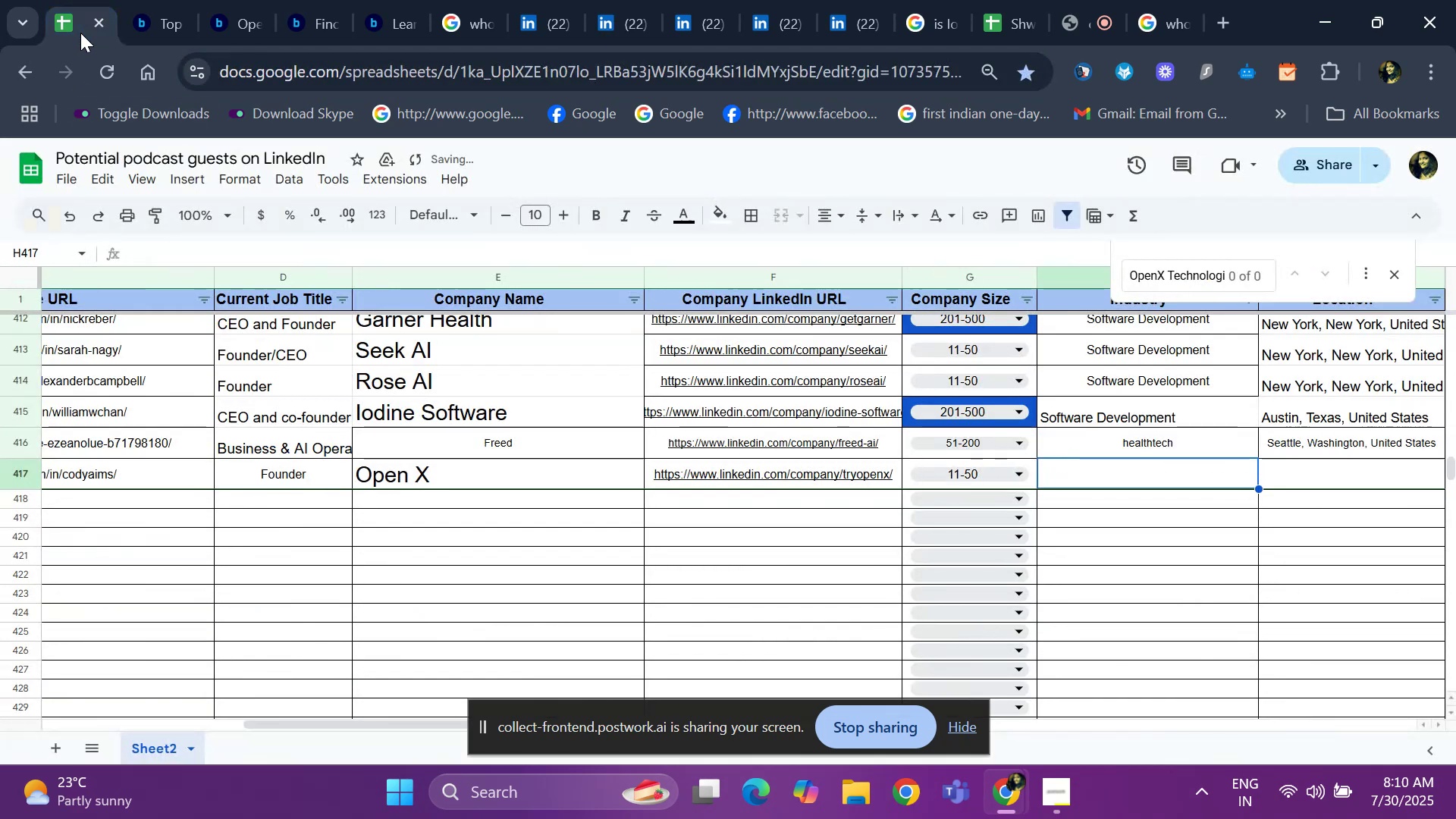 
key(Control+V)
 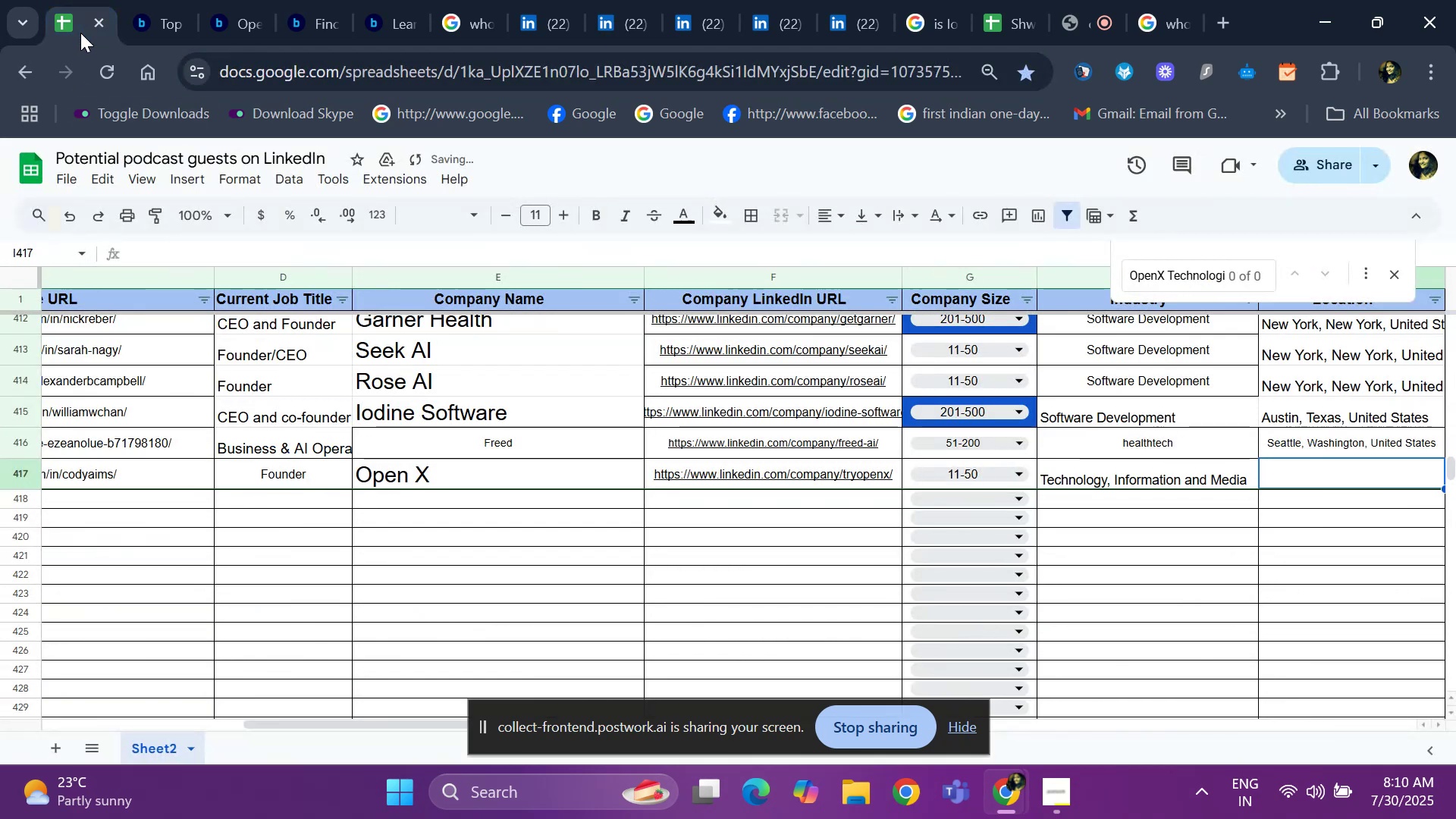 
key(ArrowRight)
 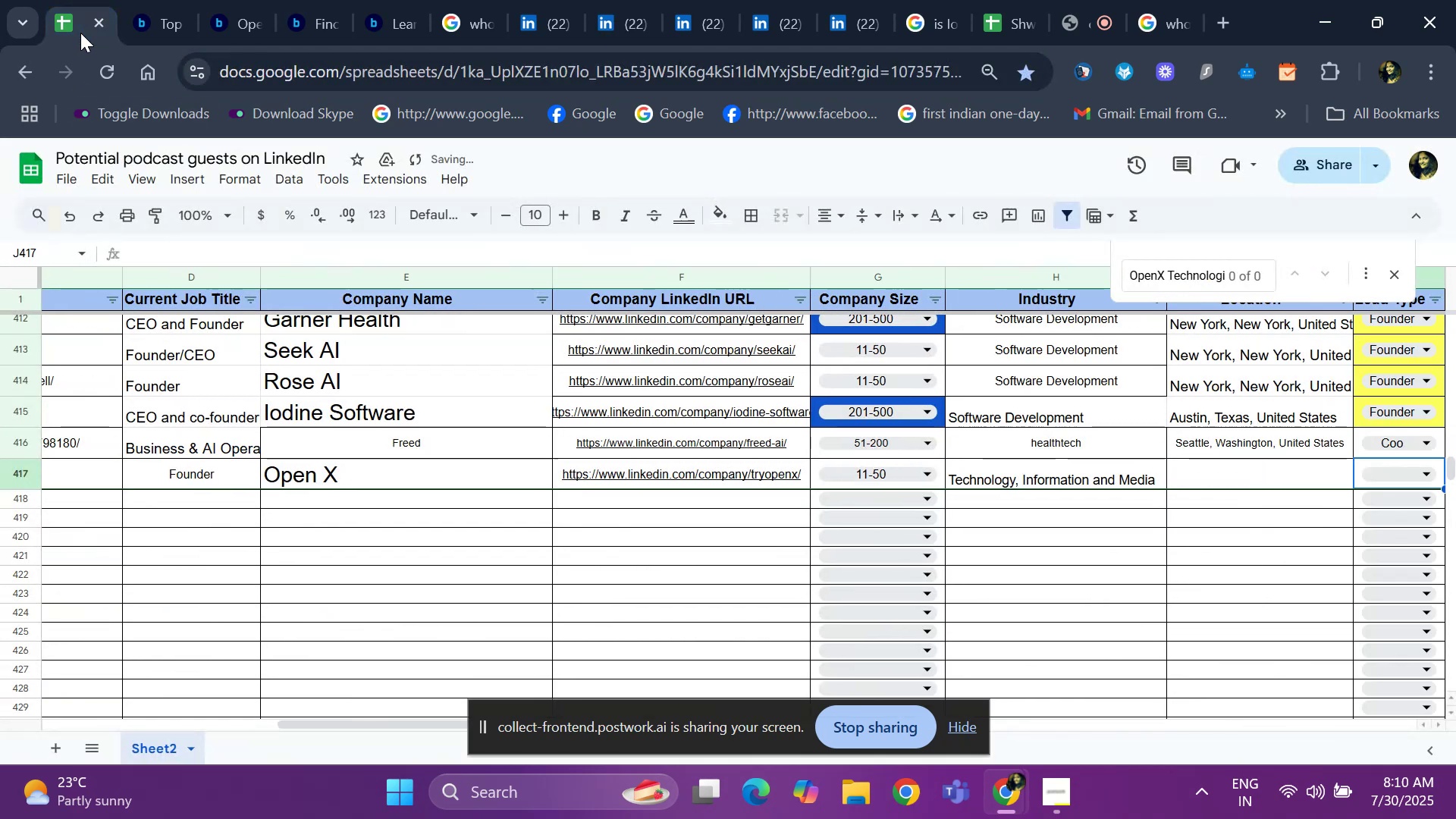 
key(ArrowRight)
 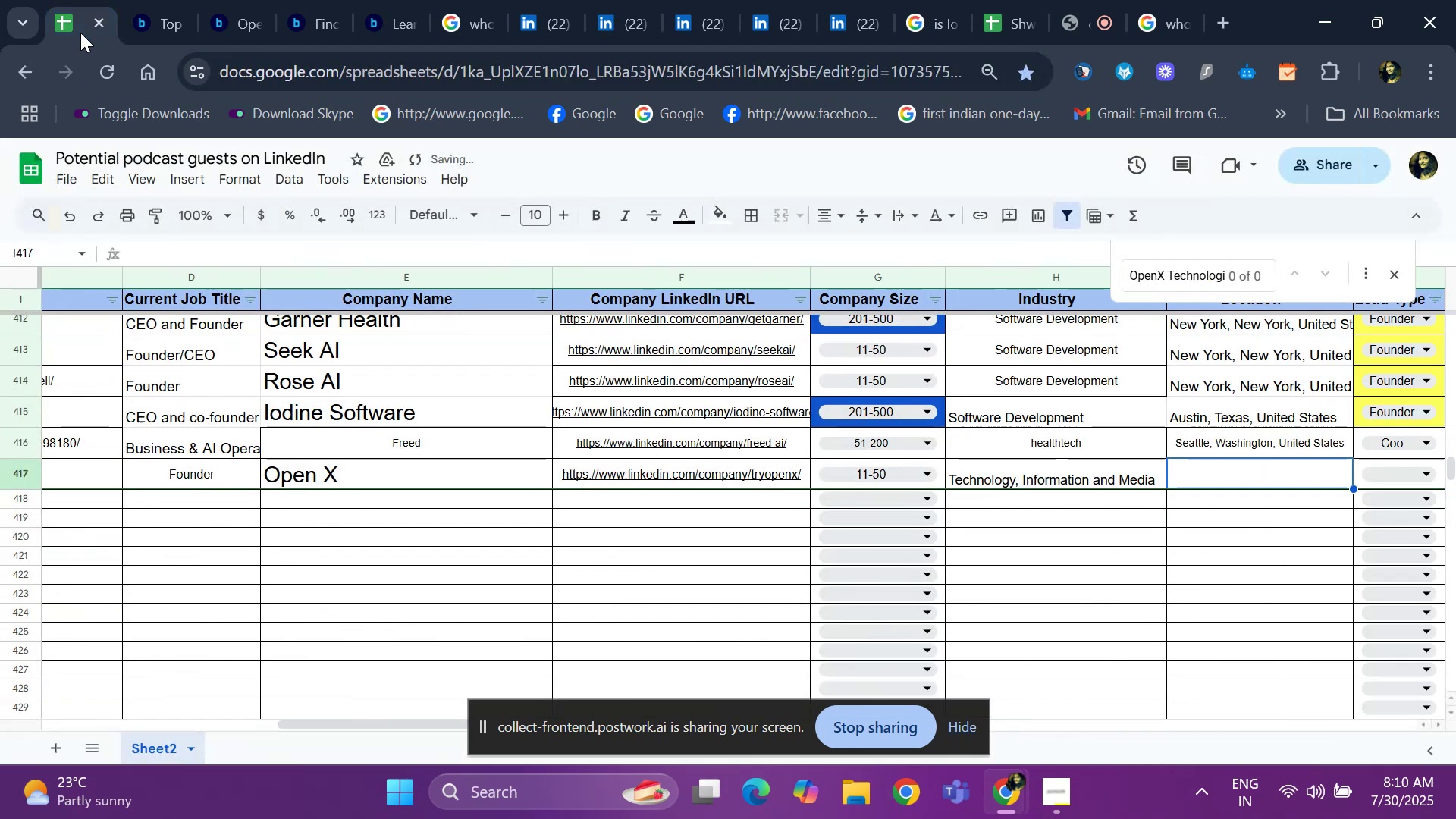 
key(ArrowLeft)
 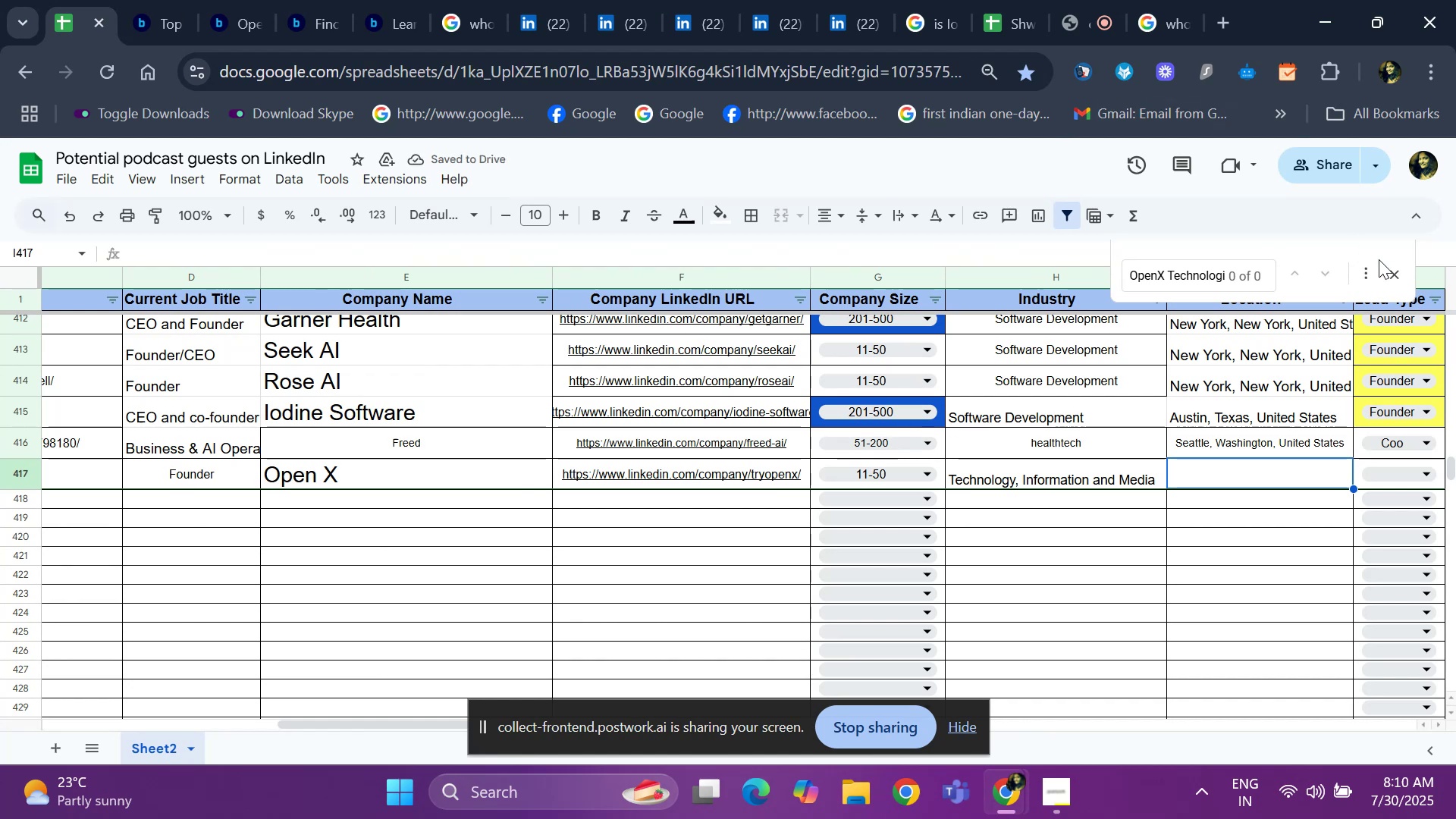 
left_click([1395, 278])
 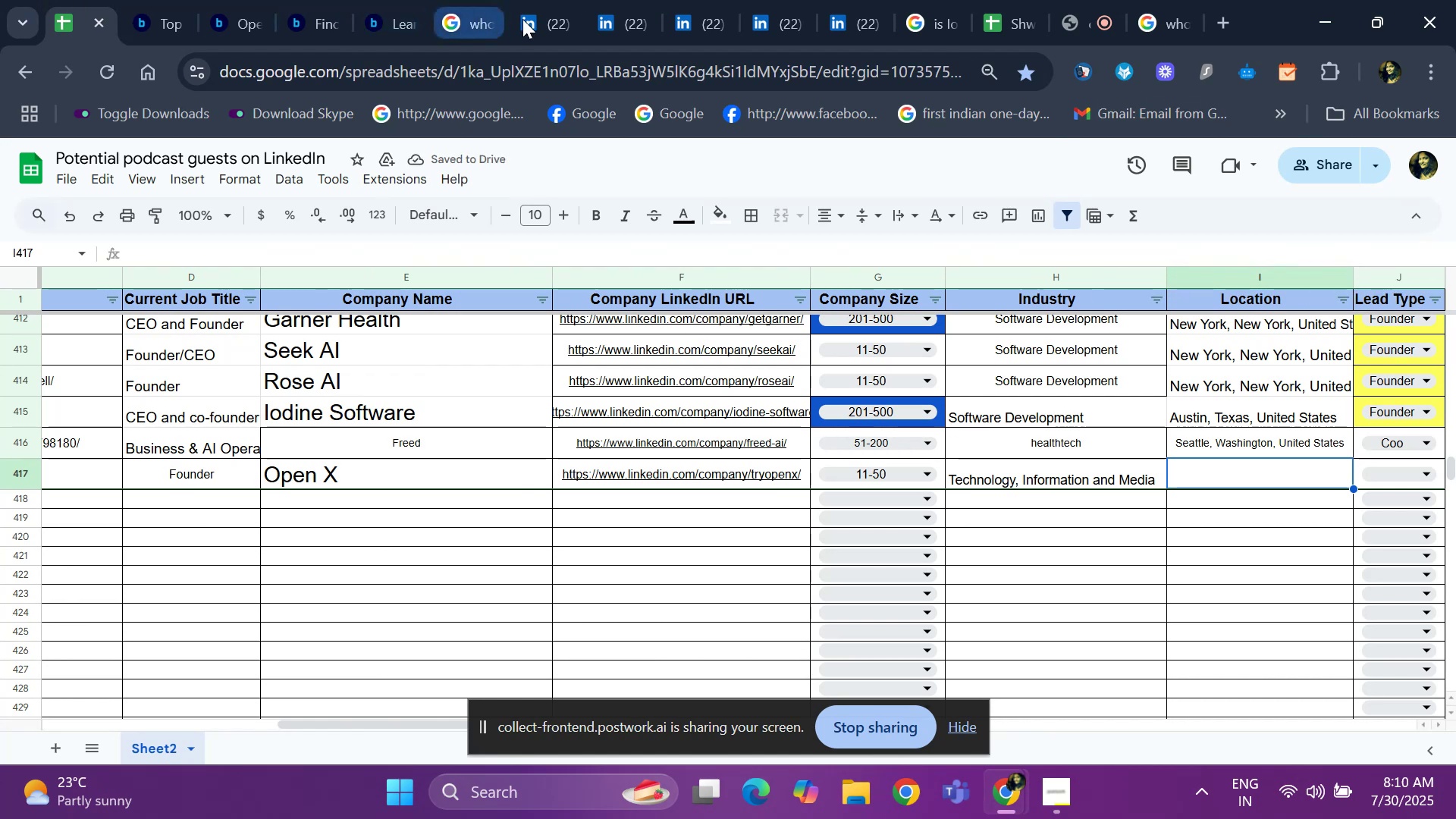 
left_click([541, 19])
 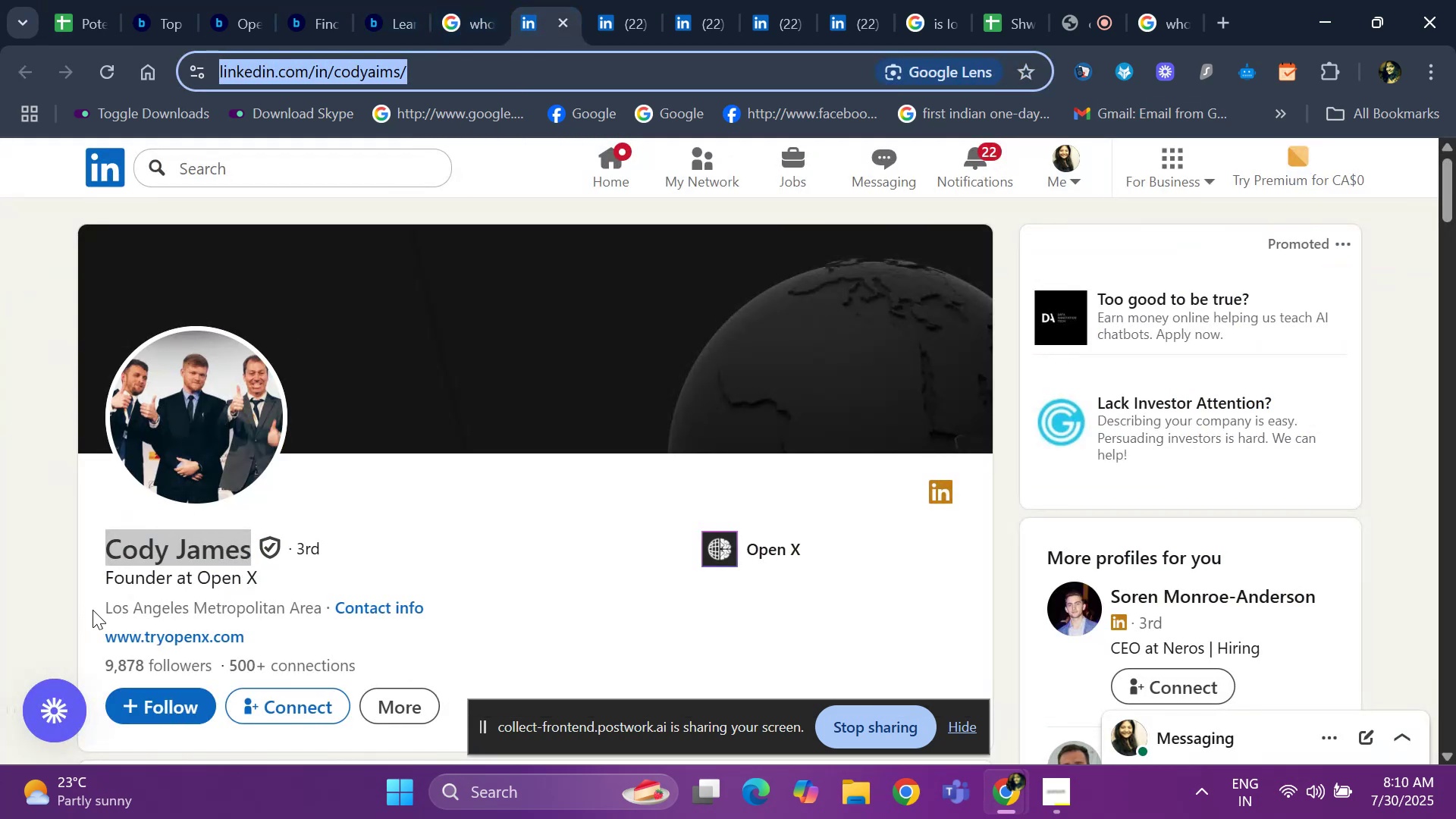 
left_click_drag(start_coordinate=[99, 609], to_coordinate=[326, 604])
 